 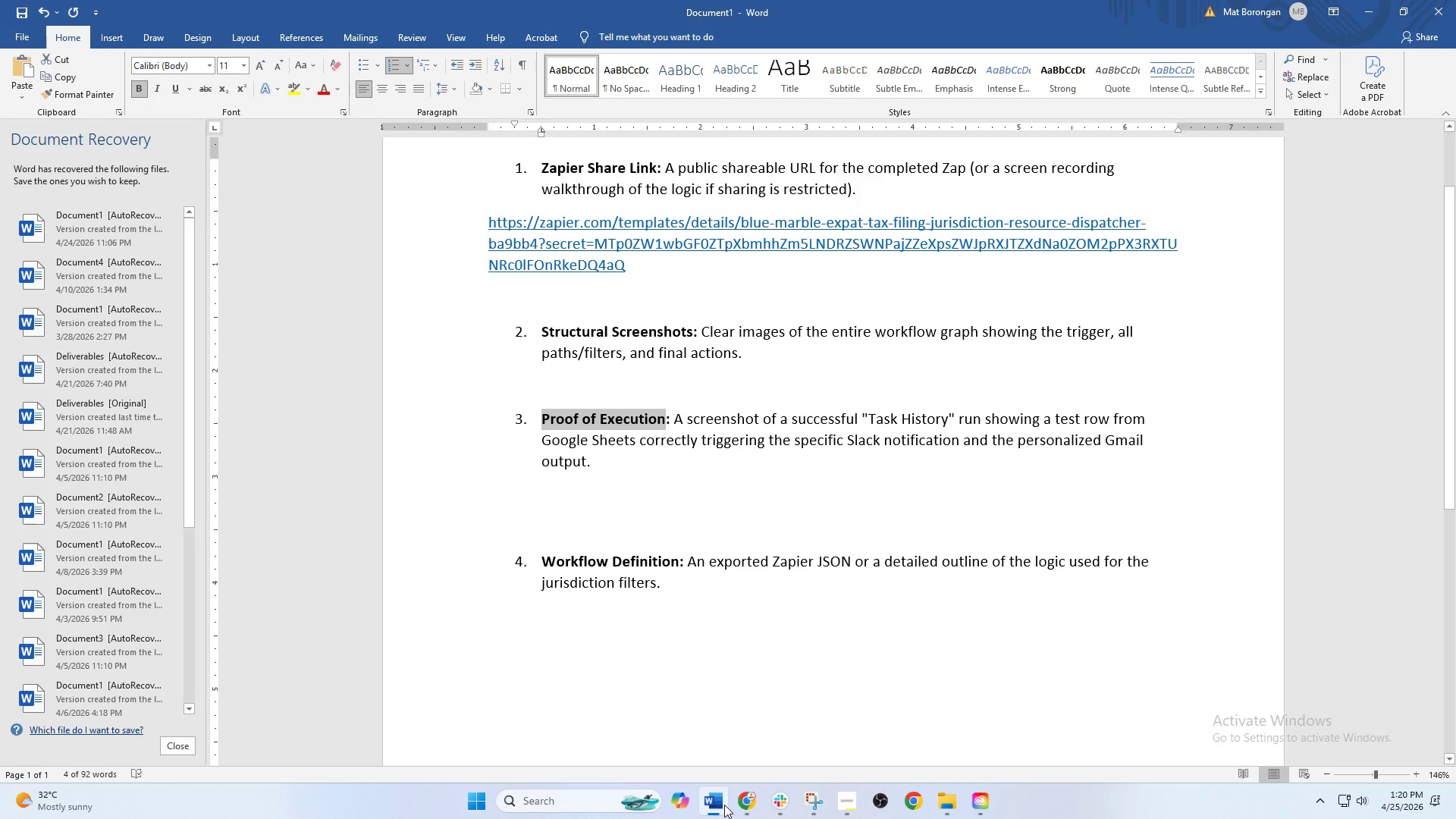 
left_click([724, 805])
 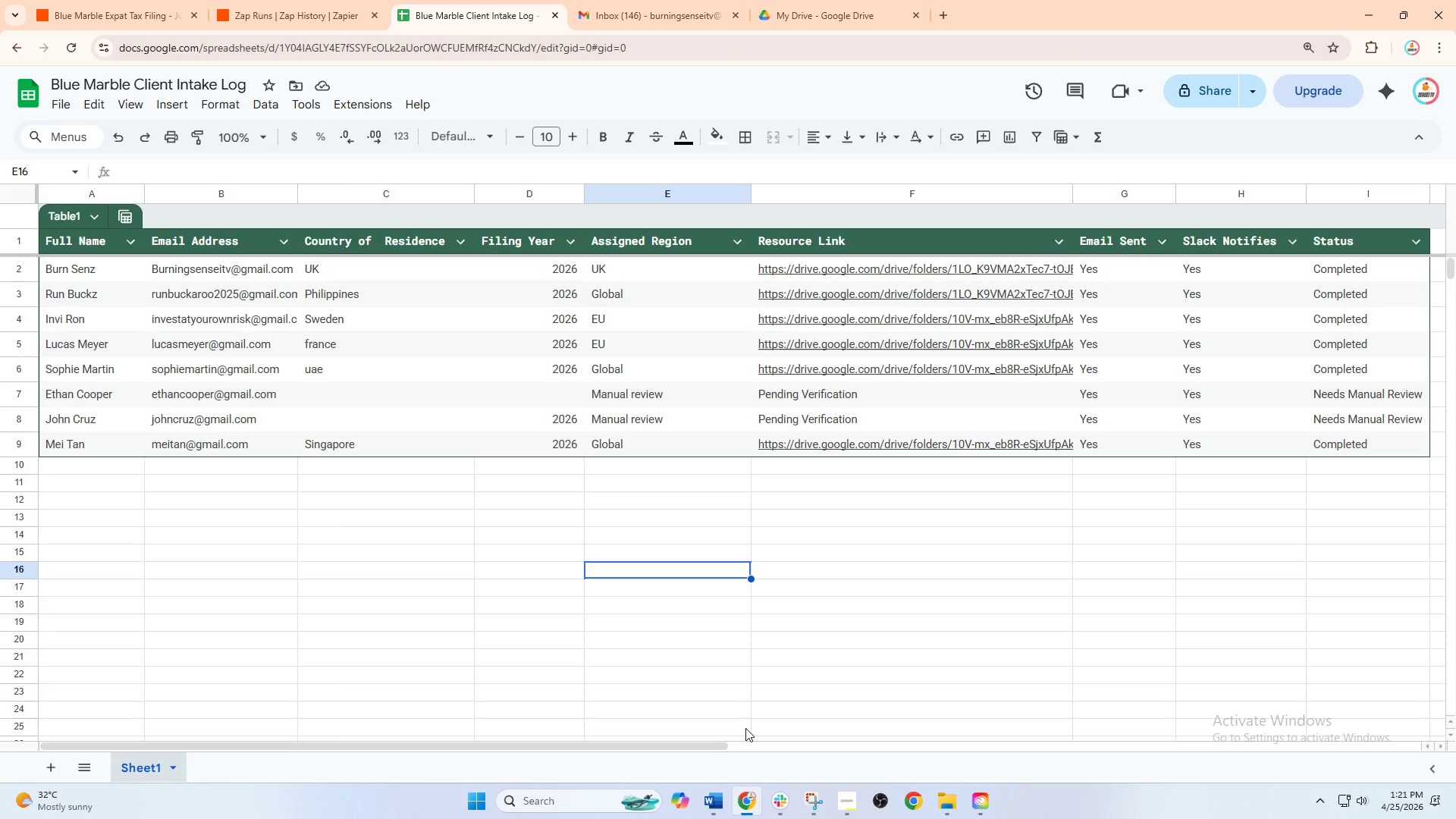 
wait(19.61)
 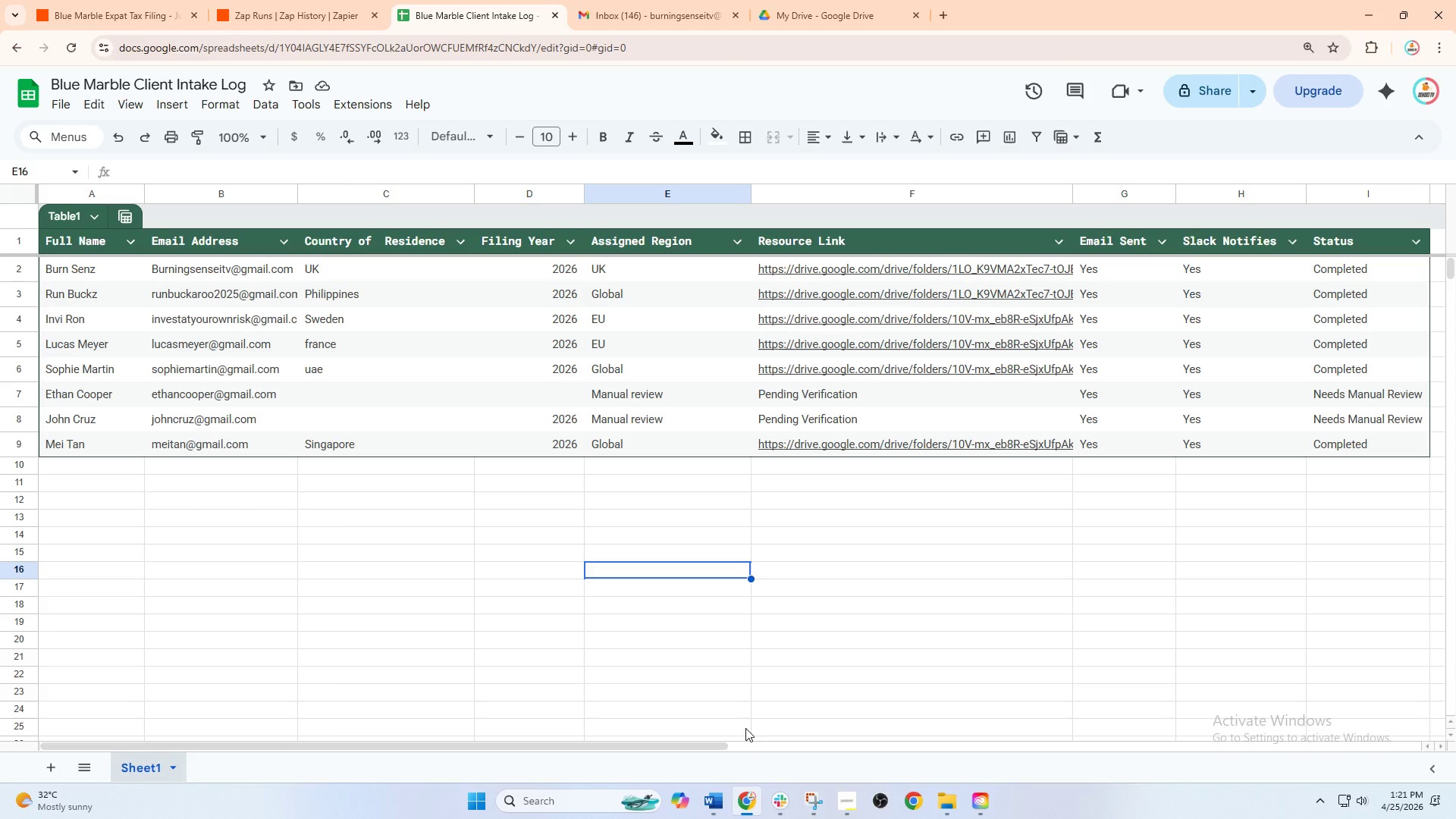 
left_click([839, 795])
 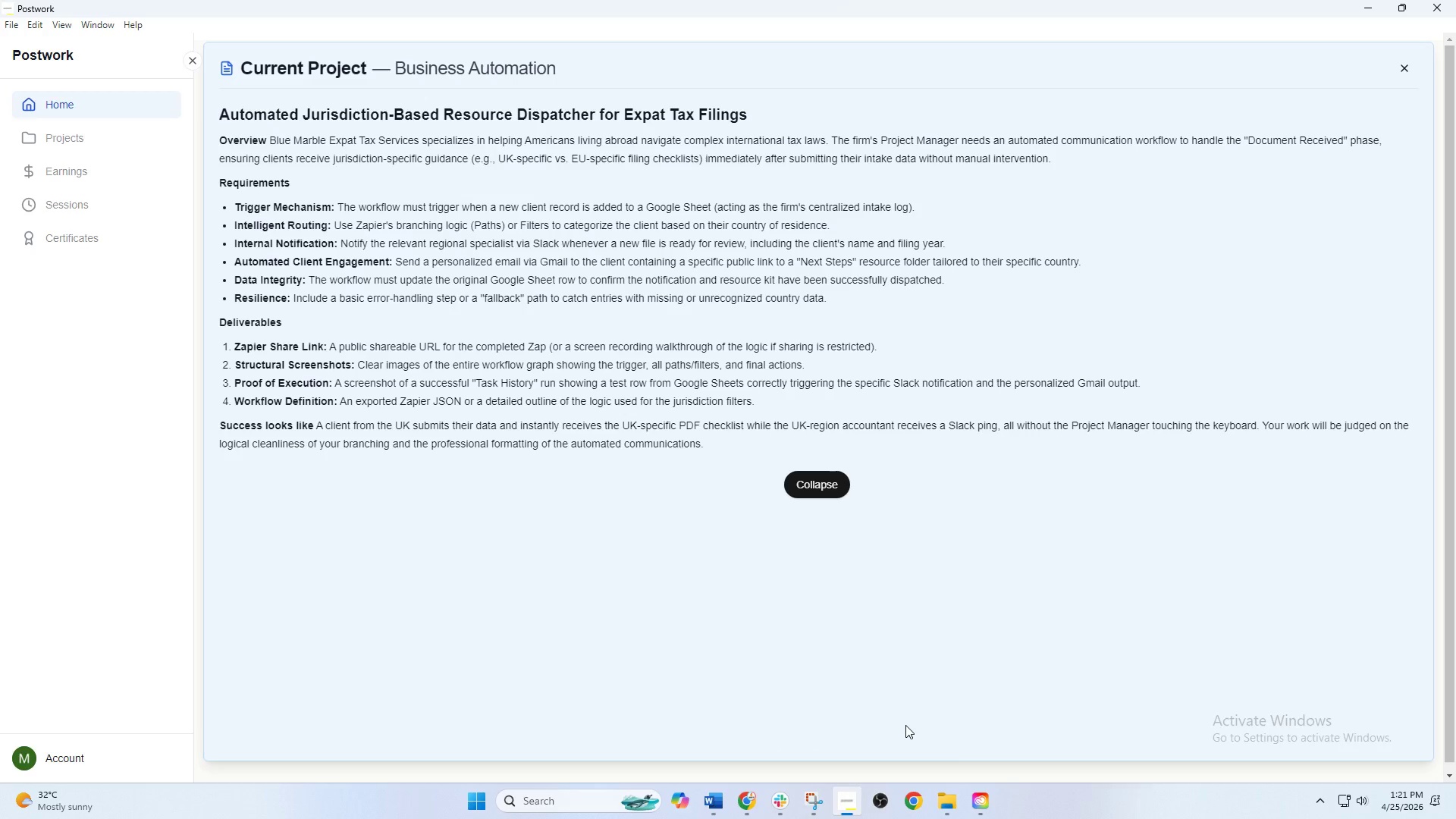 
wait(39.77)
 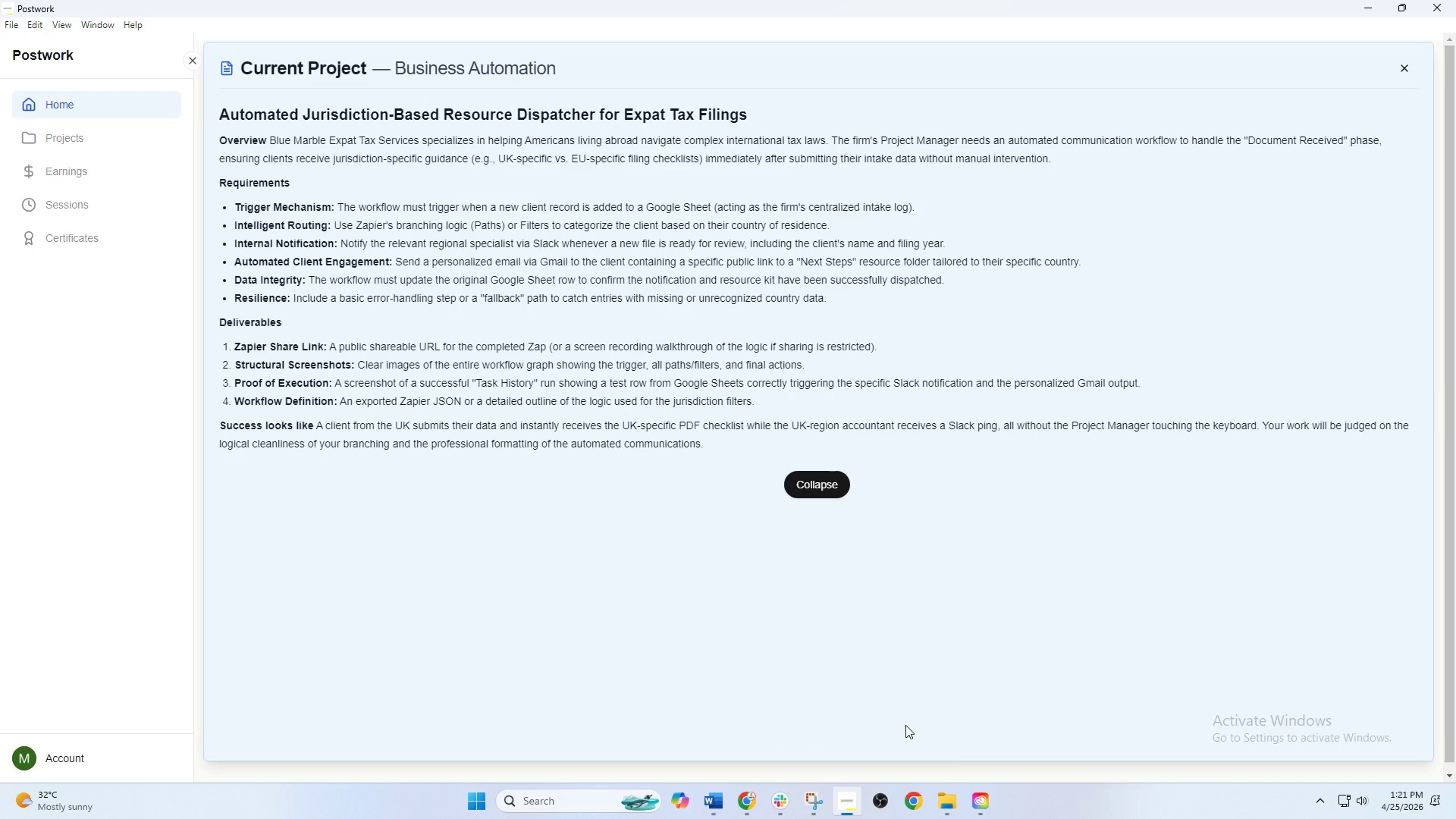 
left_click([752, 797])
 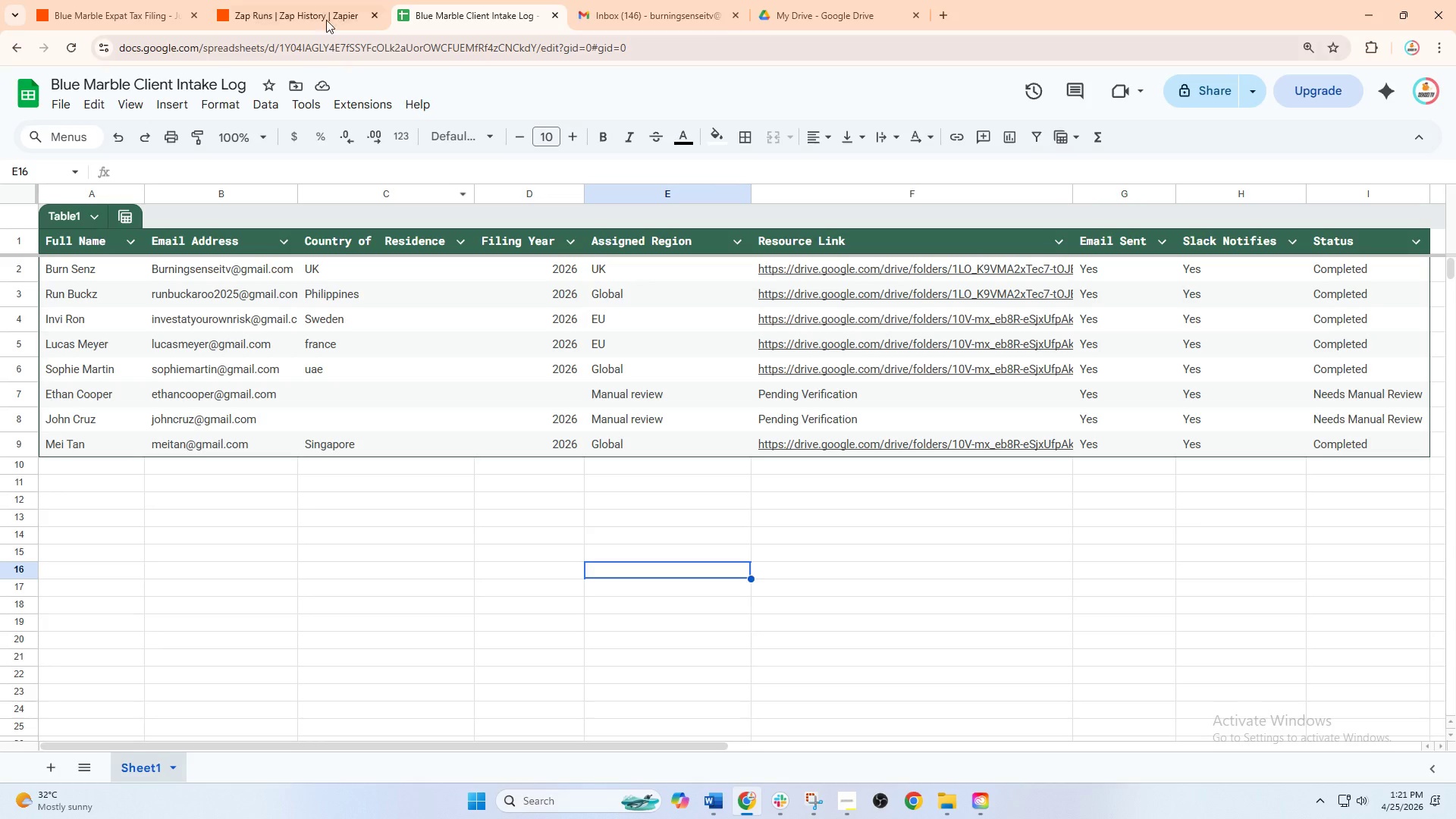 
left_click([319, 5])
 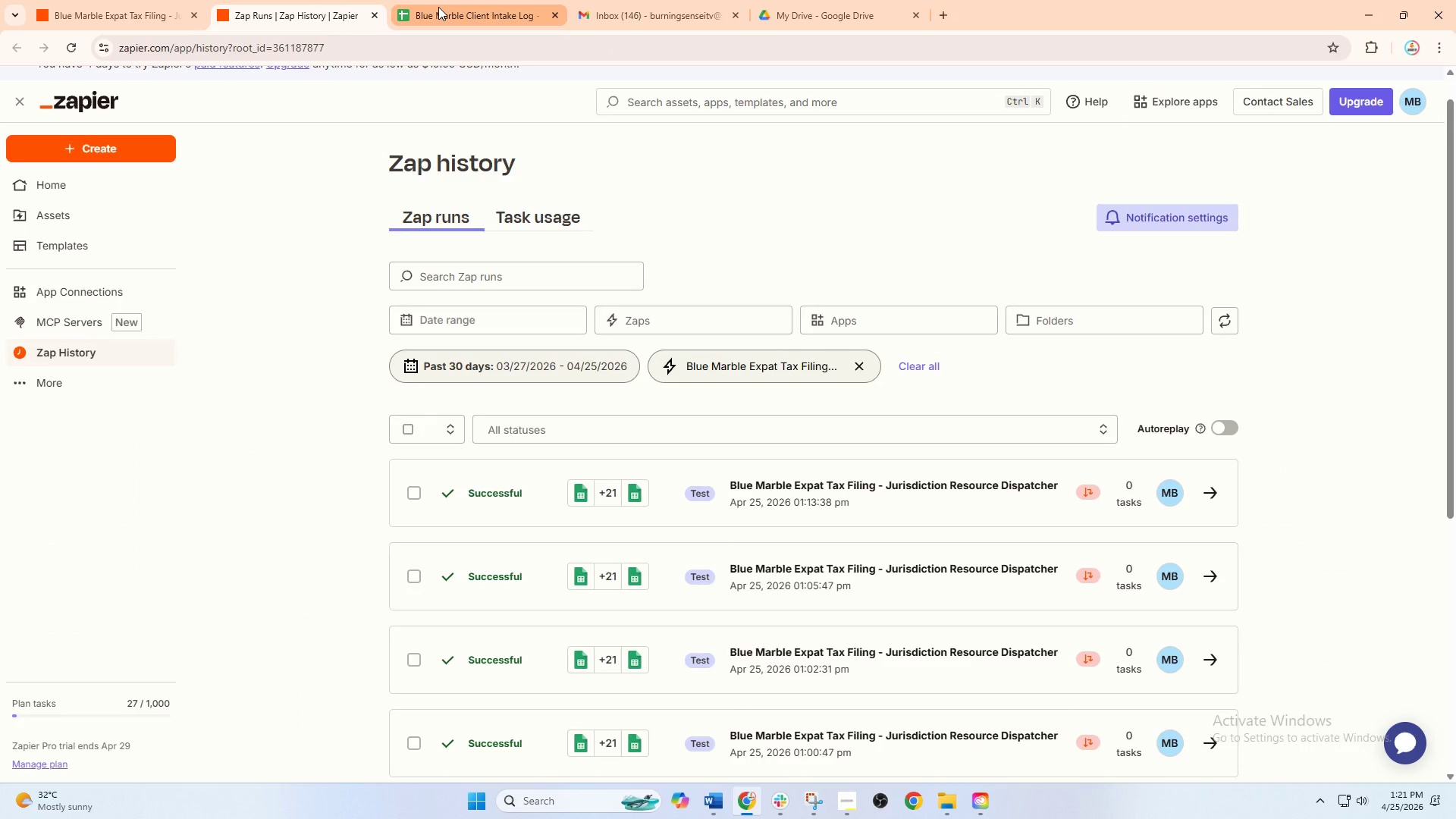 
left_click([438, 7])
 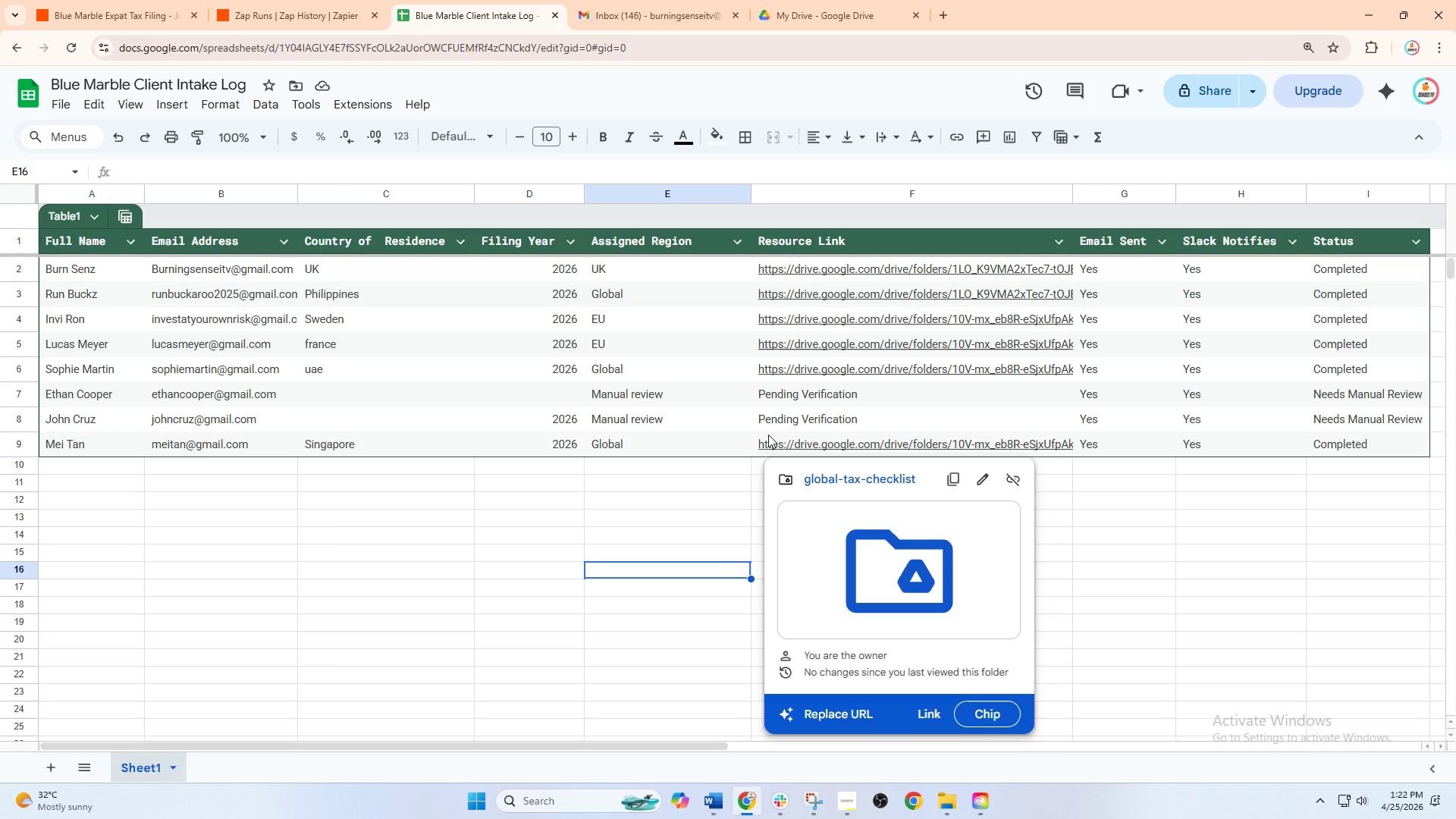 
wait(18.28)
 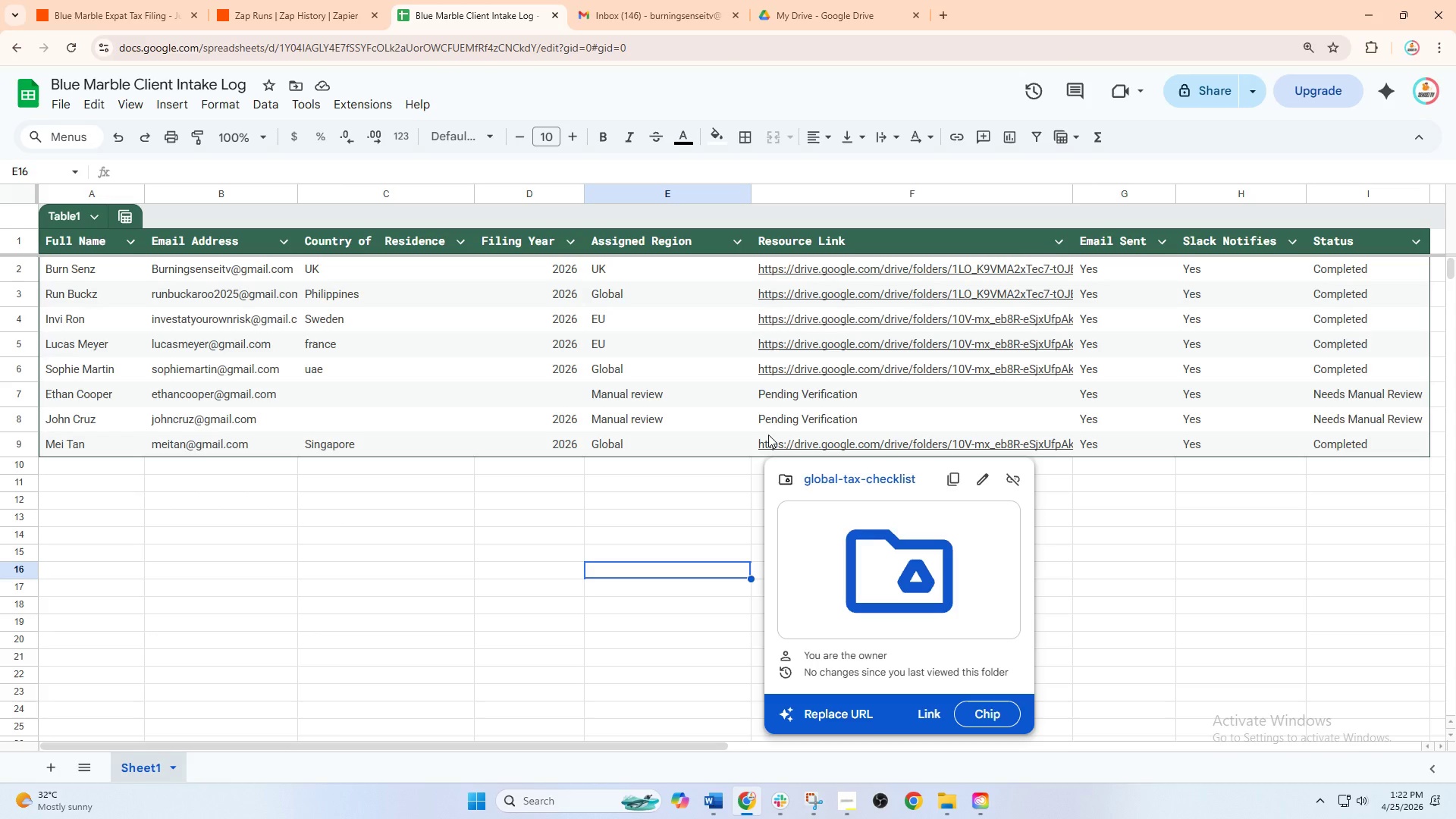 
left_click([647, 489])
 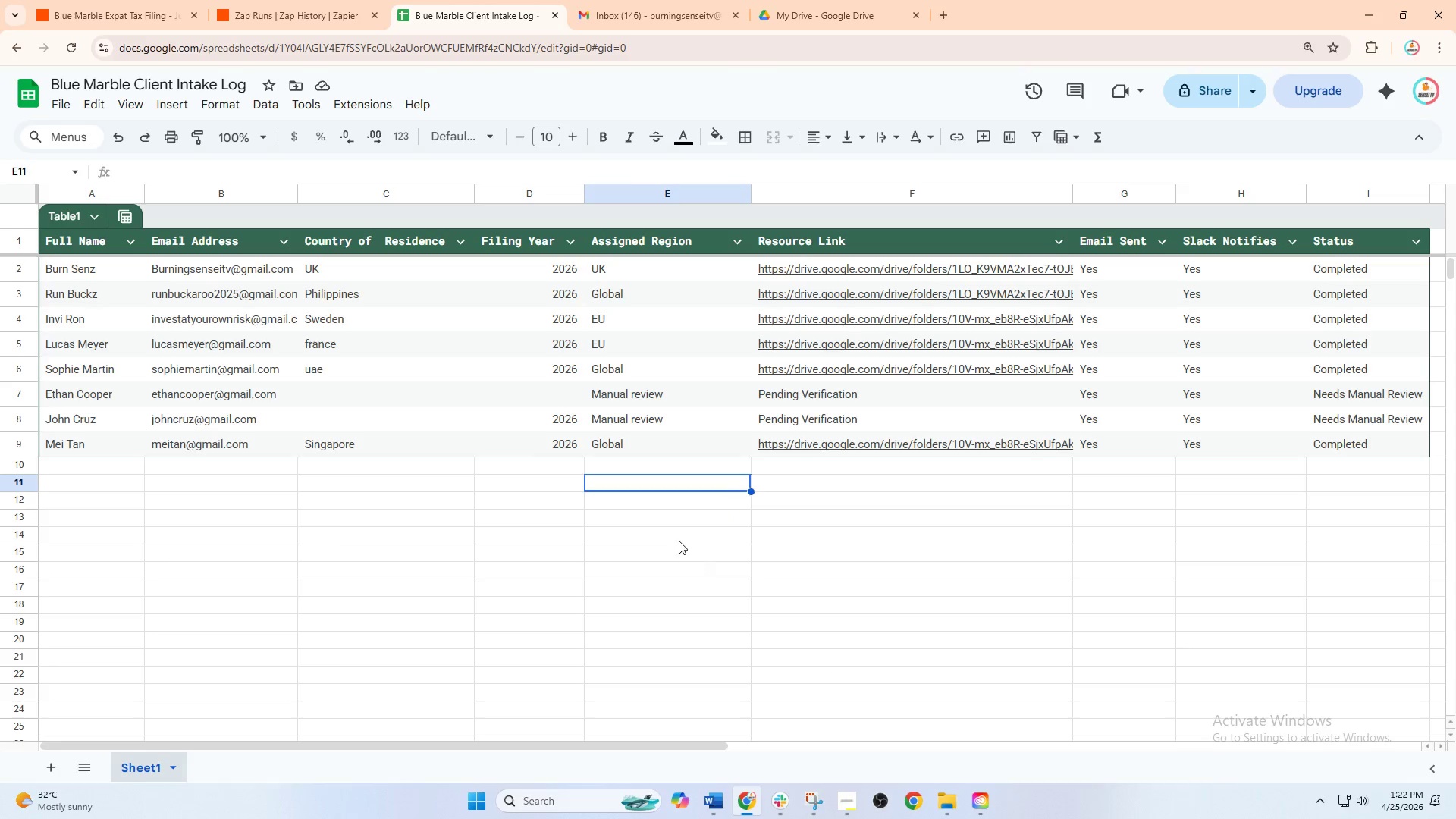 
left_click([724, 796])
 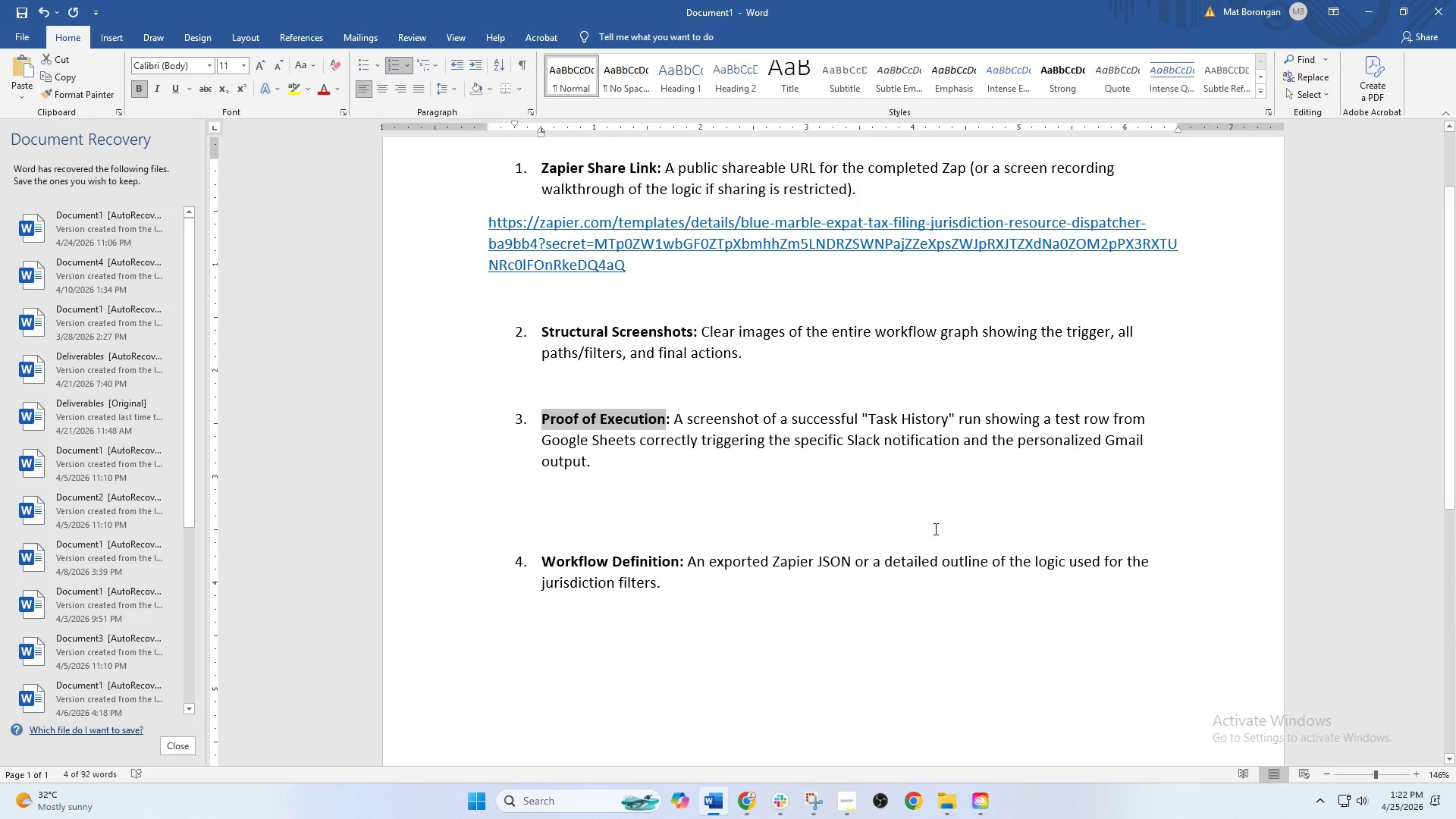 
left_click([720, 799])
 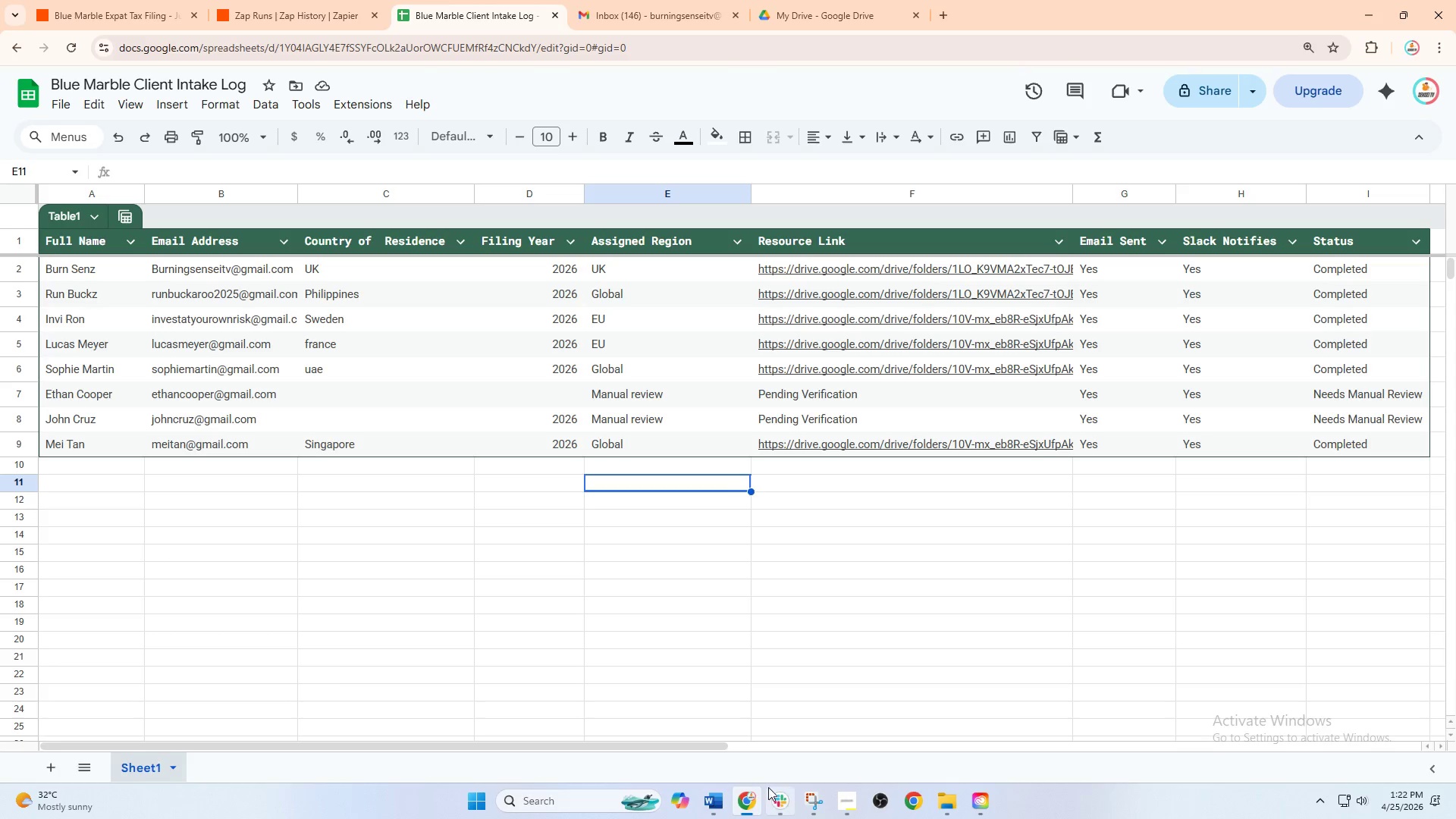 
left_click([940, 796])
 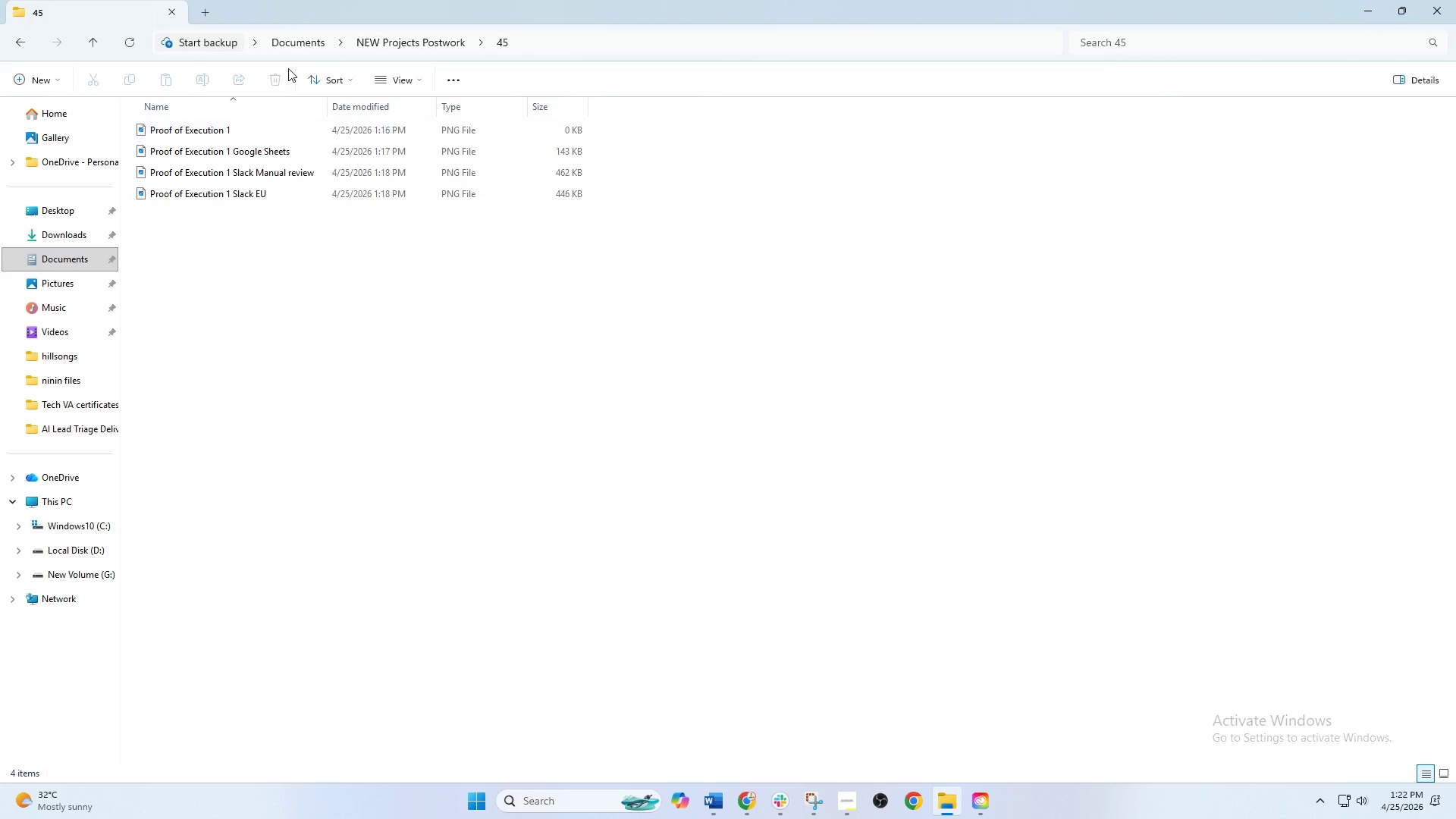 
left_click([386, 34])
 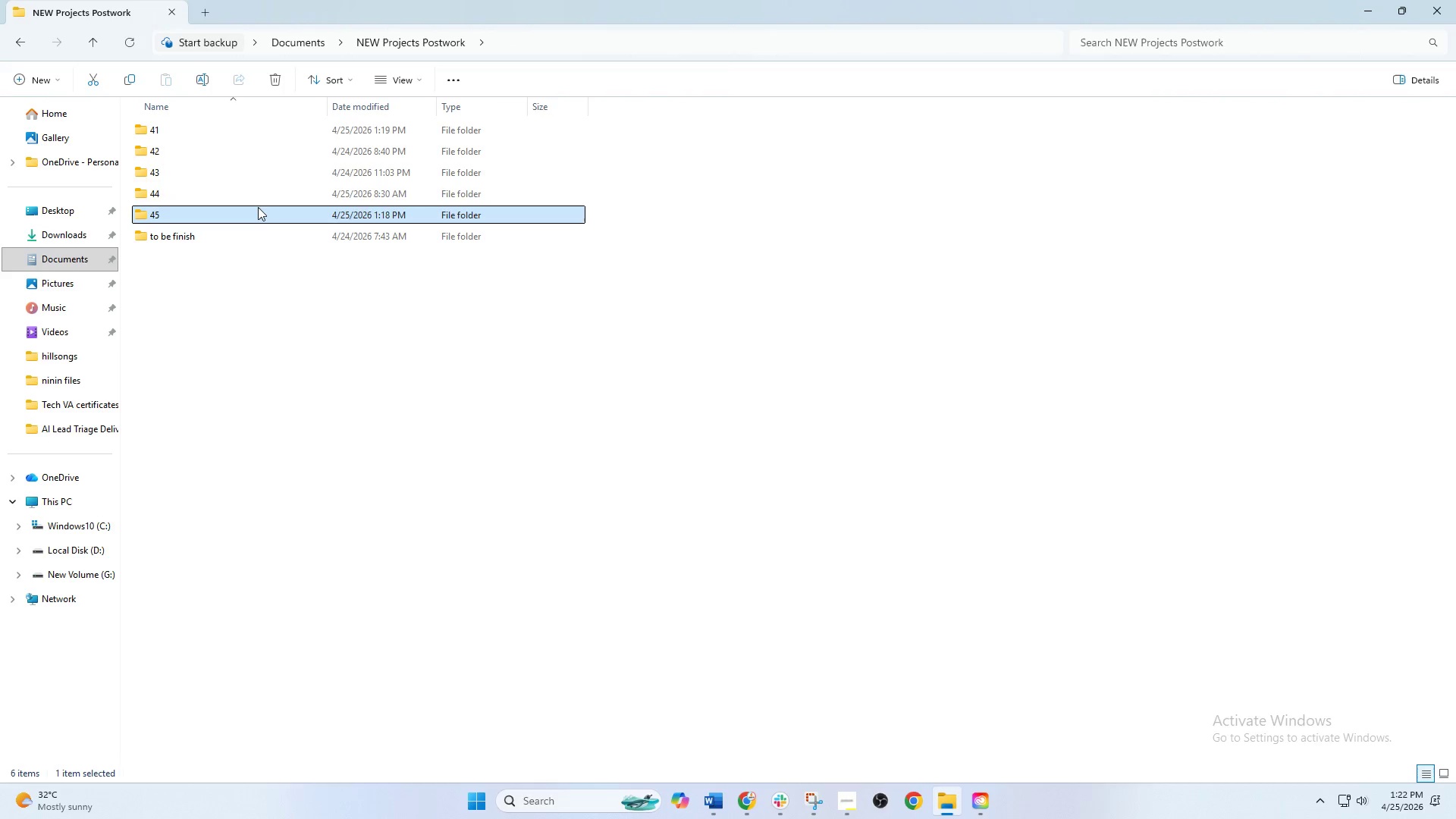 
double_click([256, 208])
 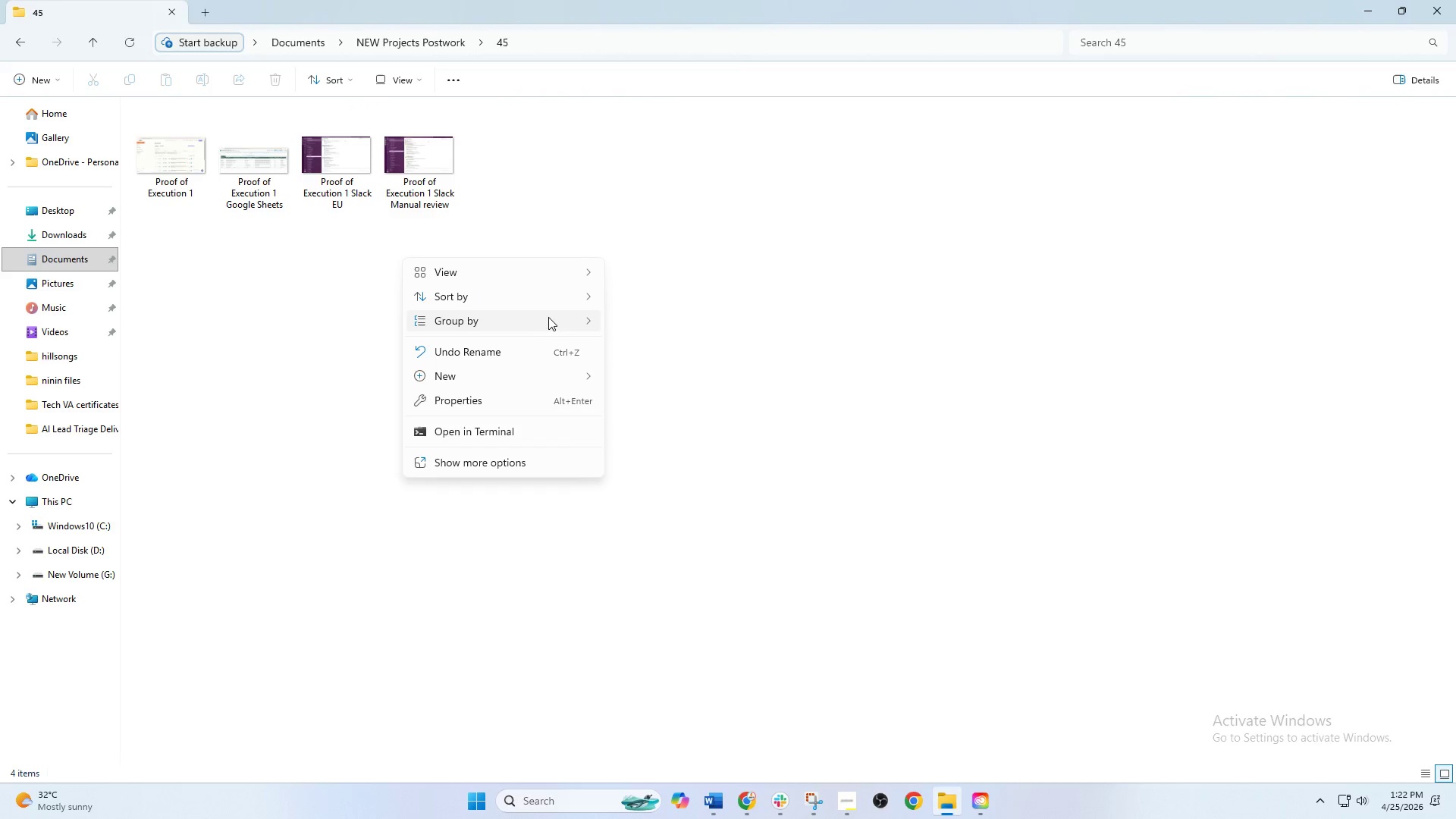 
left_click([547, 278])
 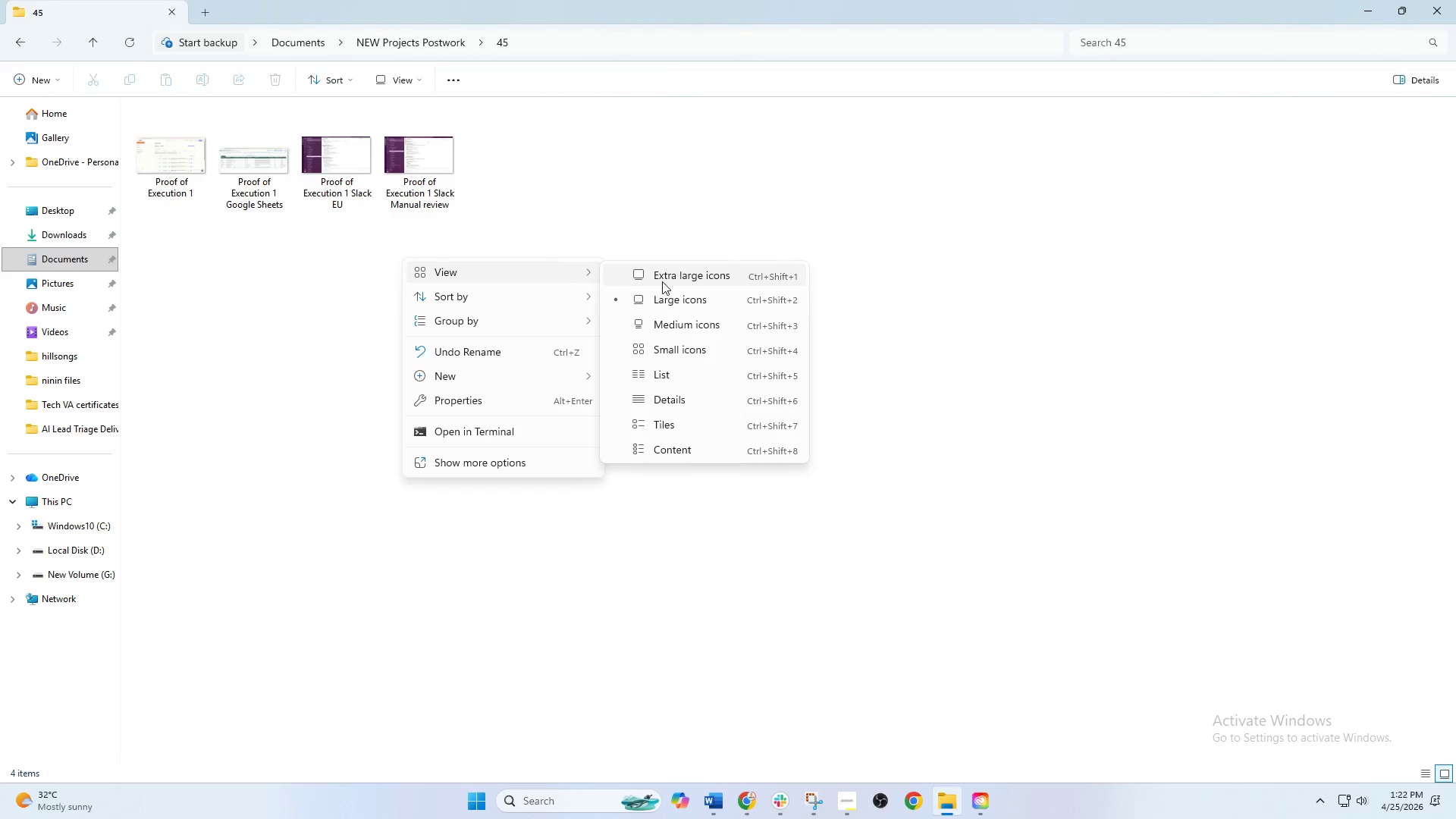 
left_click([670, 279])
 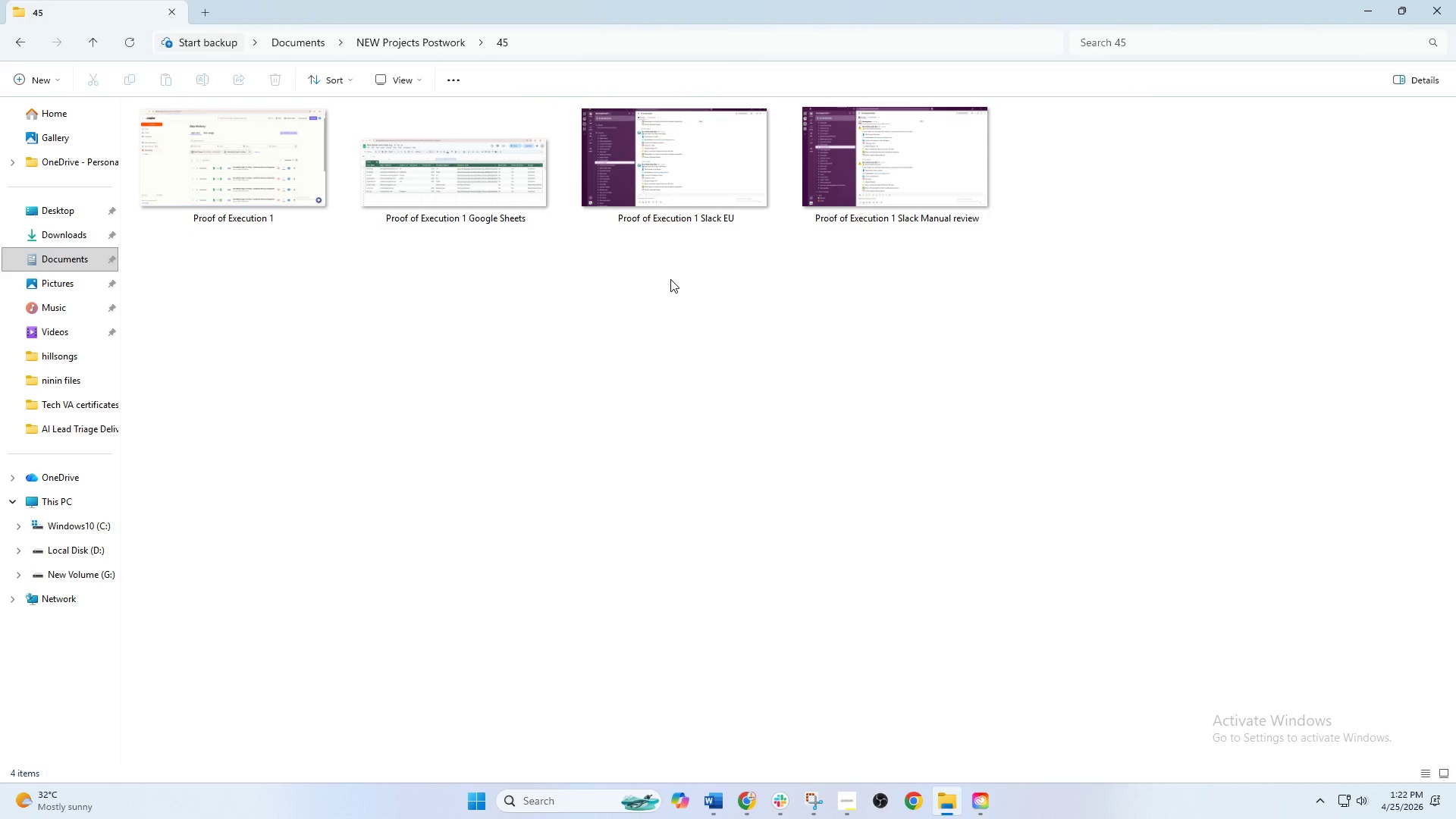 
wait(10.98)
 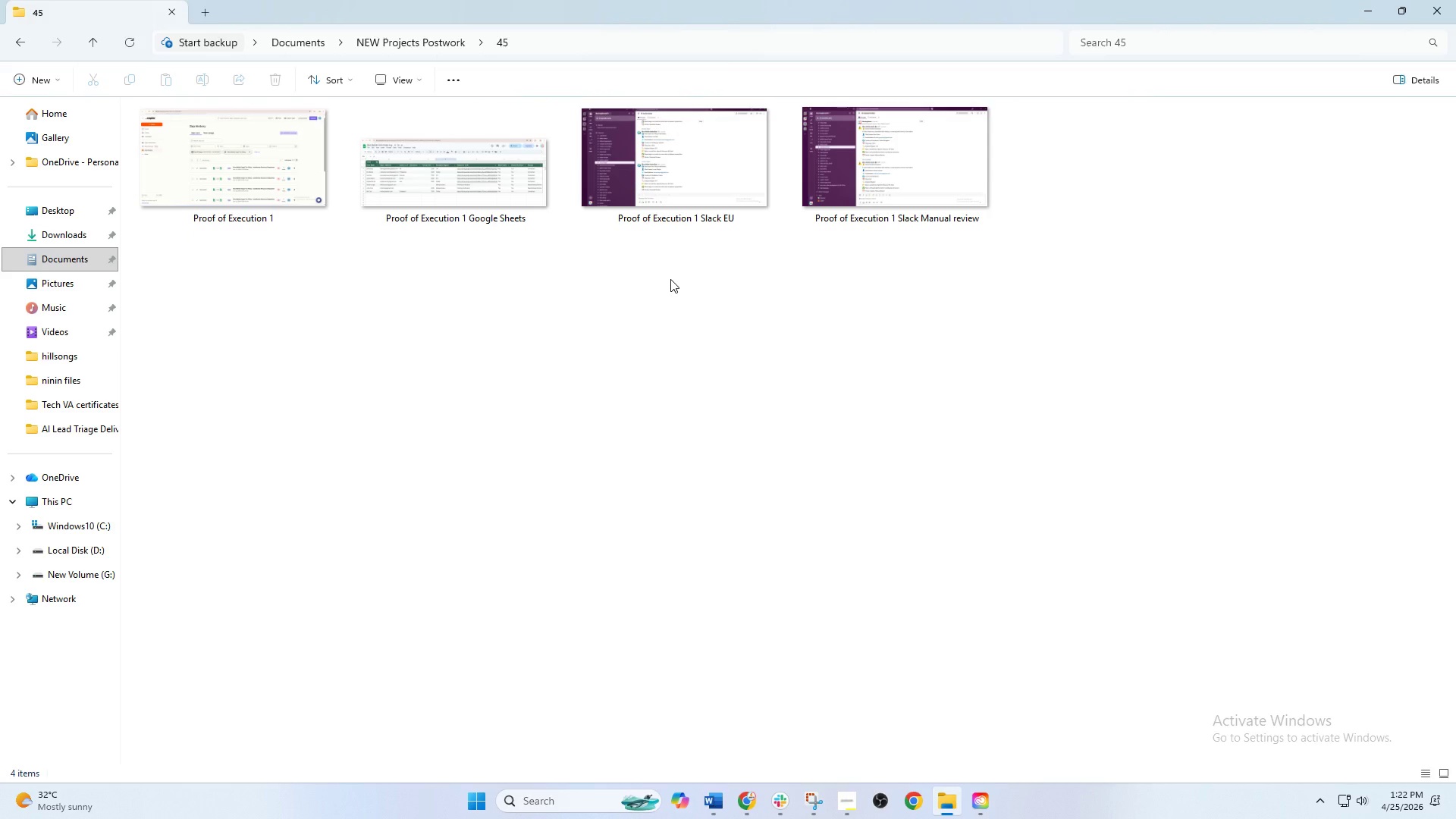 
left_click([674, 190])
 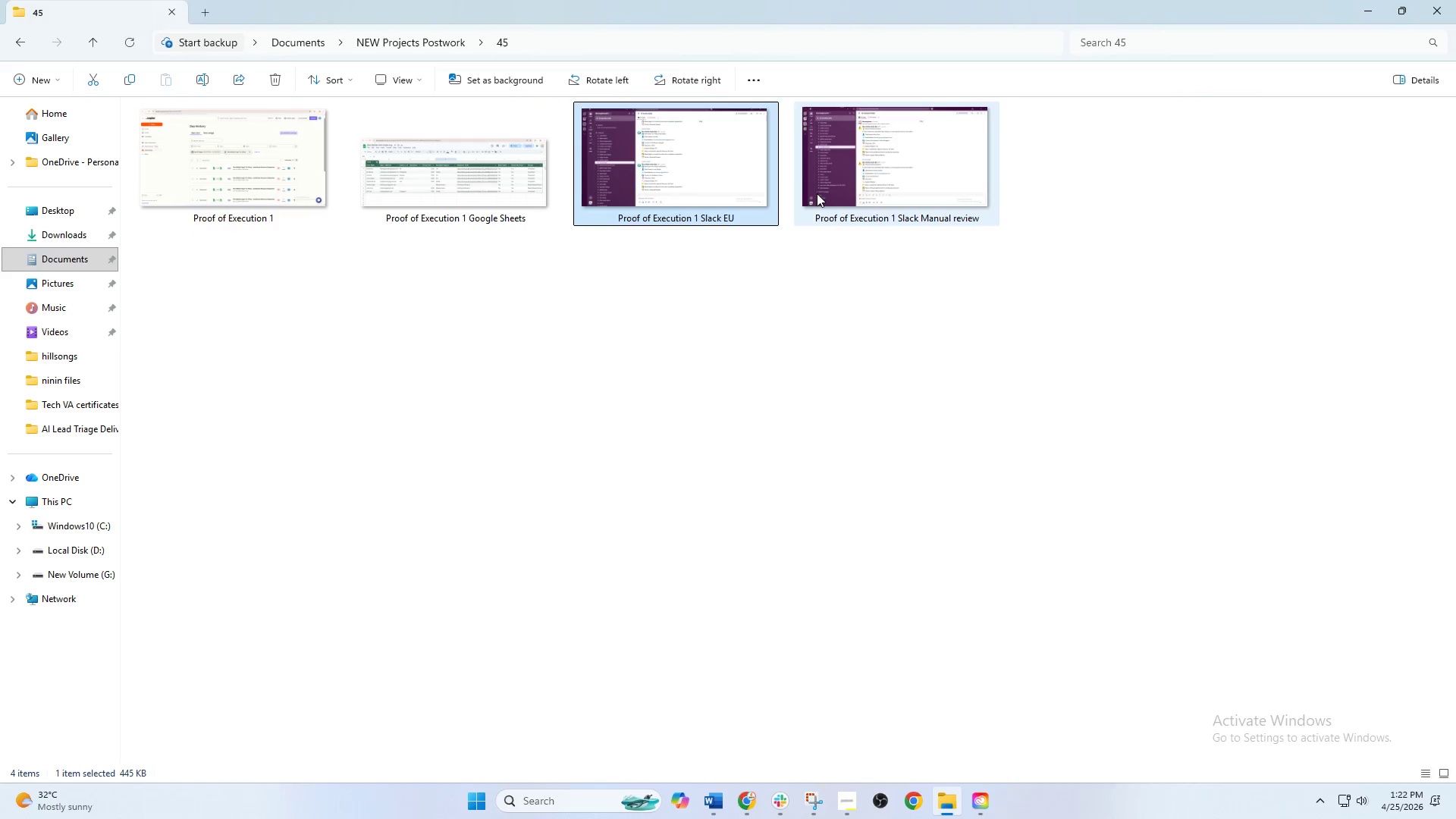 
left_click([837, 193])
 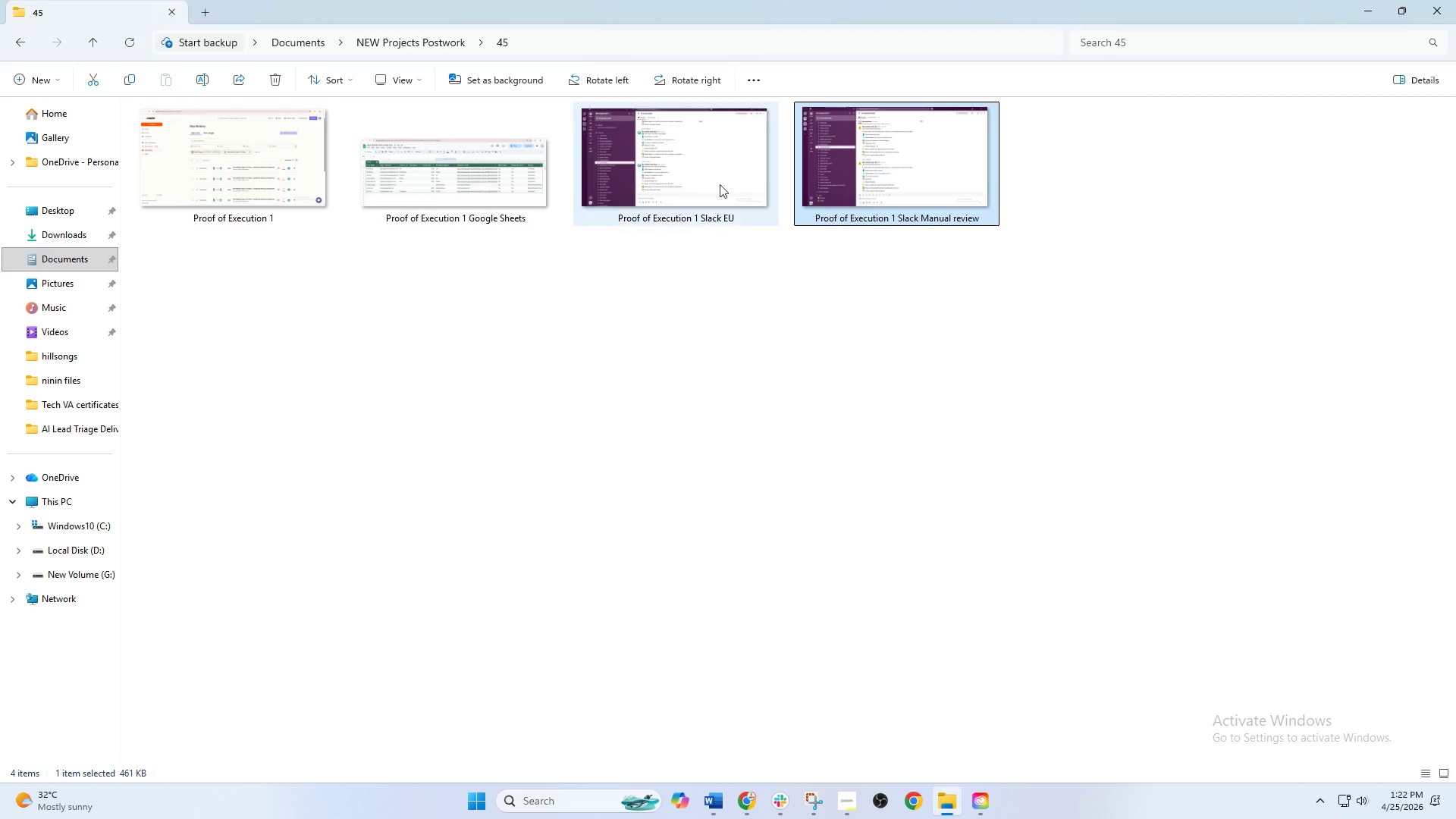 
left_click([691, 179])
 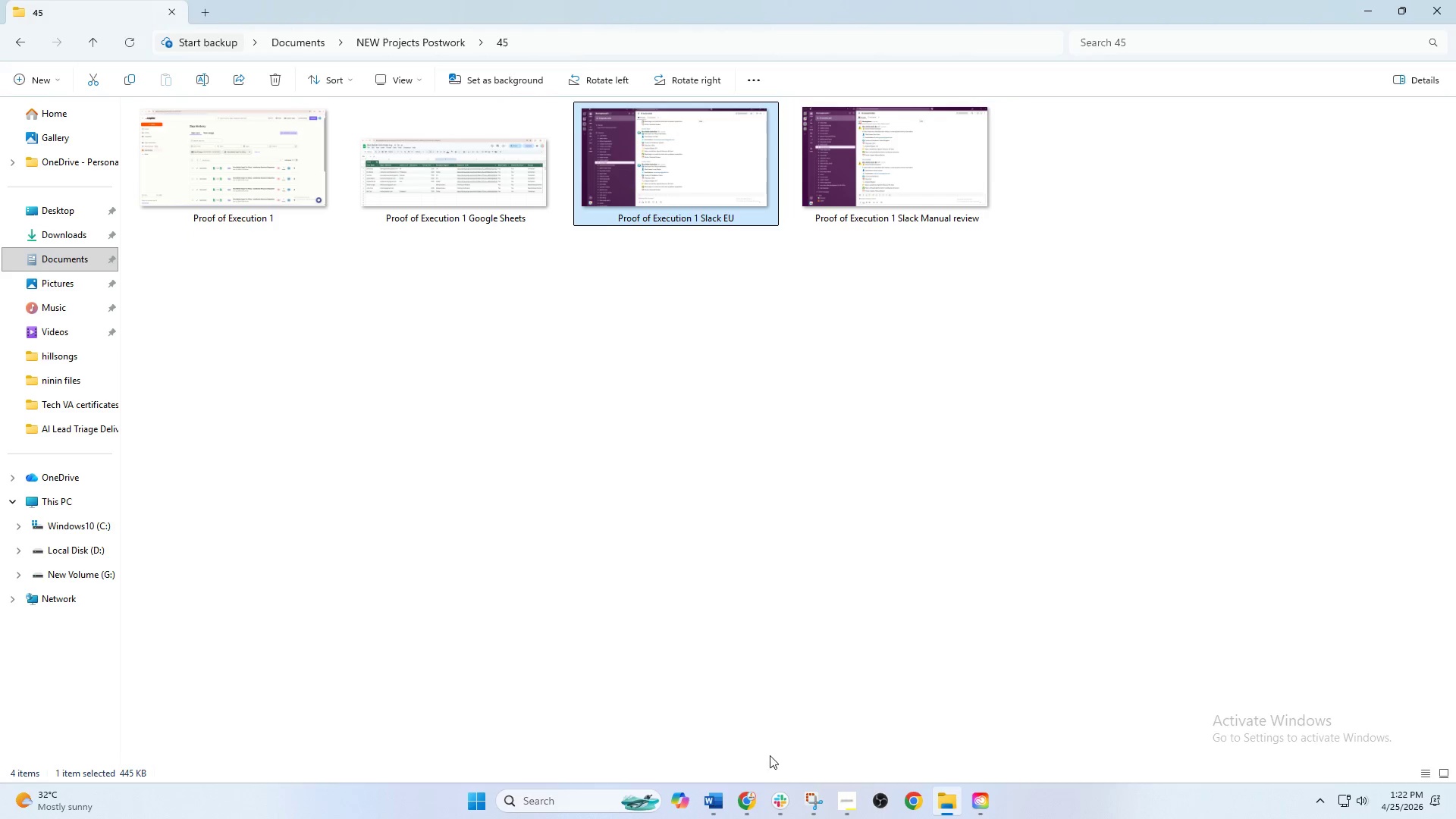 
left_click([780, 801])
 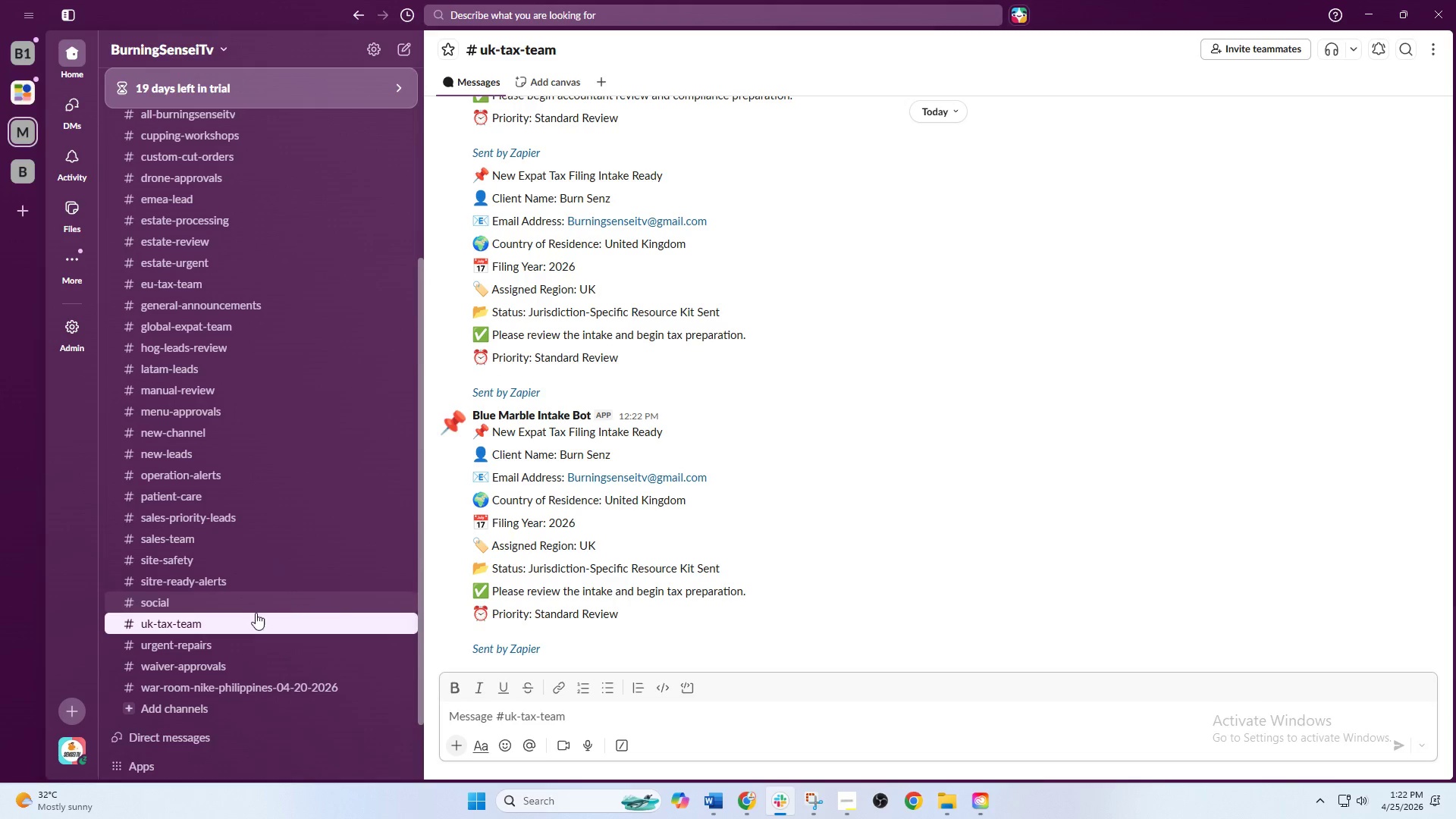 
scroll: coordinate [246, 621], scroll_direction: down, amount: 1.0
 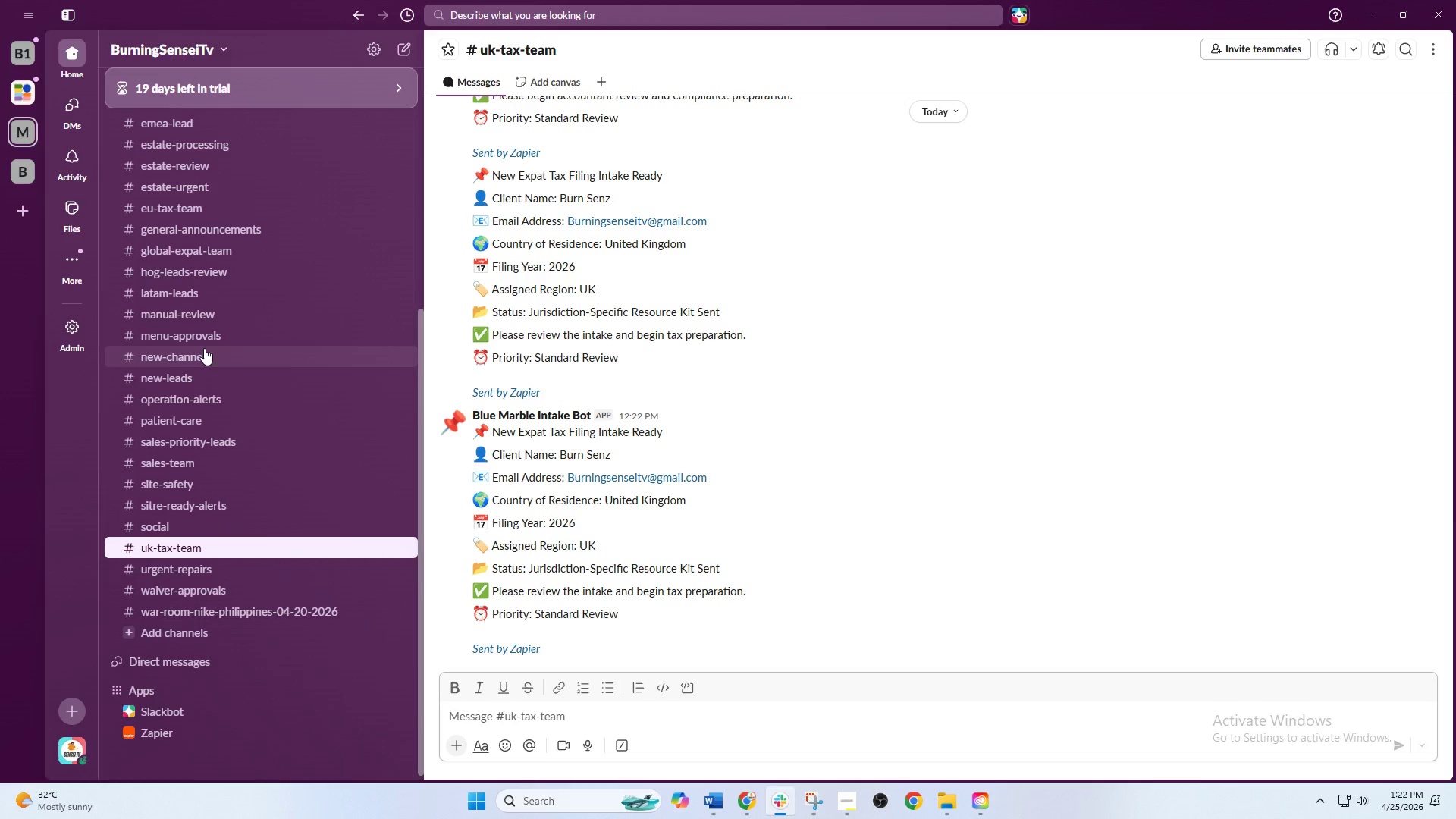 
wait(5.67)
 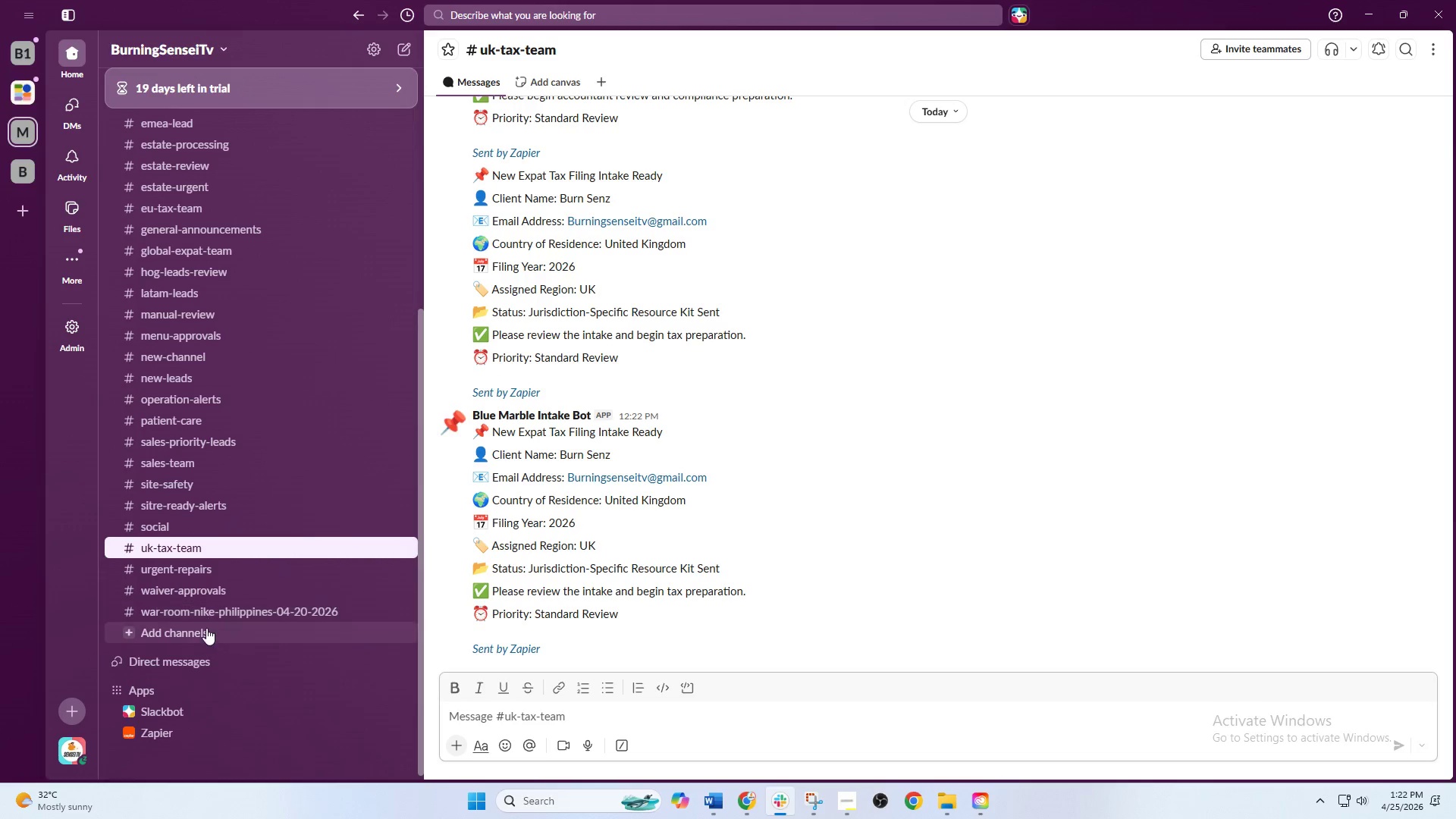 
scroll: coordinate [199, 401], scroll_direction: up, amount: 1.0
 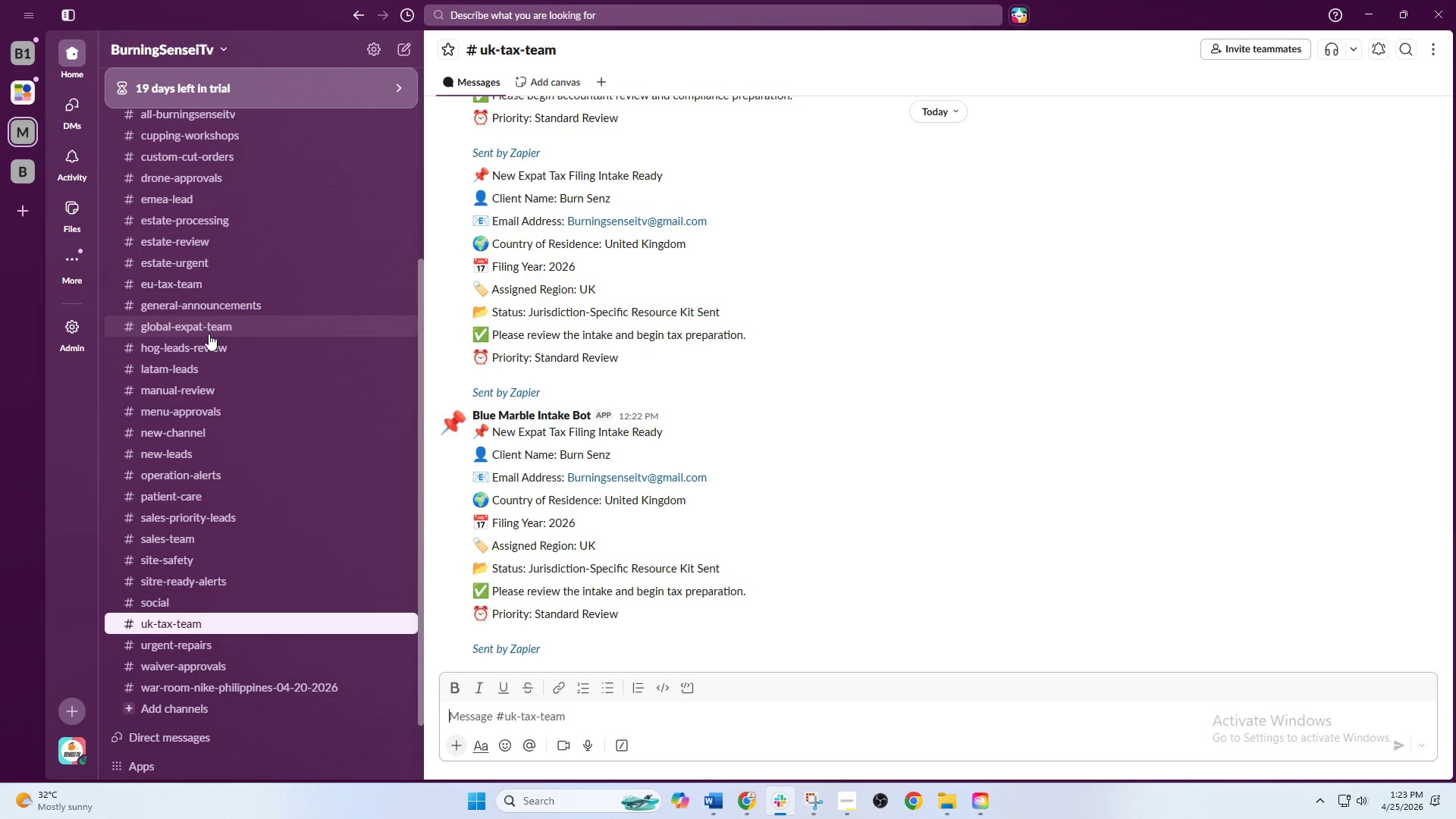 
left_click([209, 332])
 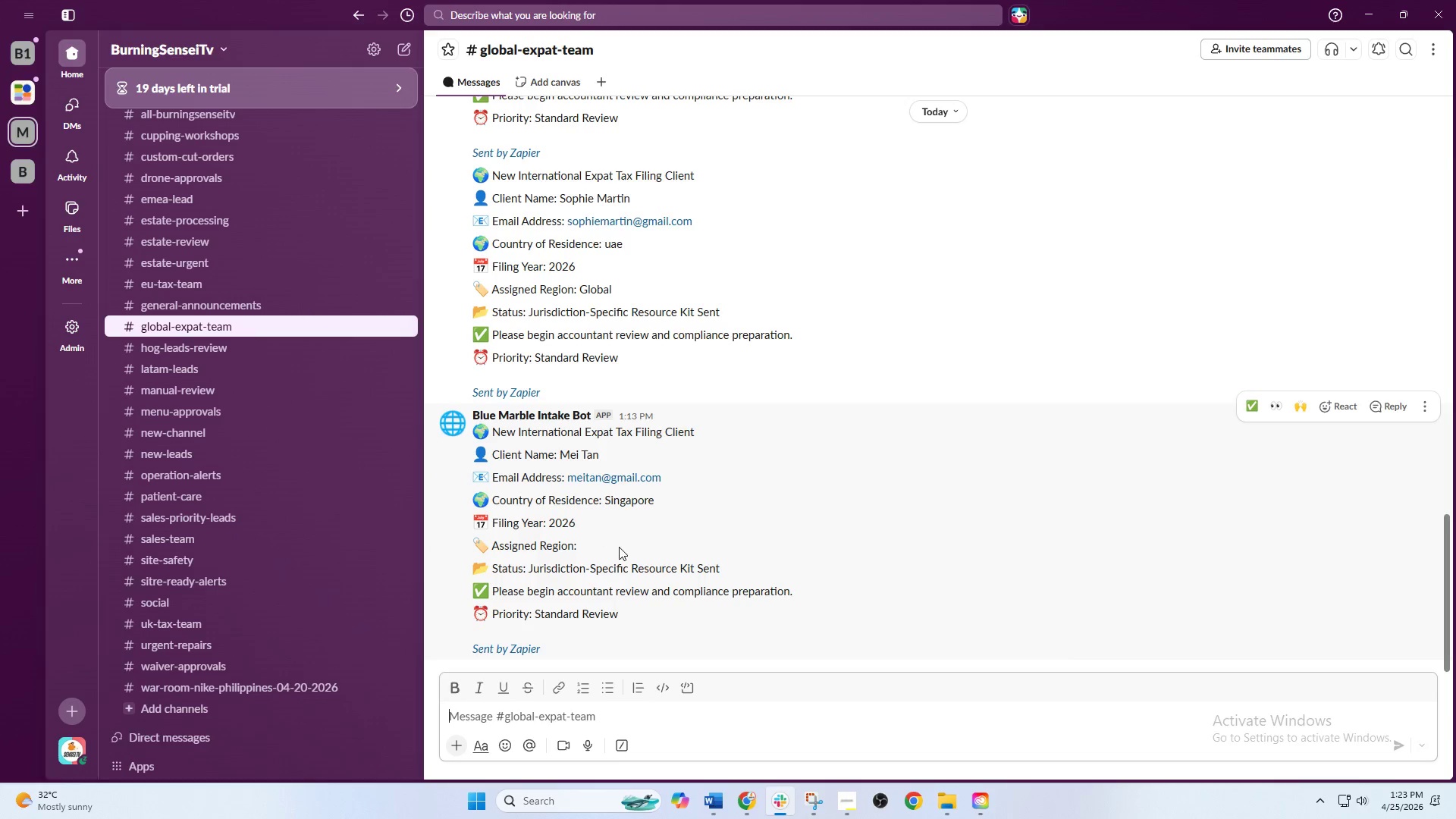 
scroll: coordinate [695, 532], scroll_direction: up, amount: 3.0
 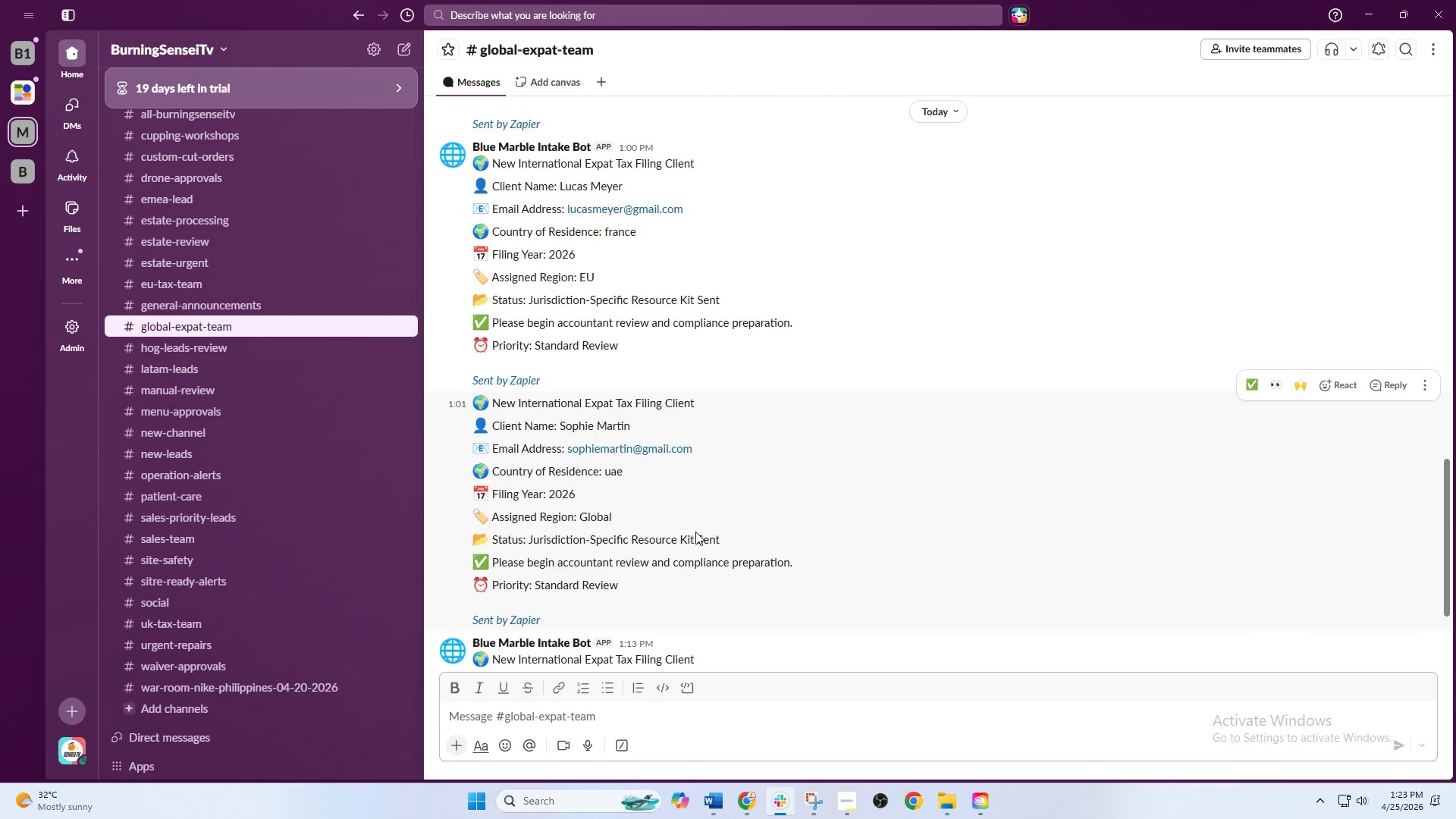 
scroll: coordinate [695, 532], scroll_direction: down, amount: 5.0
 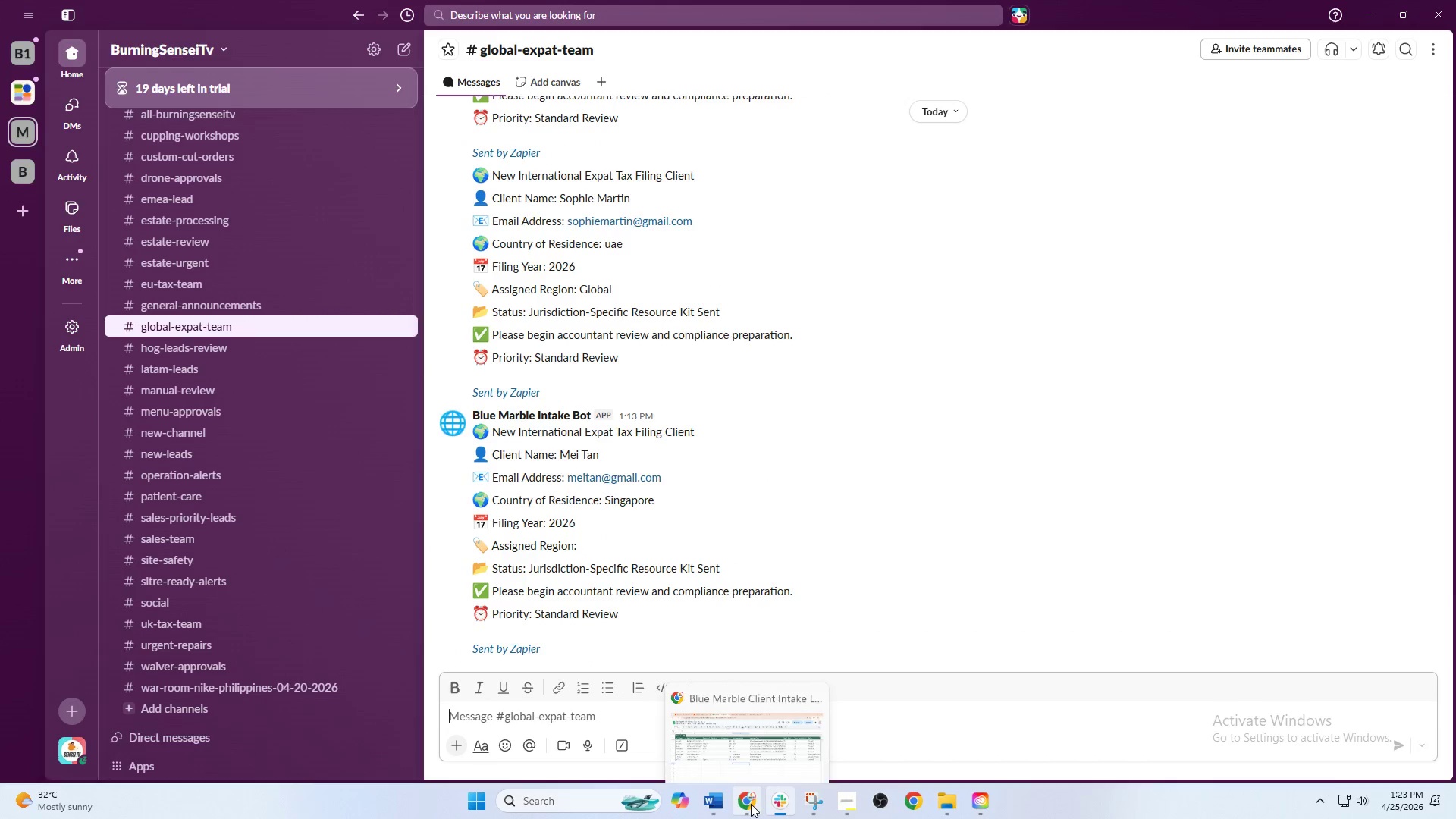 
left_click([805, 801])
 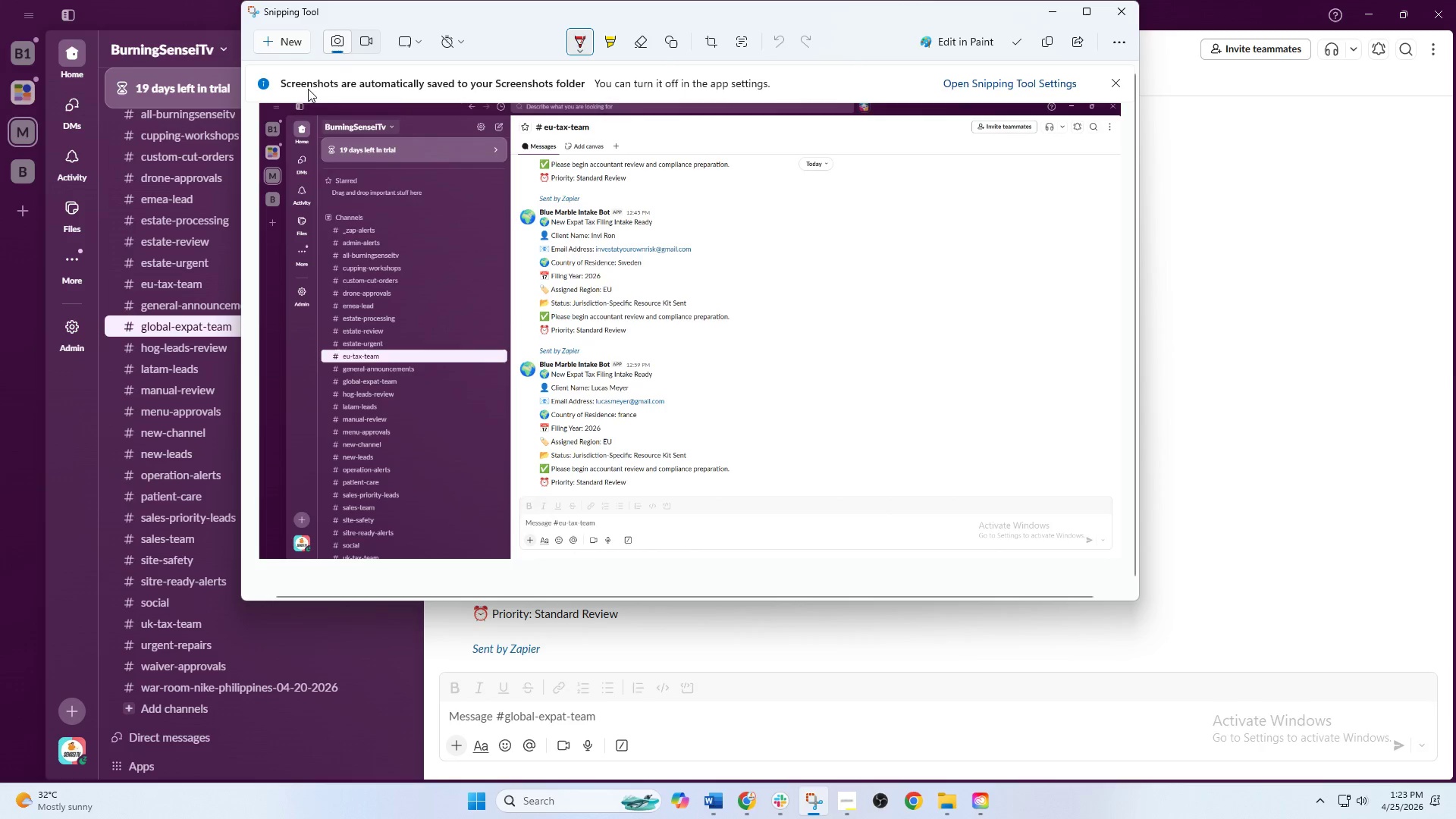 
left_click([286, 36])
 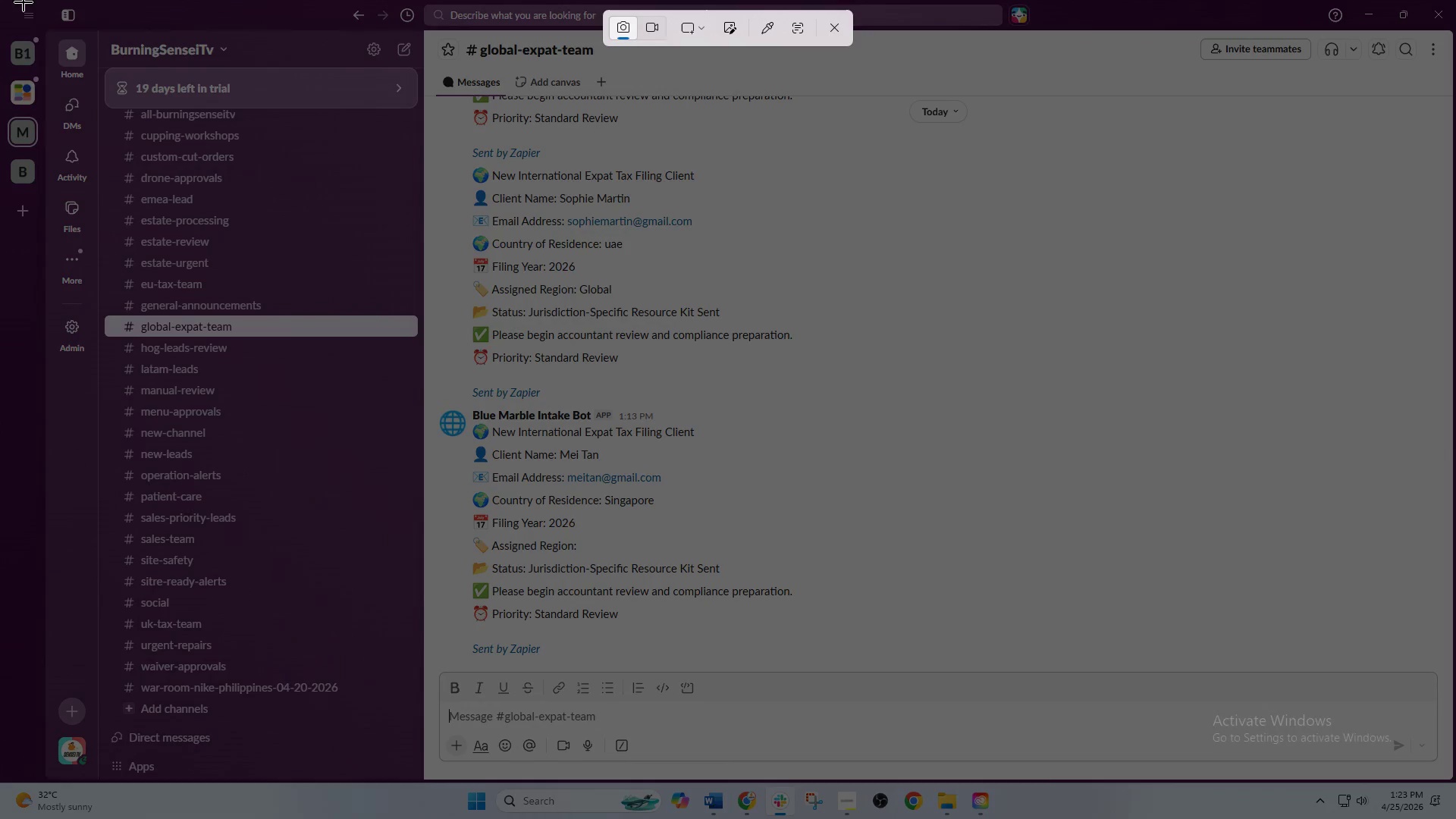 
left_click_drag(start_coordinate=[0, 0], to_coordinate=[1455, 774])
 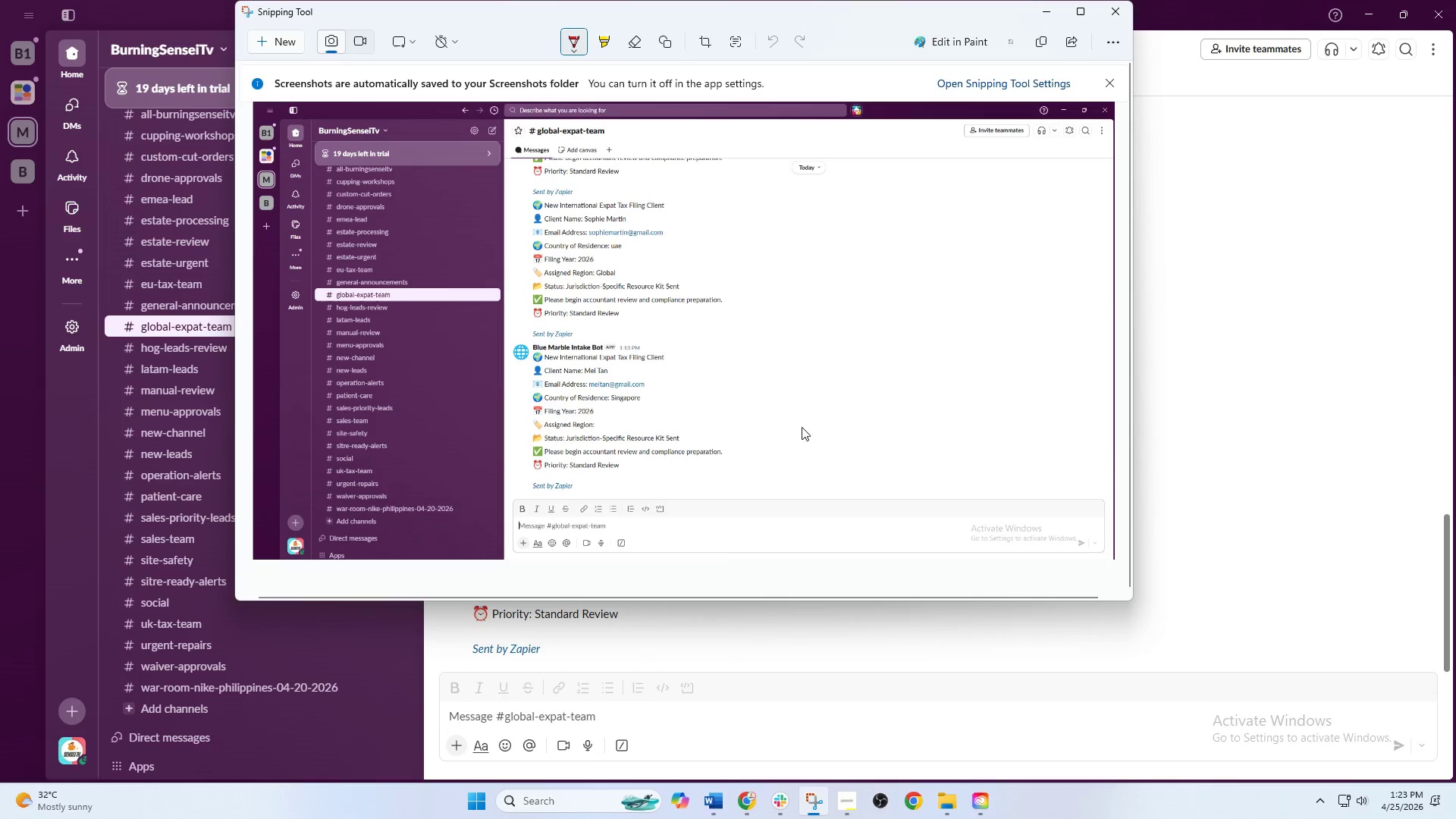 
right_click([770, 388])
 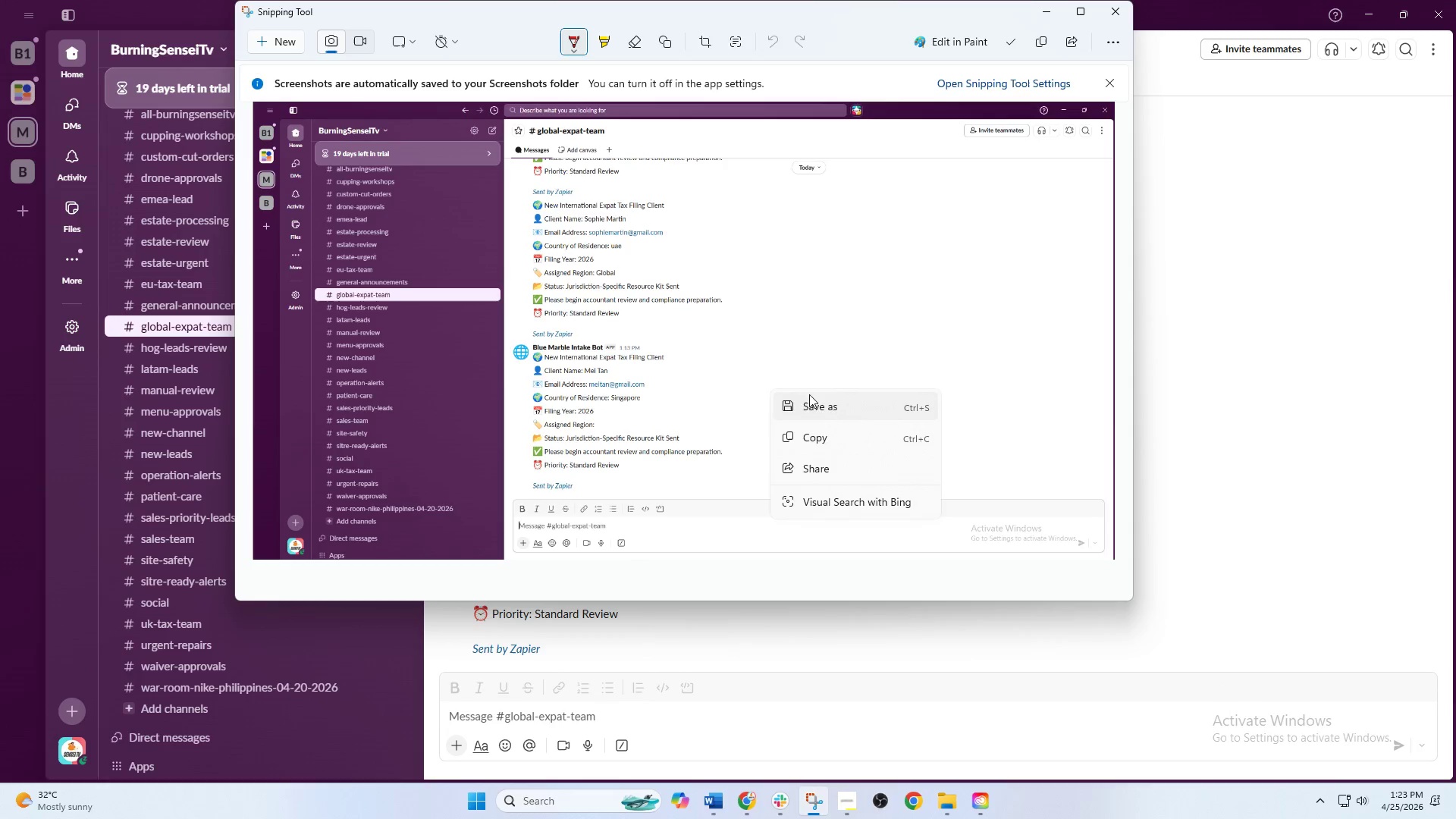 
left_click([814, 405])
 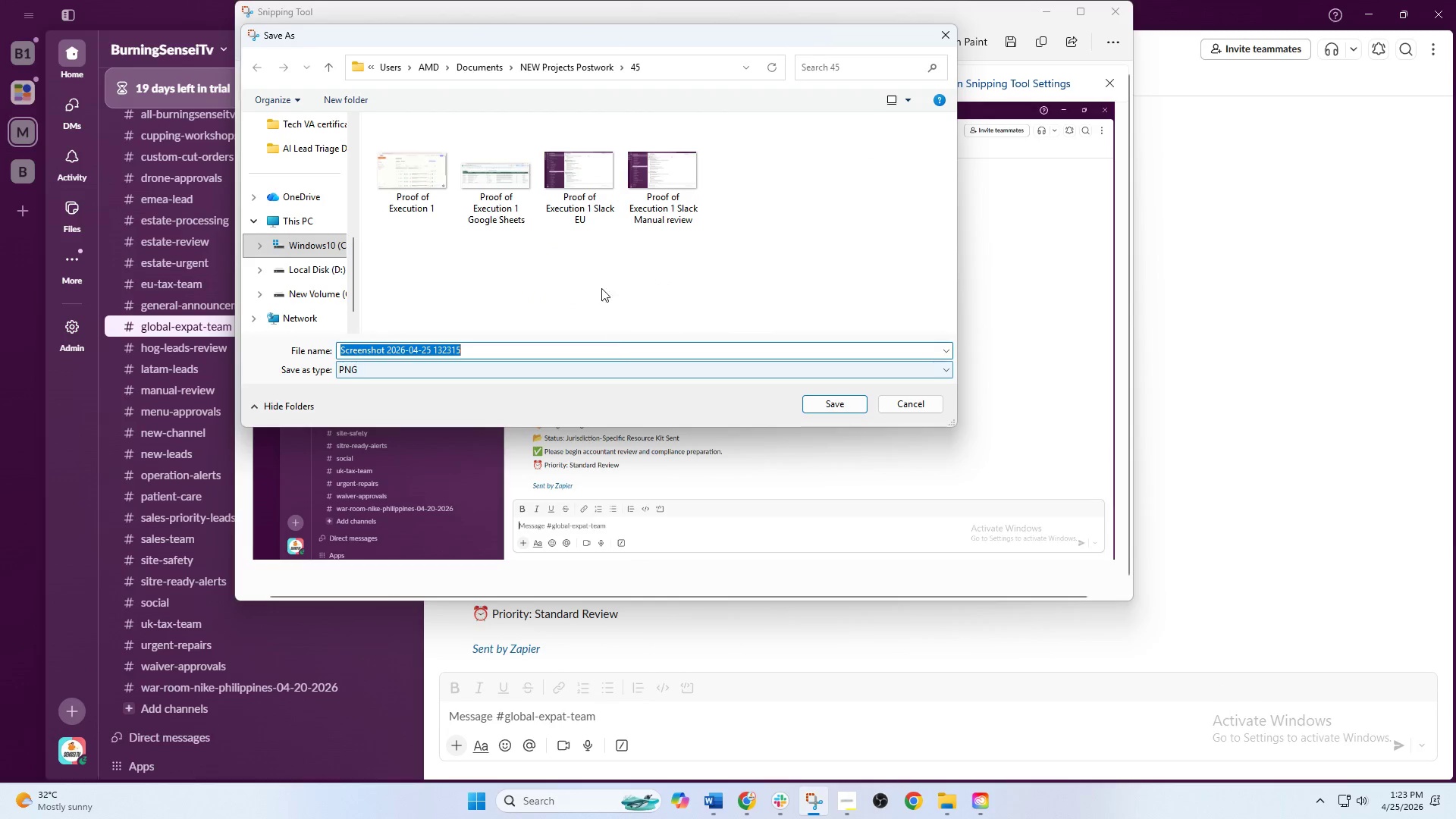 
left_click([660, 199])
 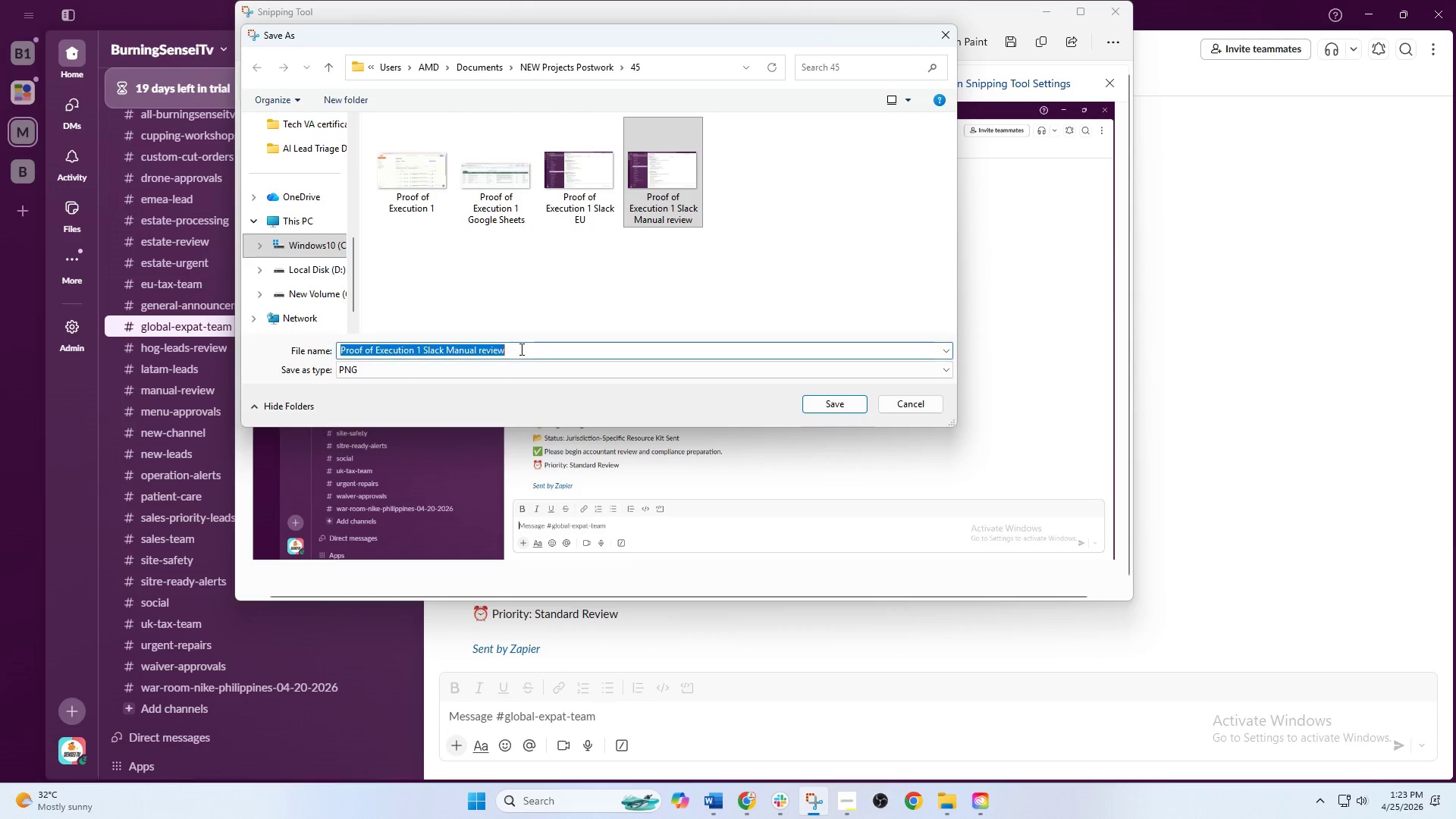 
double_click([519, 350])
 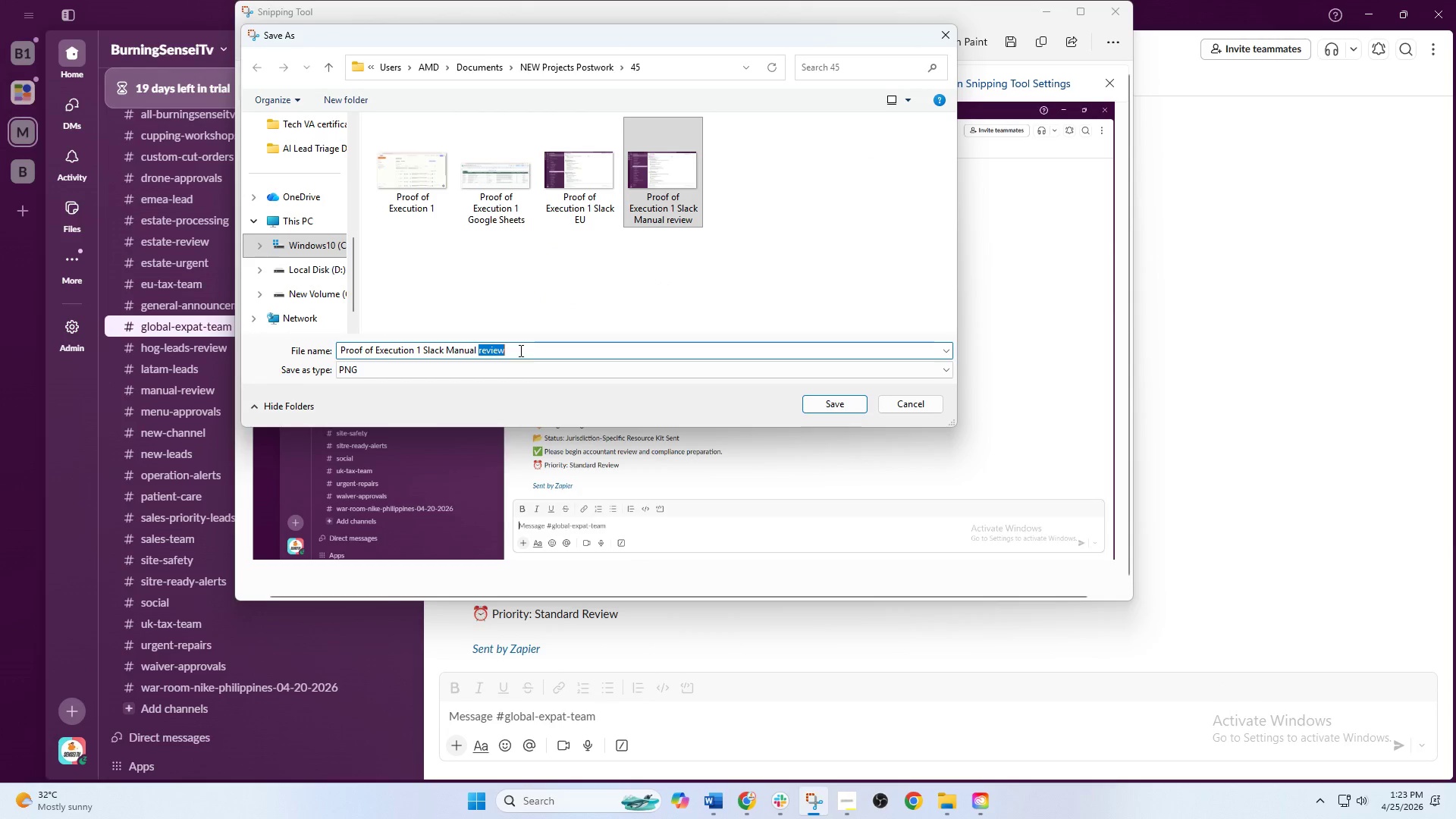 
left_click_drag(start_coordinate=[519, 350], to_coordinate=[451, 345])
 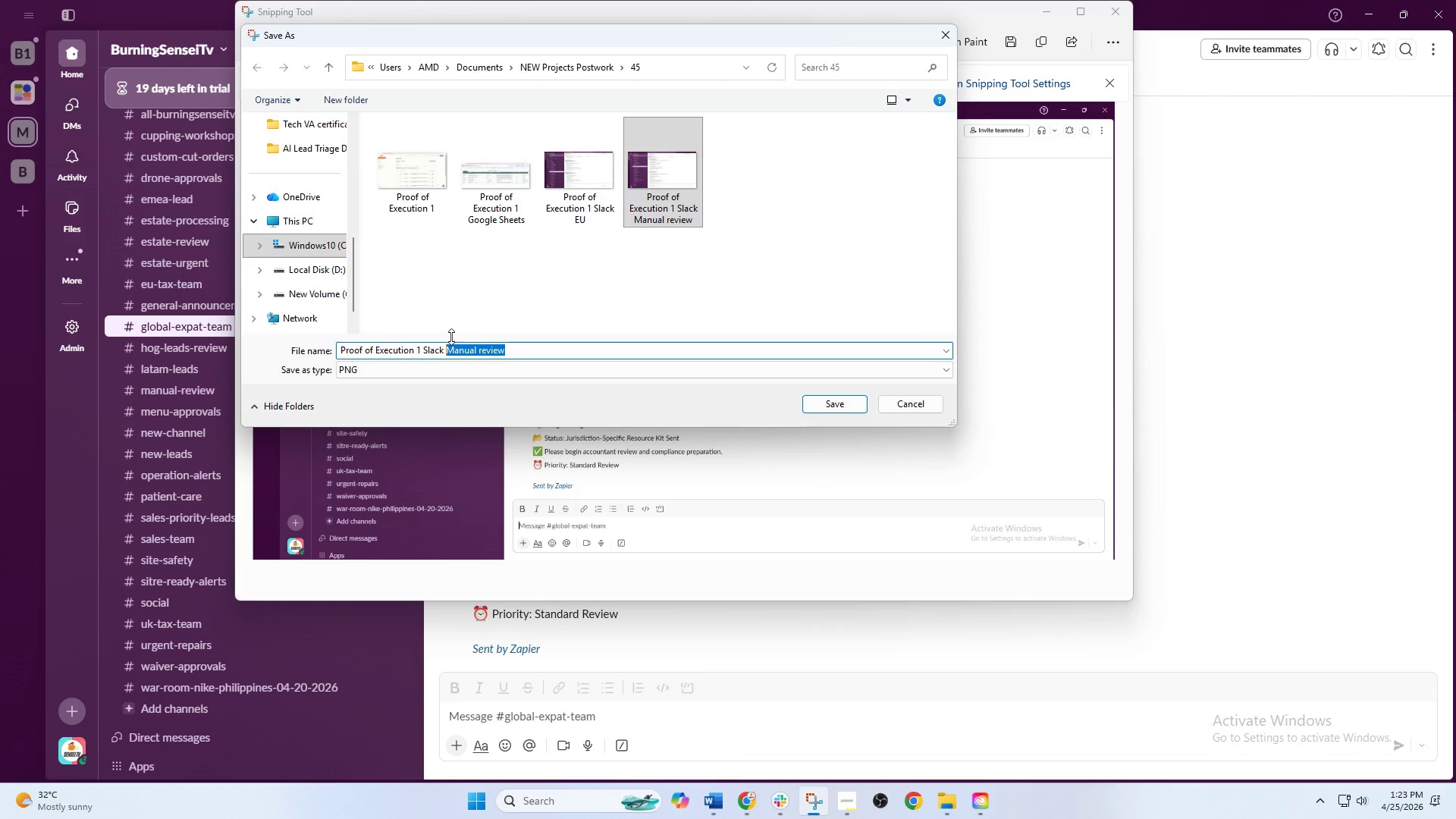 
type(global)
 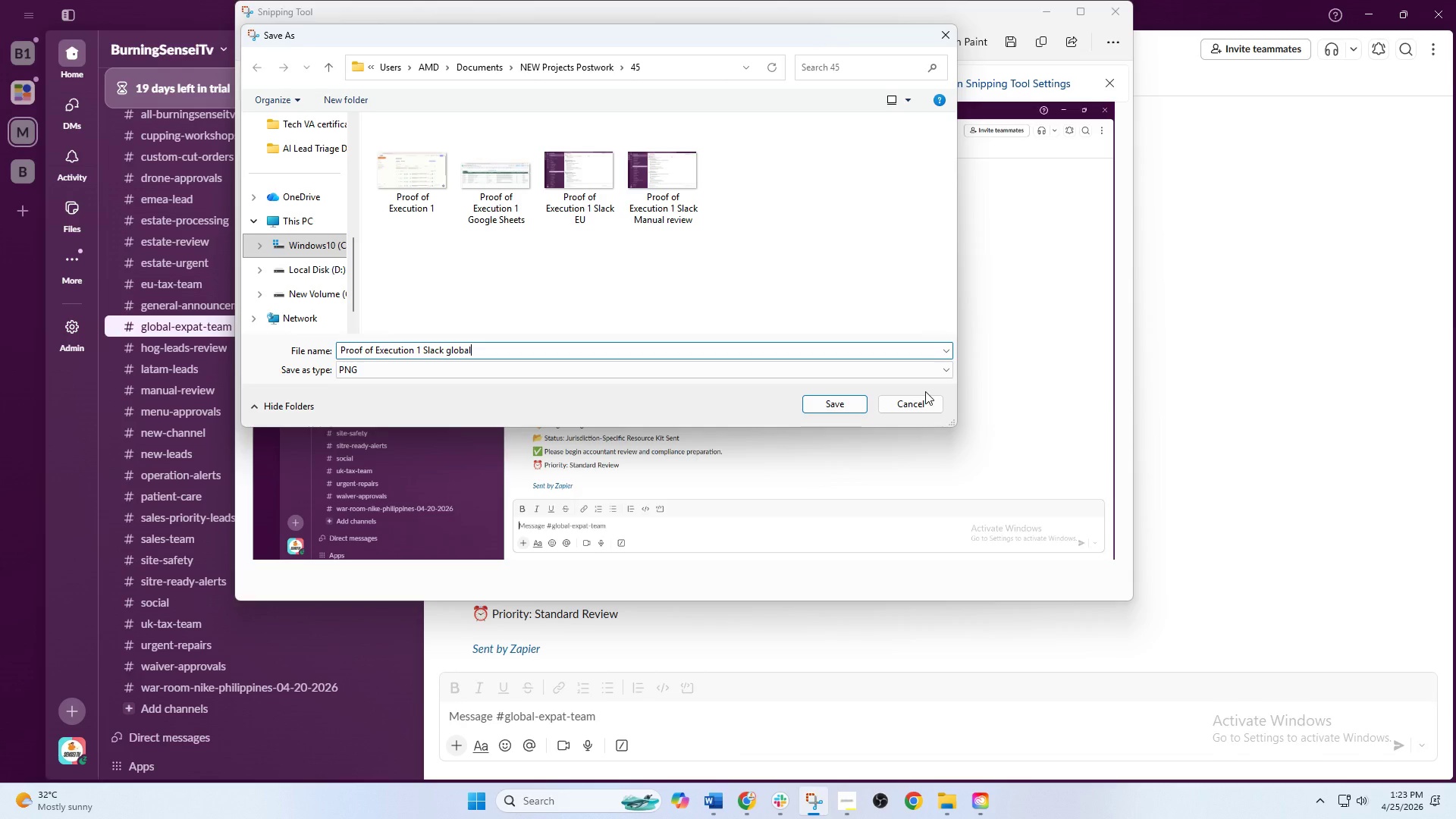 
wait(14.94)
 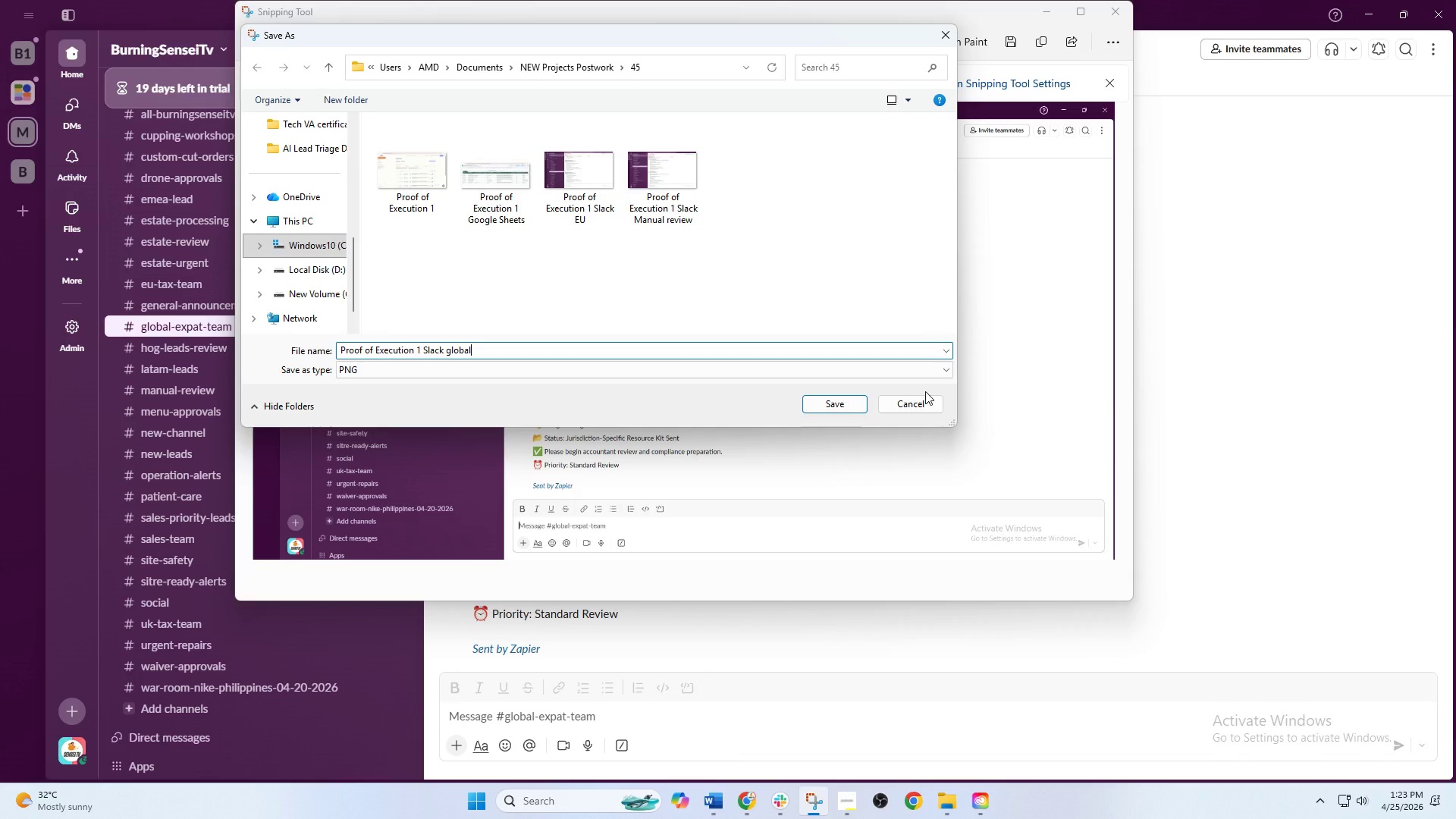 
left_click([823, 404])
 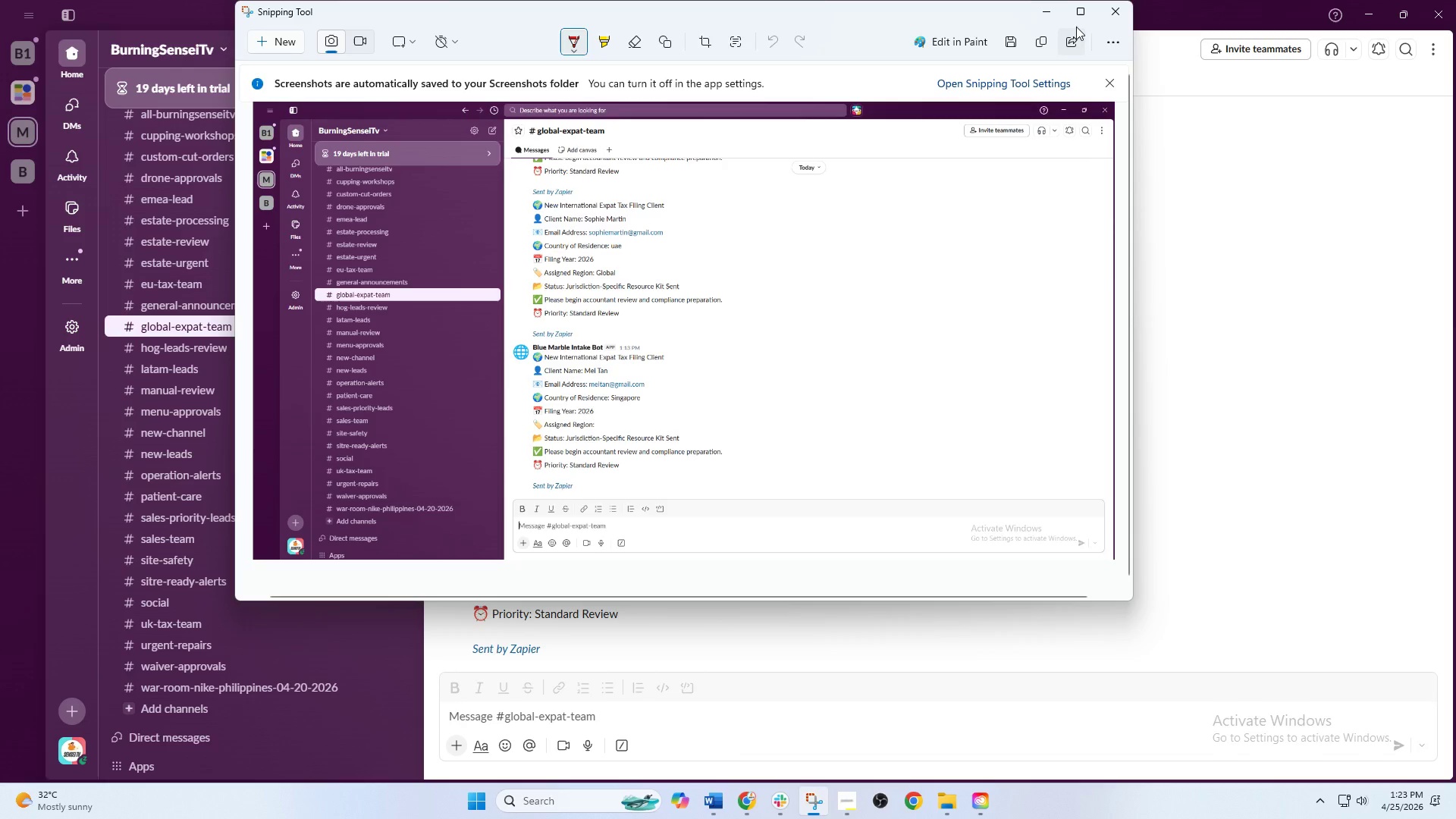 
left_click([1050, 8])
 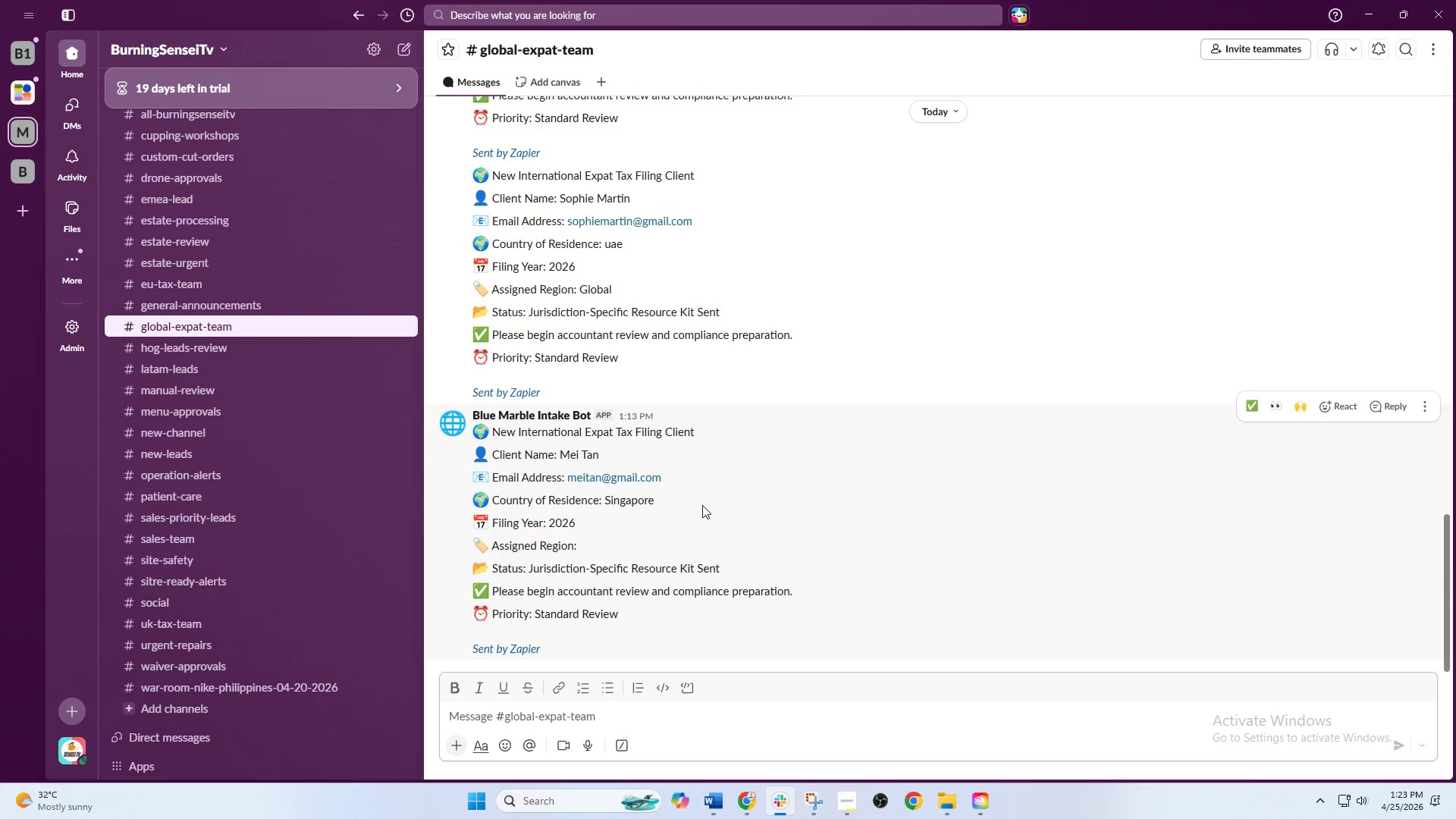 
scroll: coordinate [700, 506], scroll_direction: down, amount: 1.0
 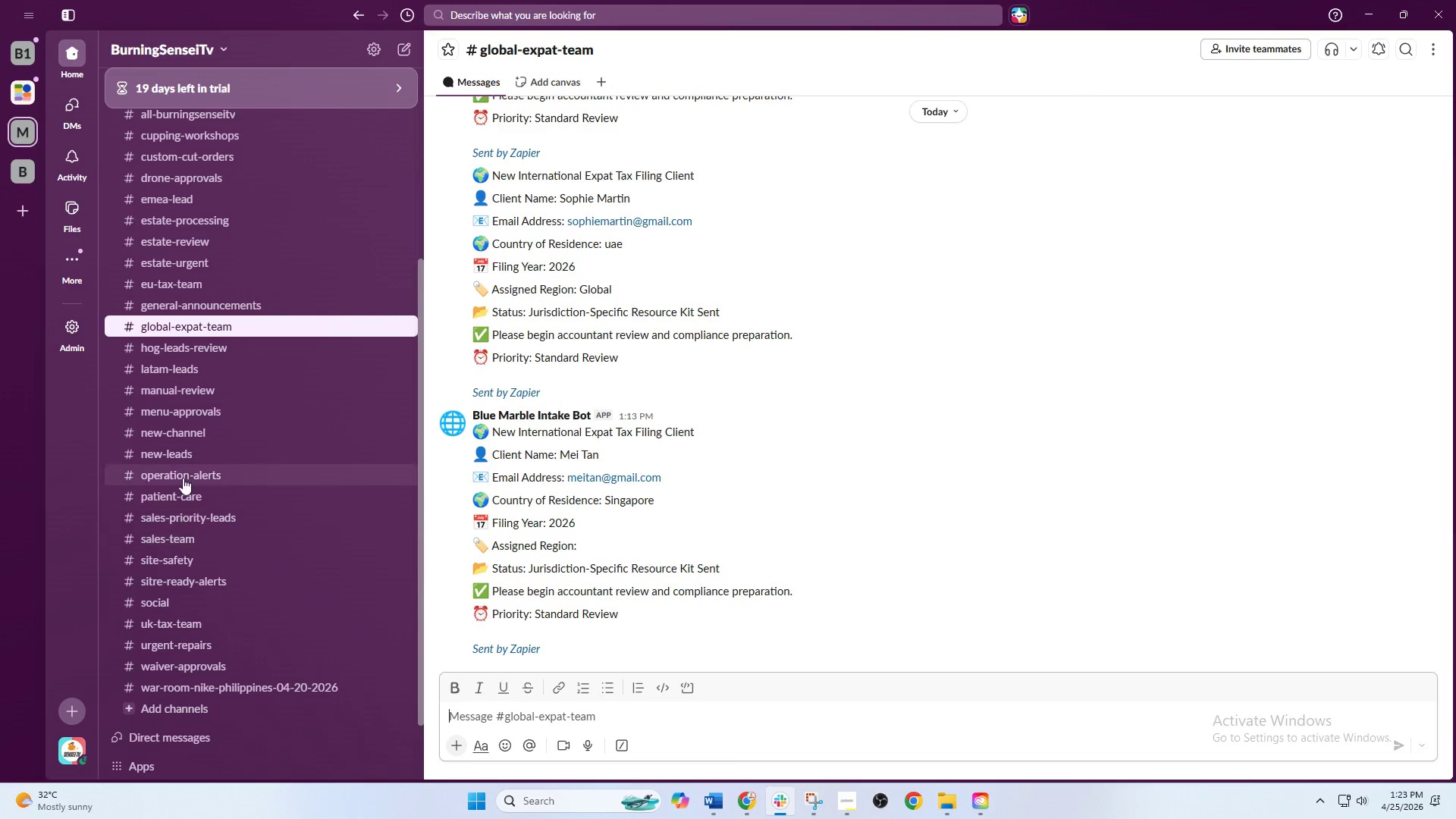 
wait(5.12)
 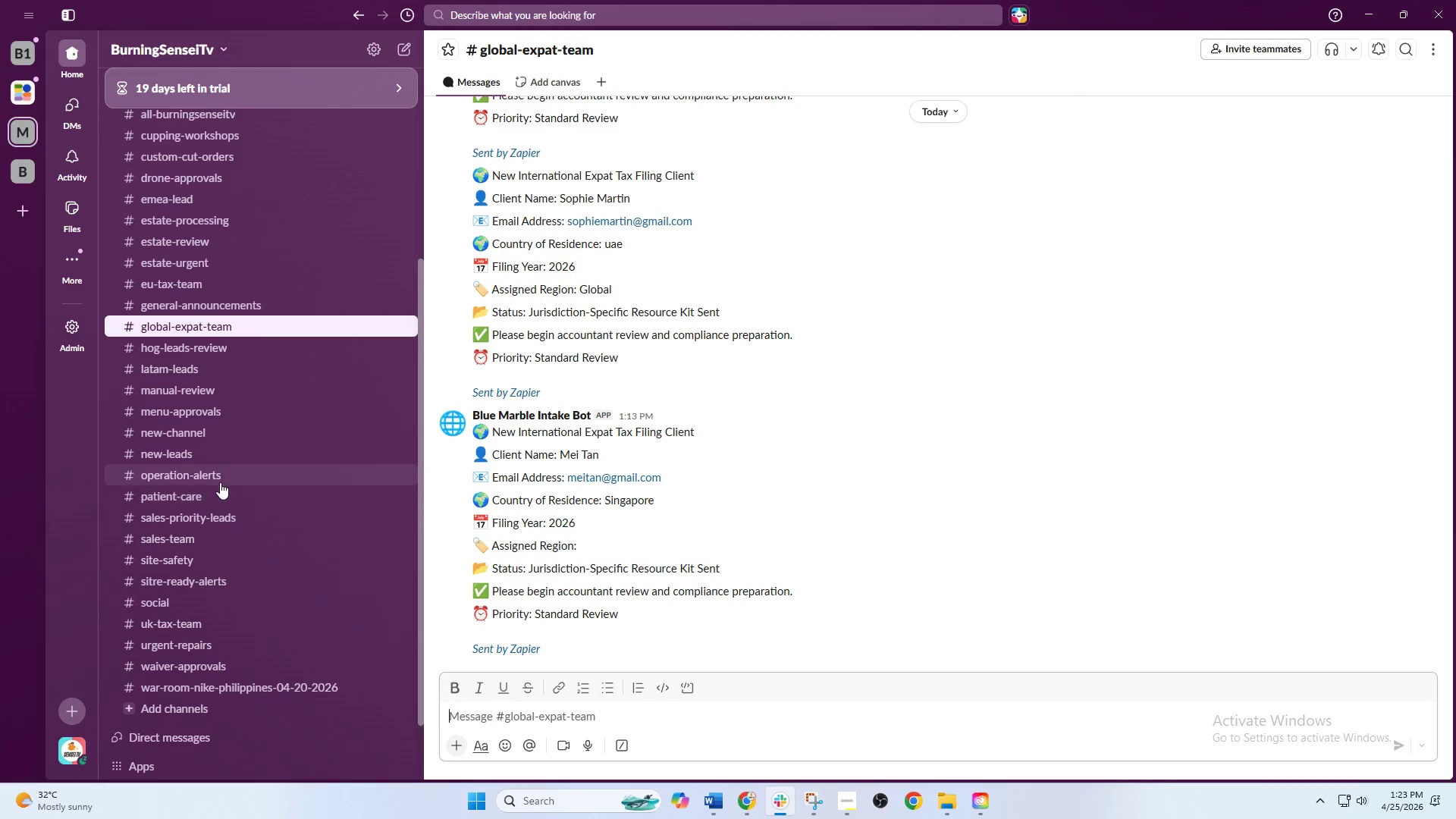 
scroll: coordinate [189, 301], scroll_direction: up, amount: 2.0
 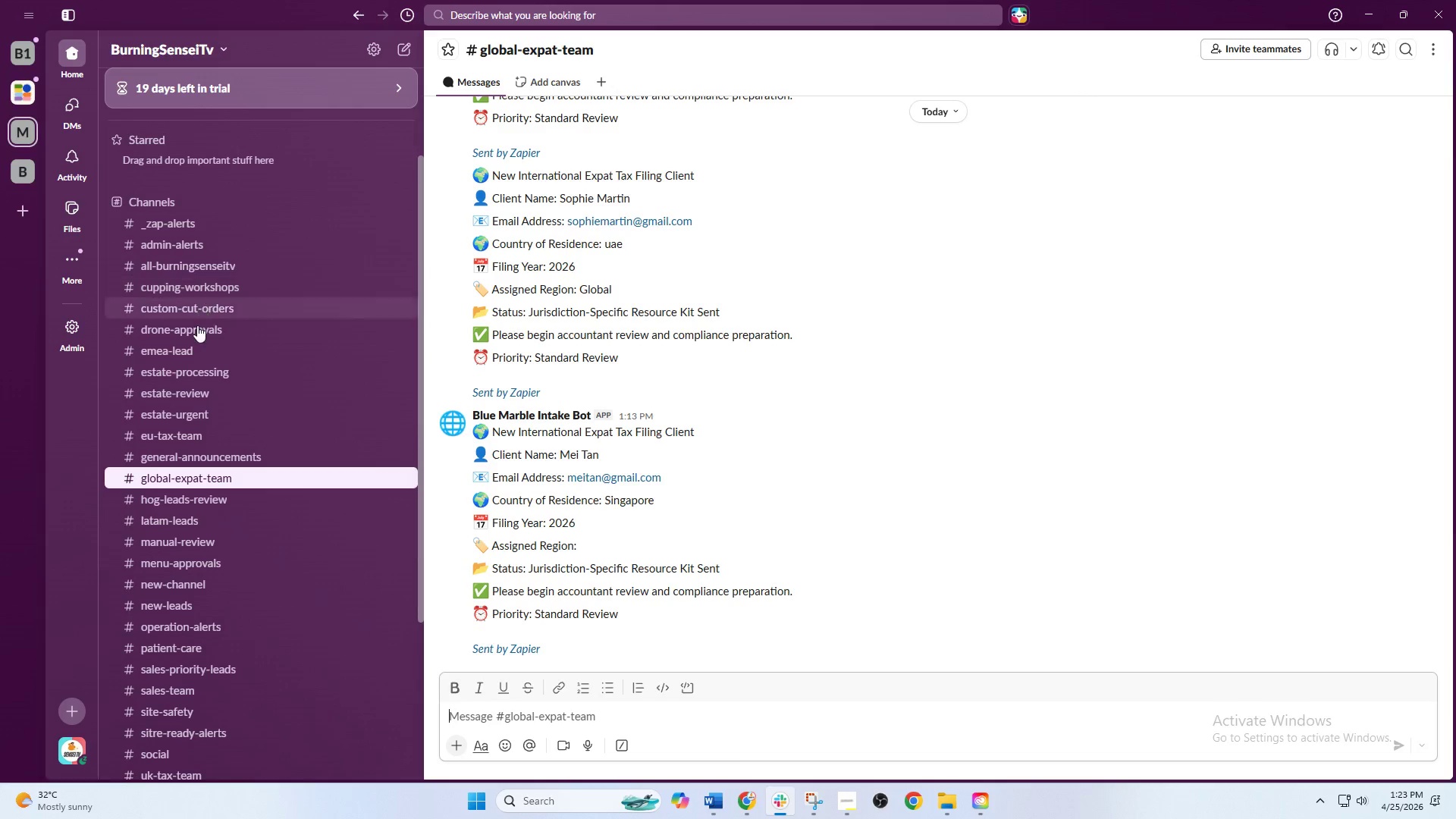 
scroll: coordinate [209, 516], scroll_direction: down, amount: 5.0
 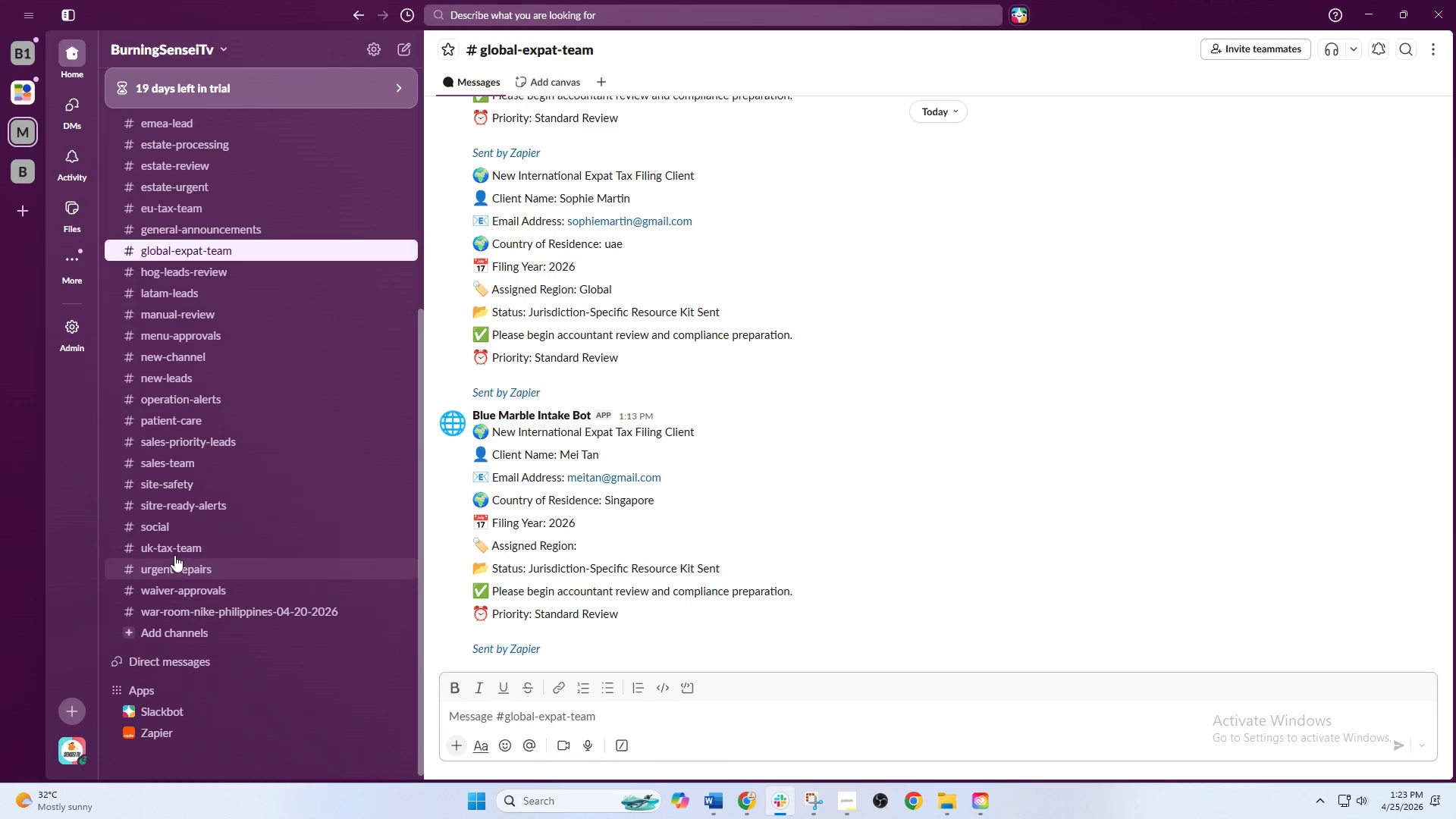 
left_click([174, 553])
 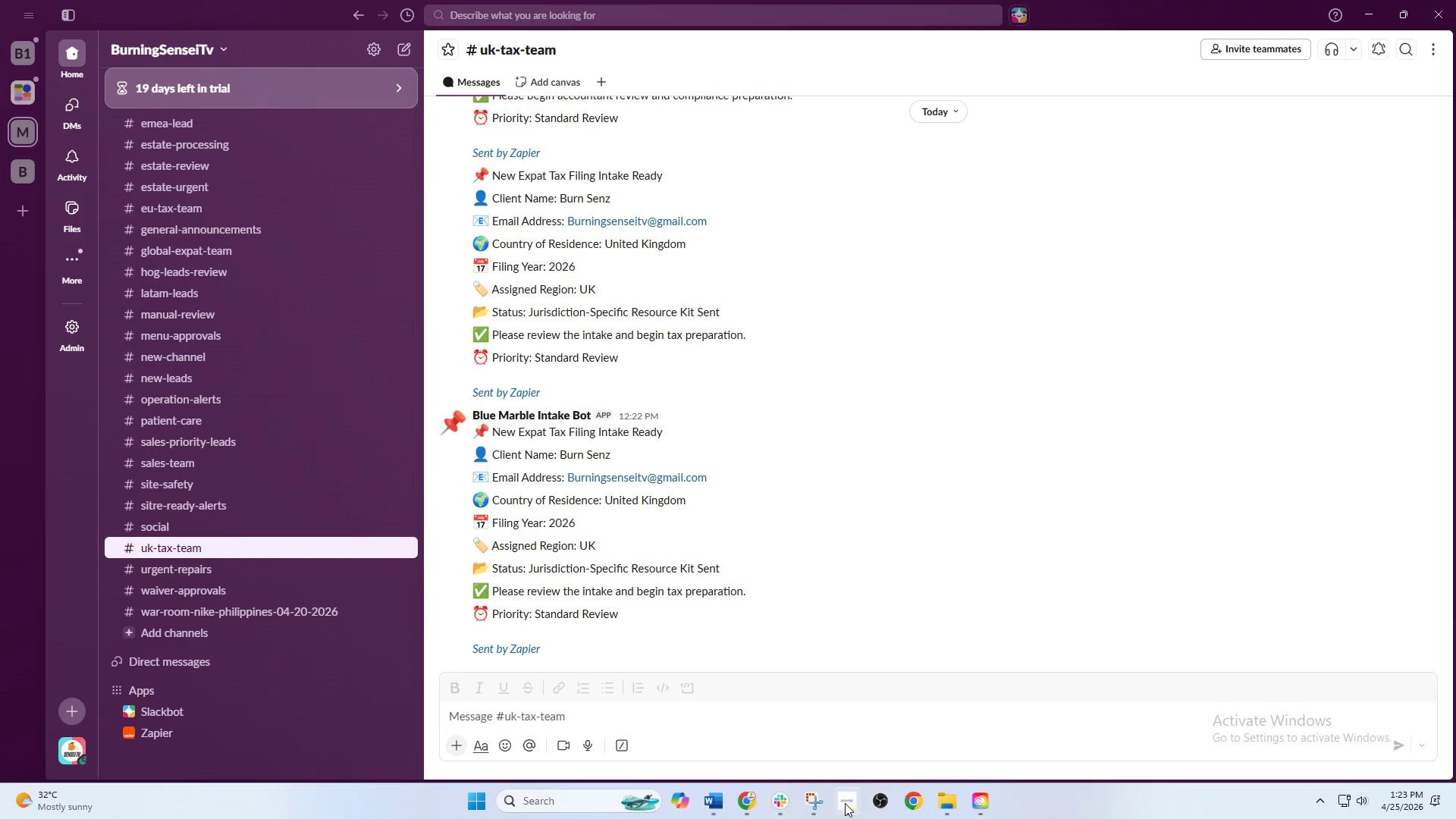 
left_click([816, 799])
 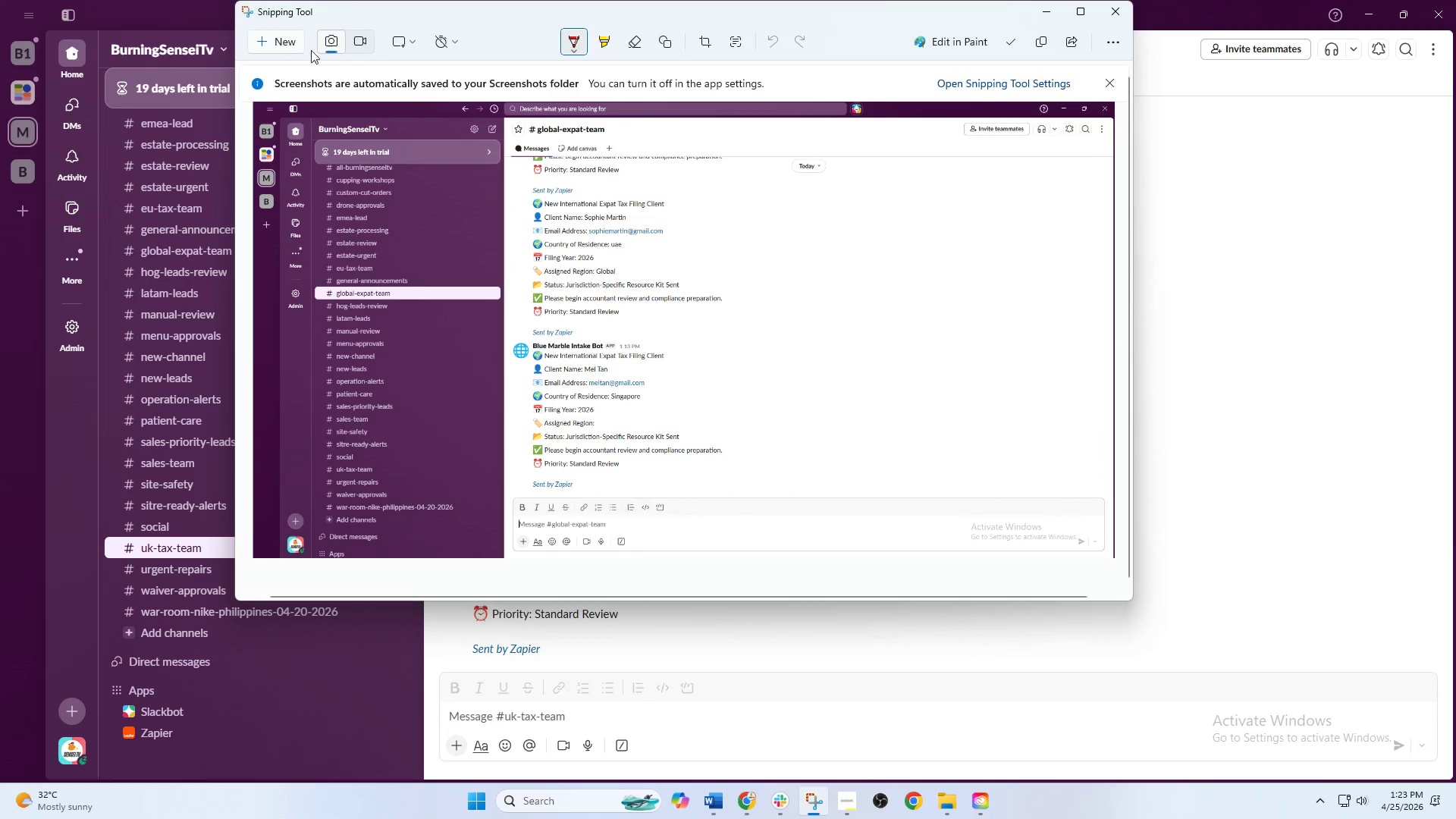 
left_click([272, 36])
 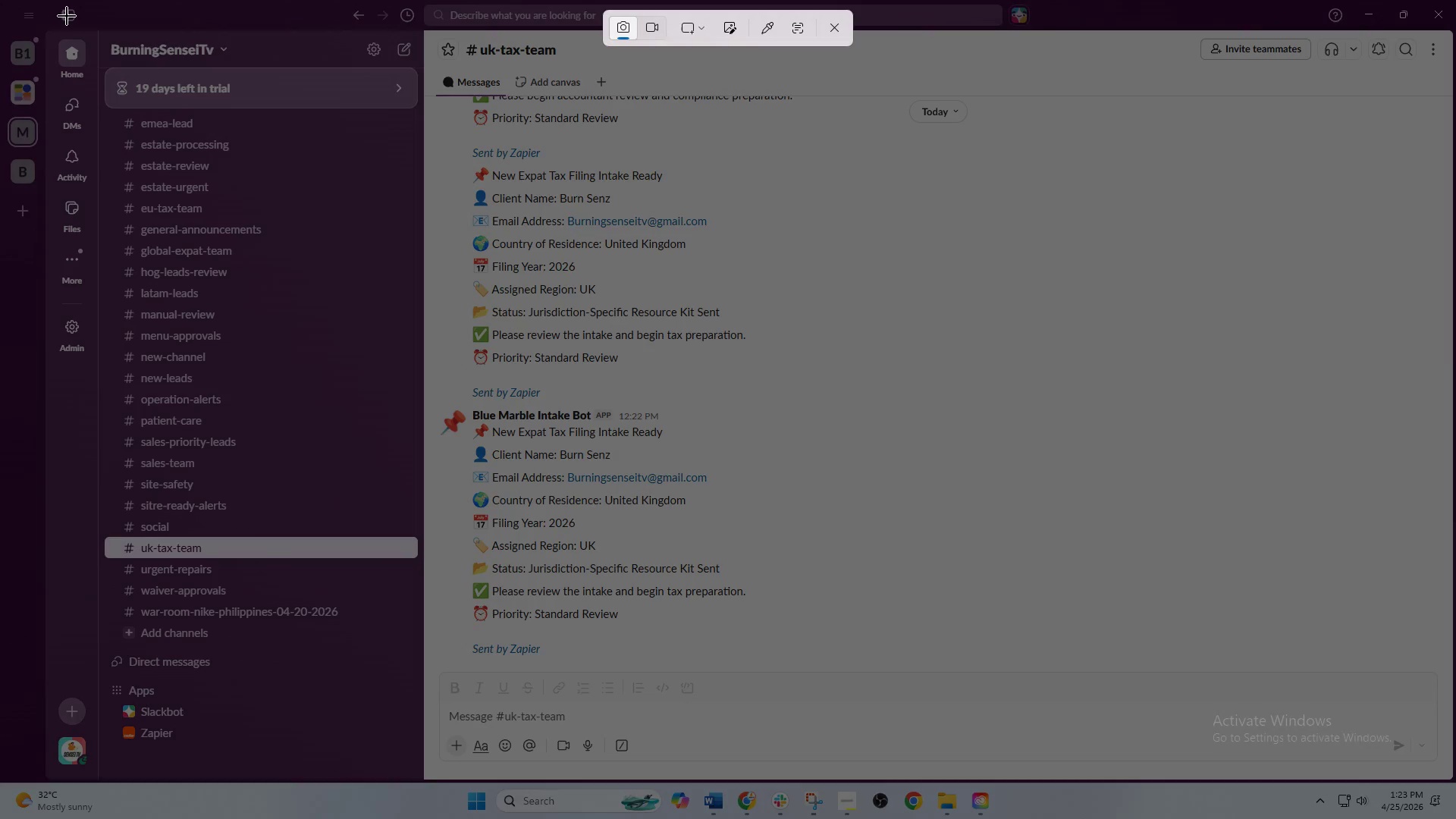 
left_click_drag(start_coordinate=[0, 0], to_coordinate=[1455, 781])
 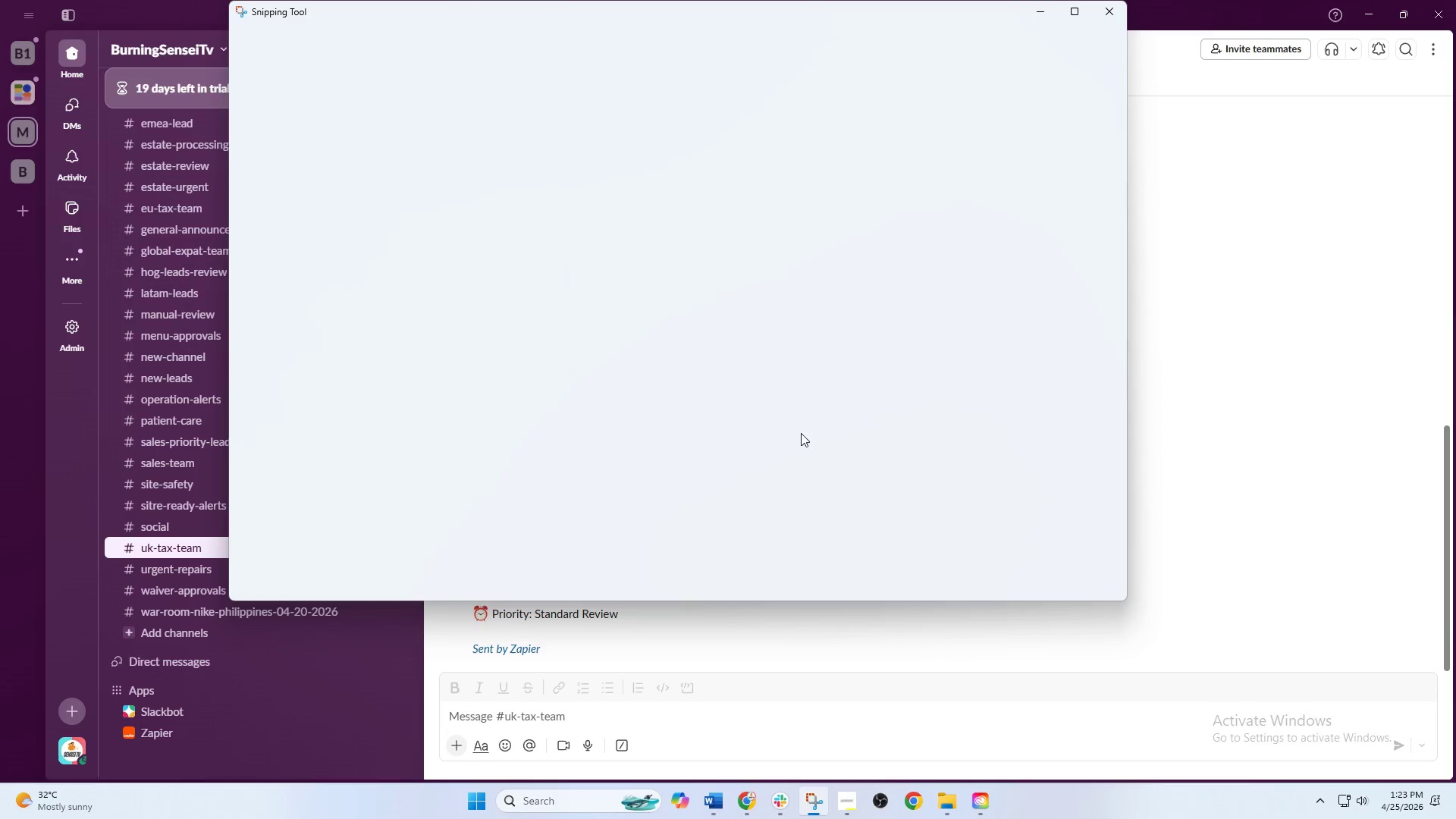 
right_click([748, 394])
 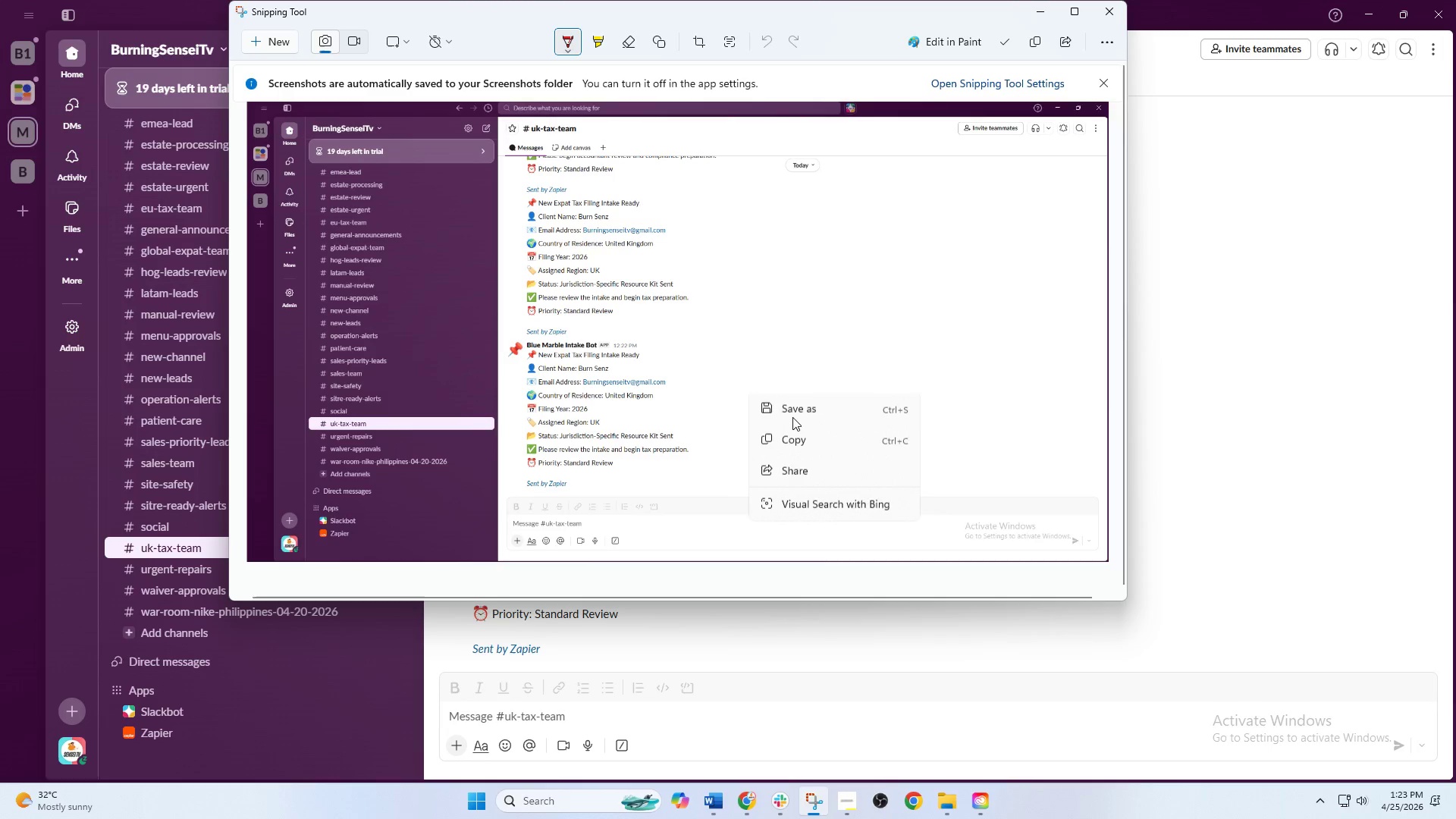 
left_click([792, 417])
 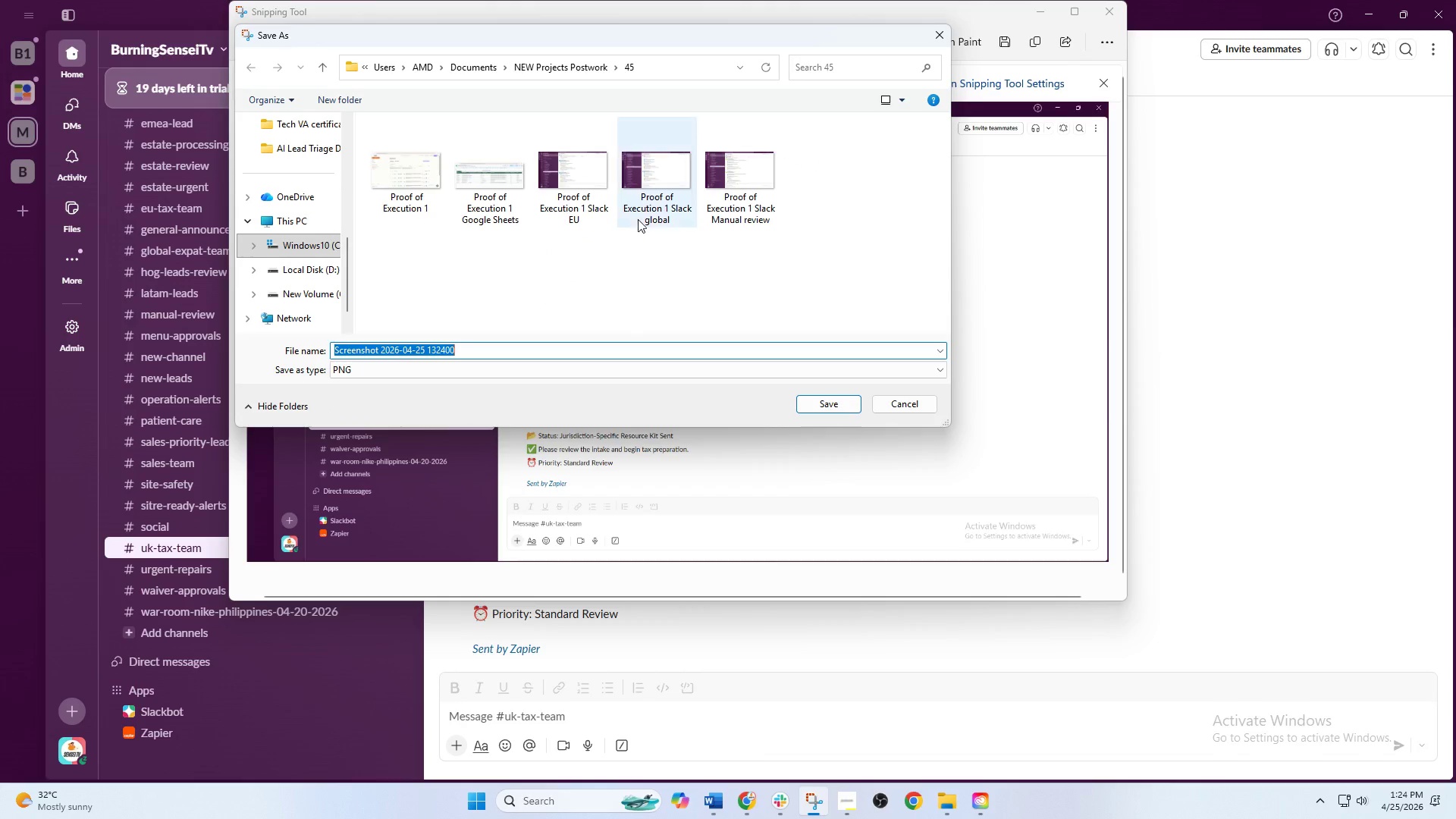 
left_click([748, 198])
 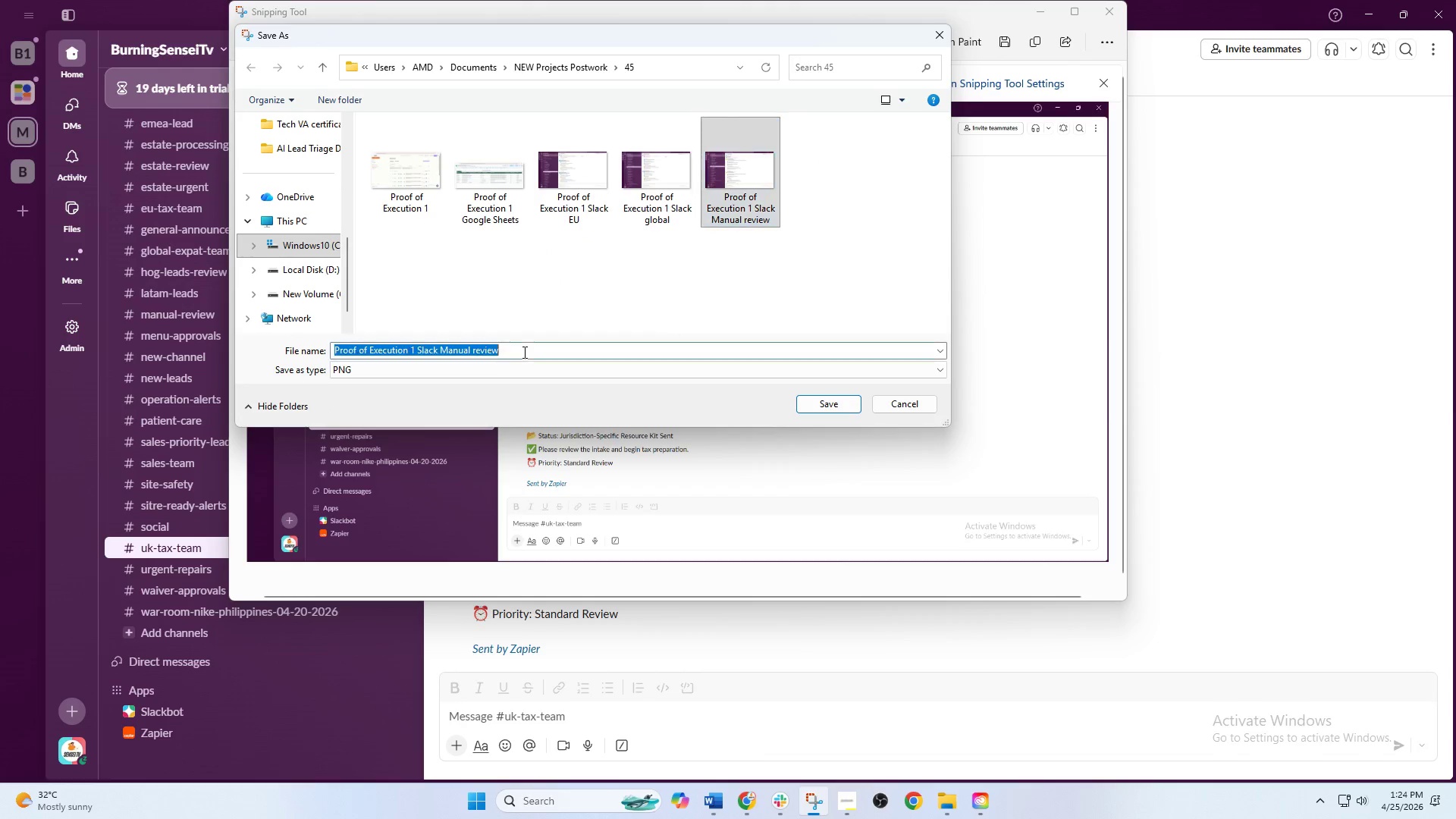 
double_click([523, 352])
 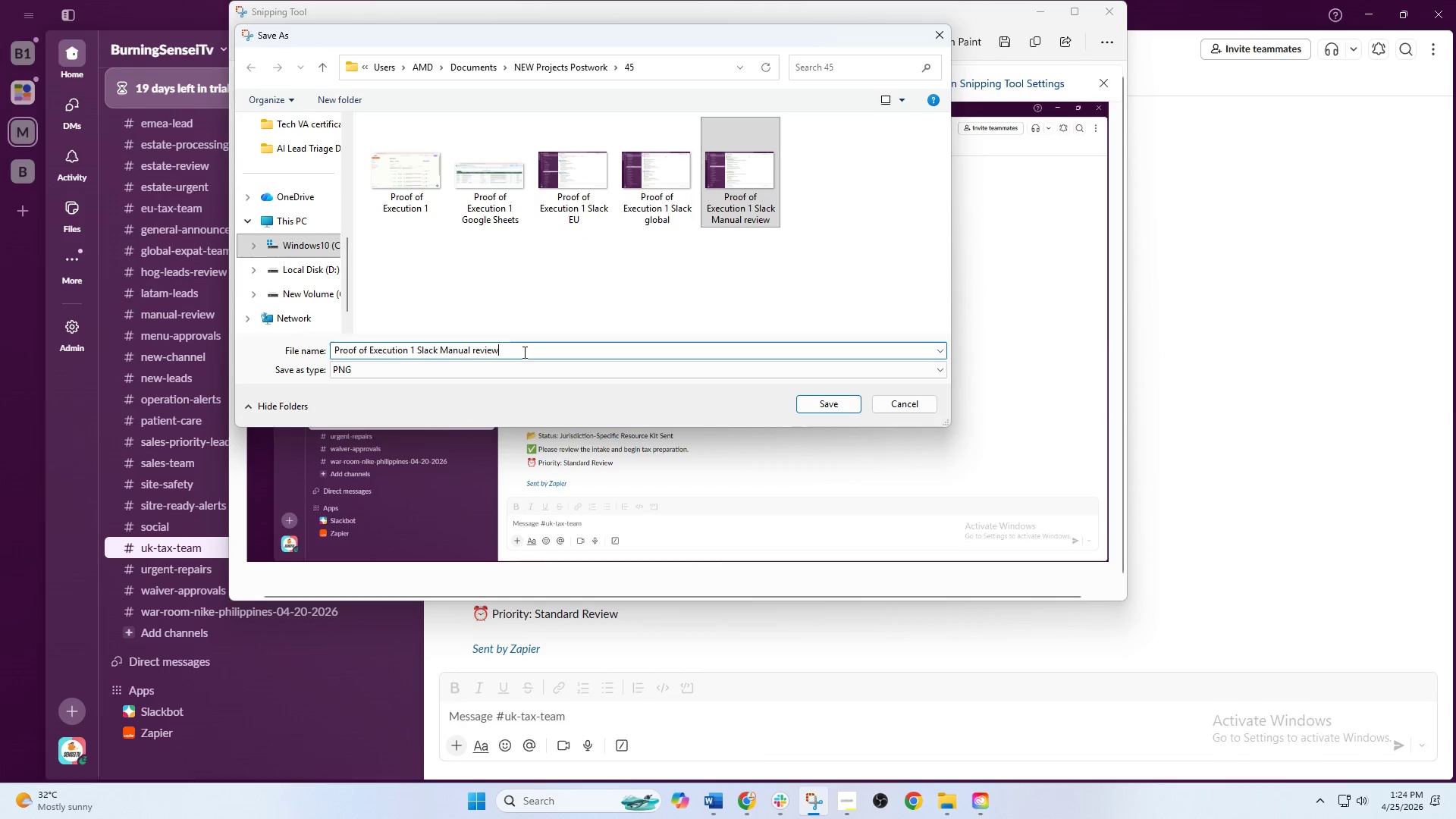 
left_click_drag(start_coordinate=[523, 352], to_coordinate=[442, 344])
 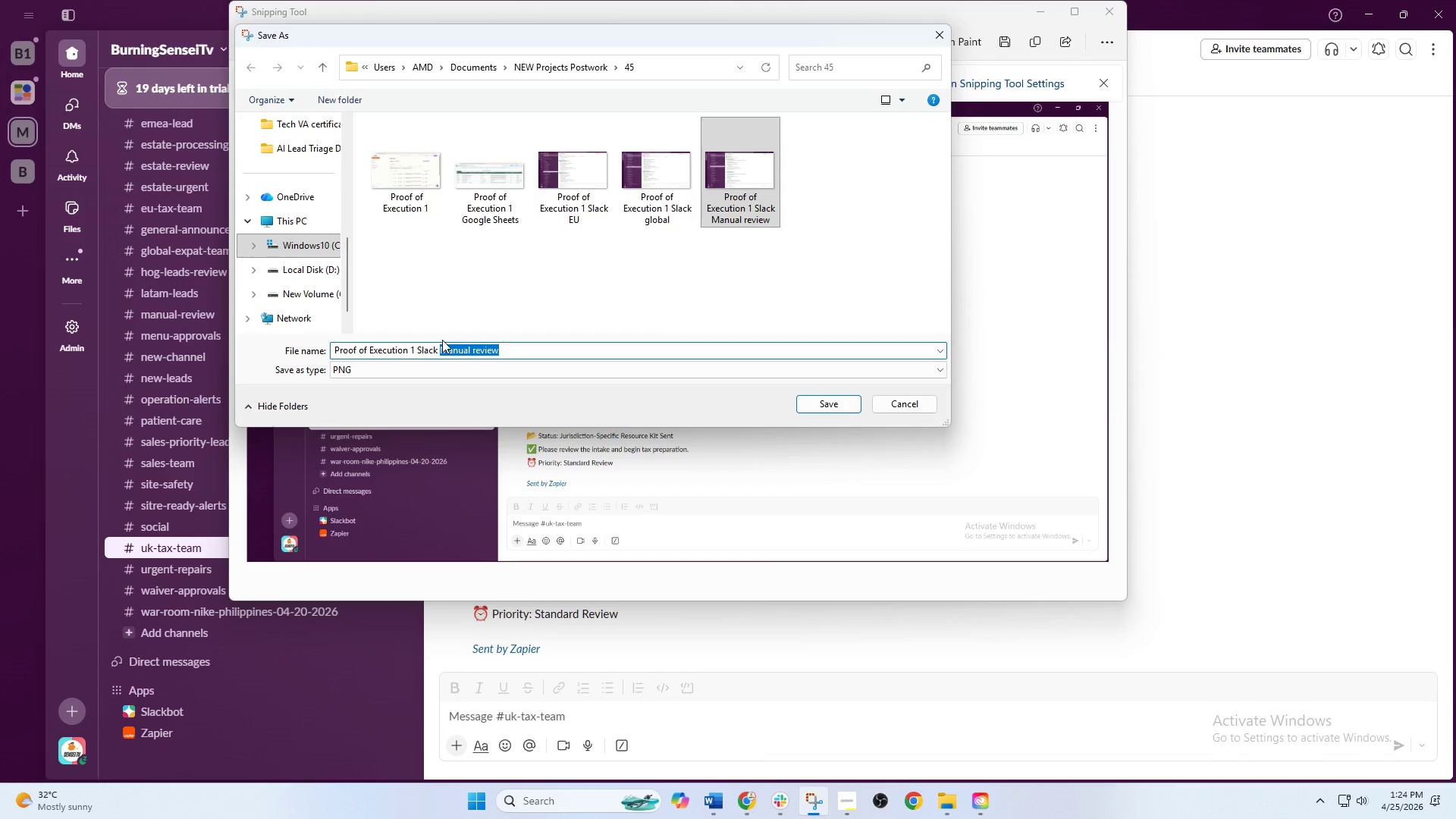 
type(uk)
 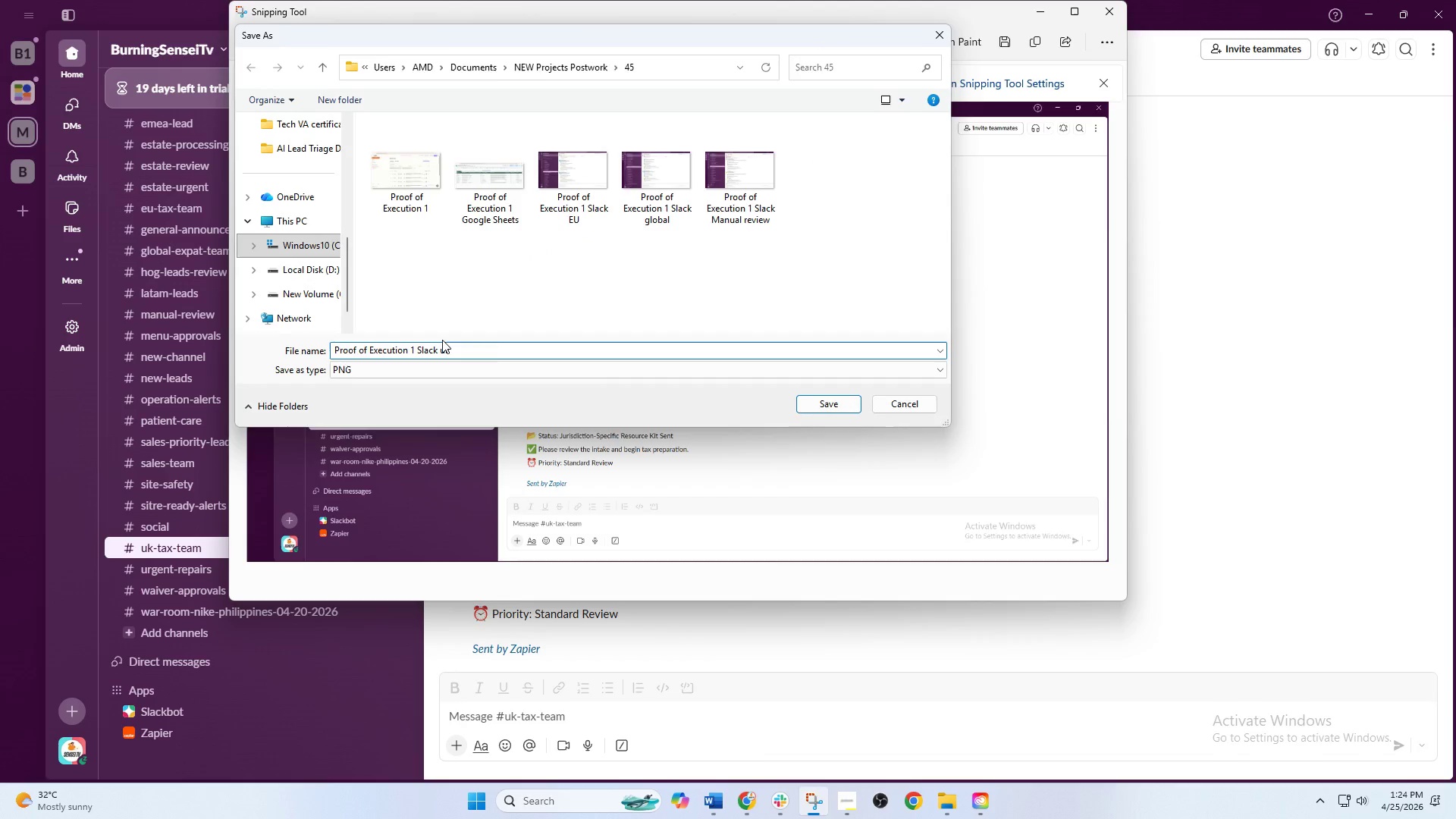 
key(Enter)
 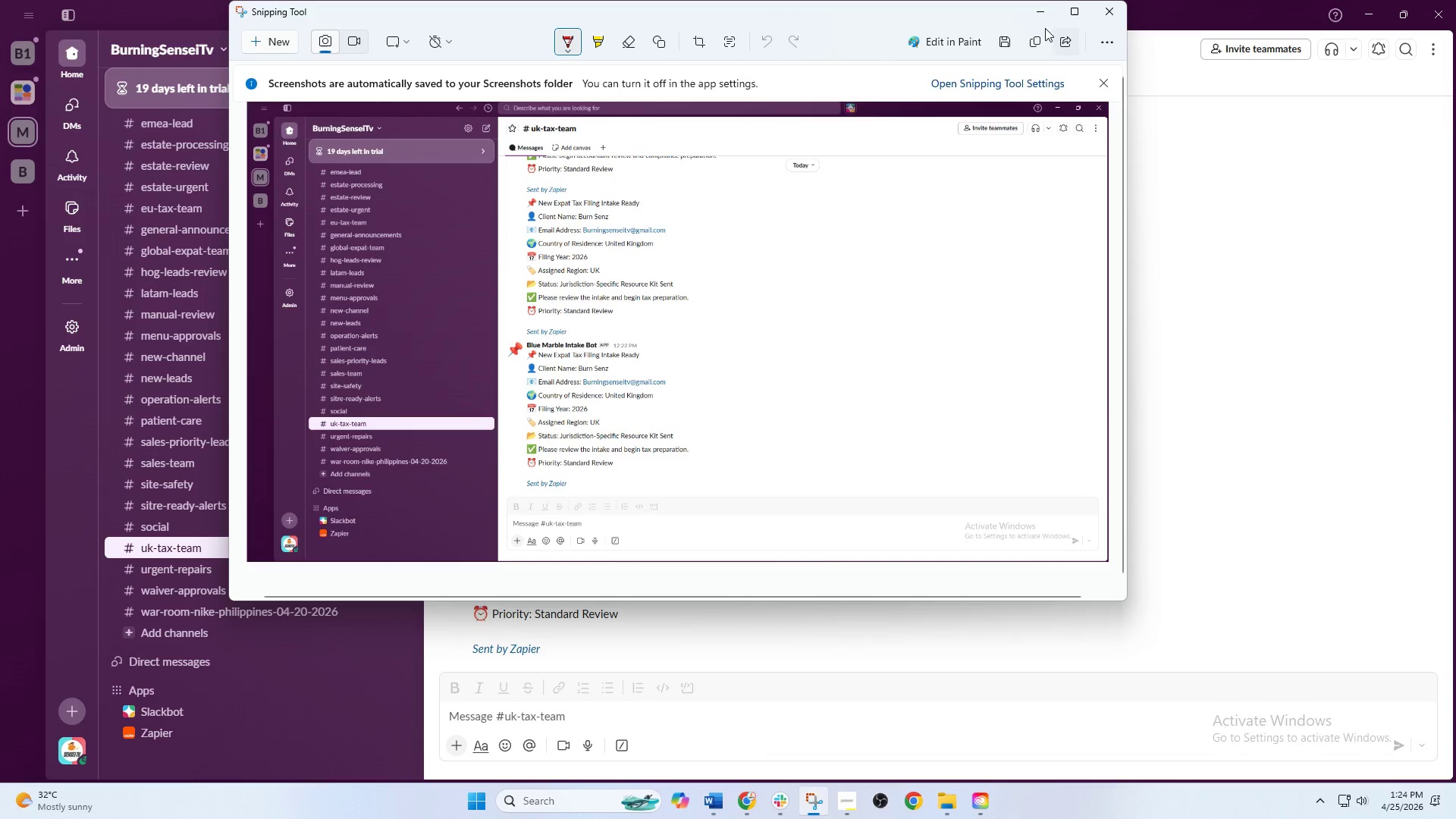 
left_click([1034, 14])
 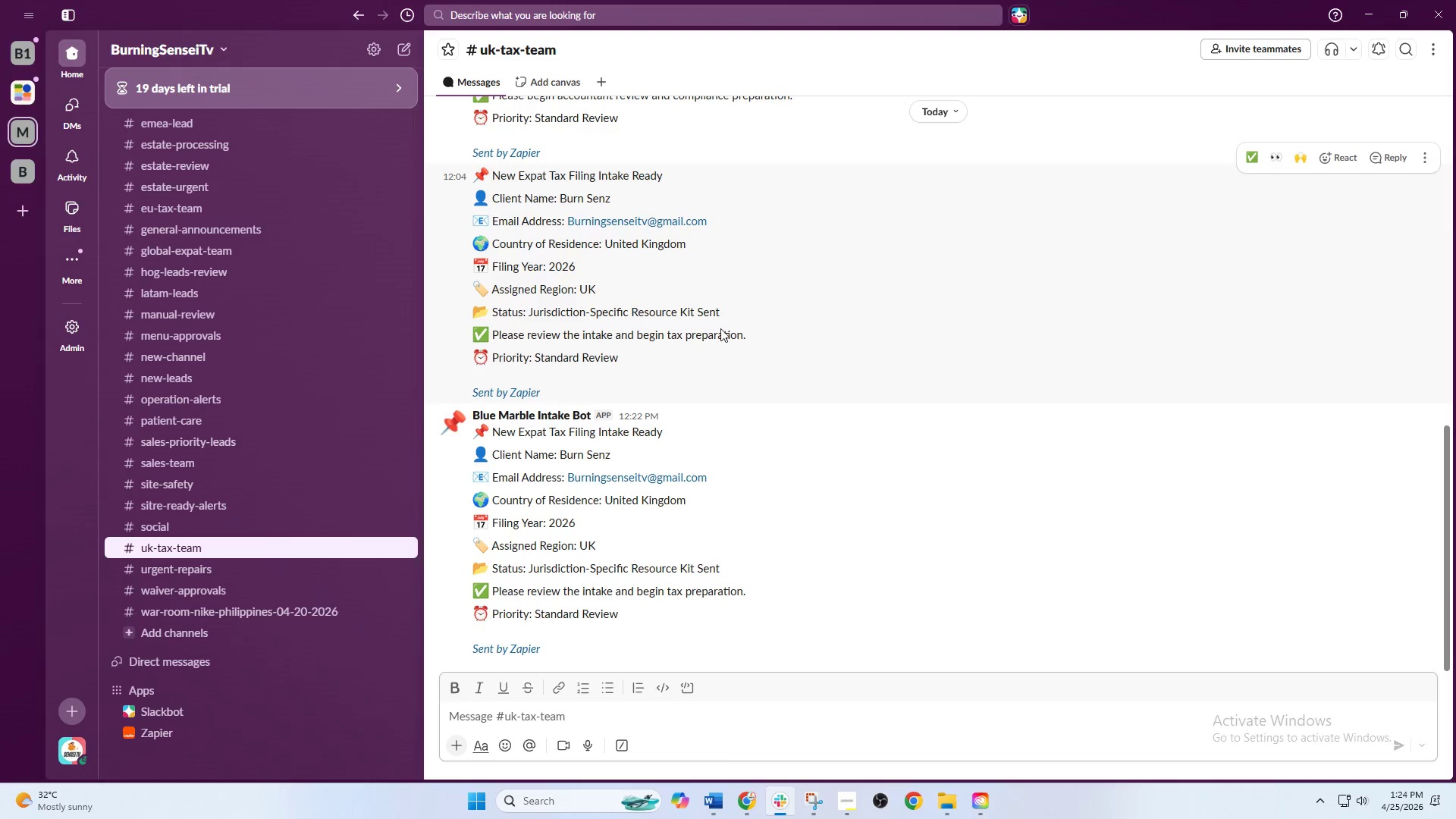 
wait(21.02)
 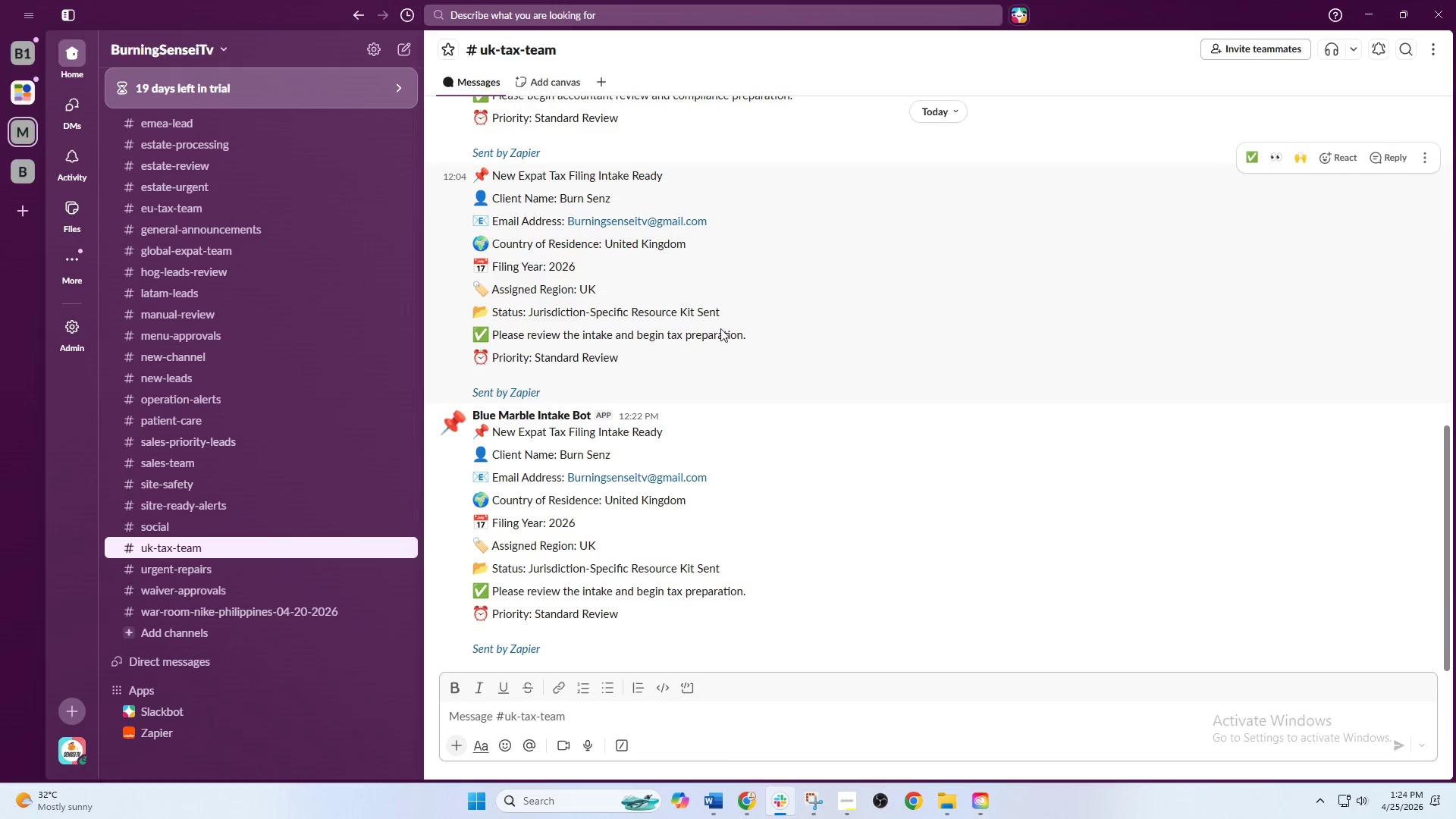 
left_click([1363, 5])
 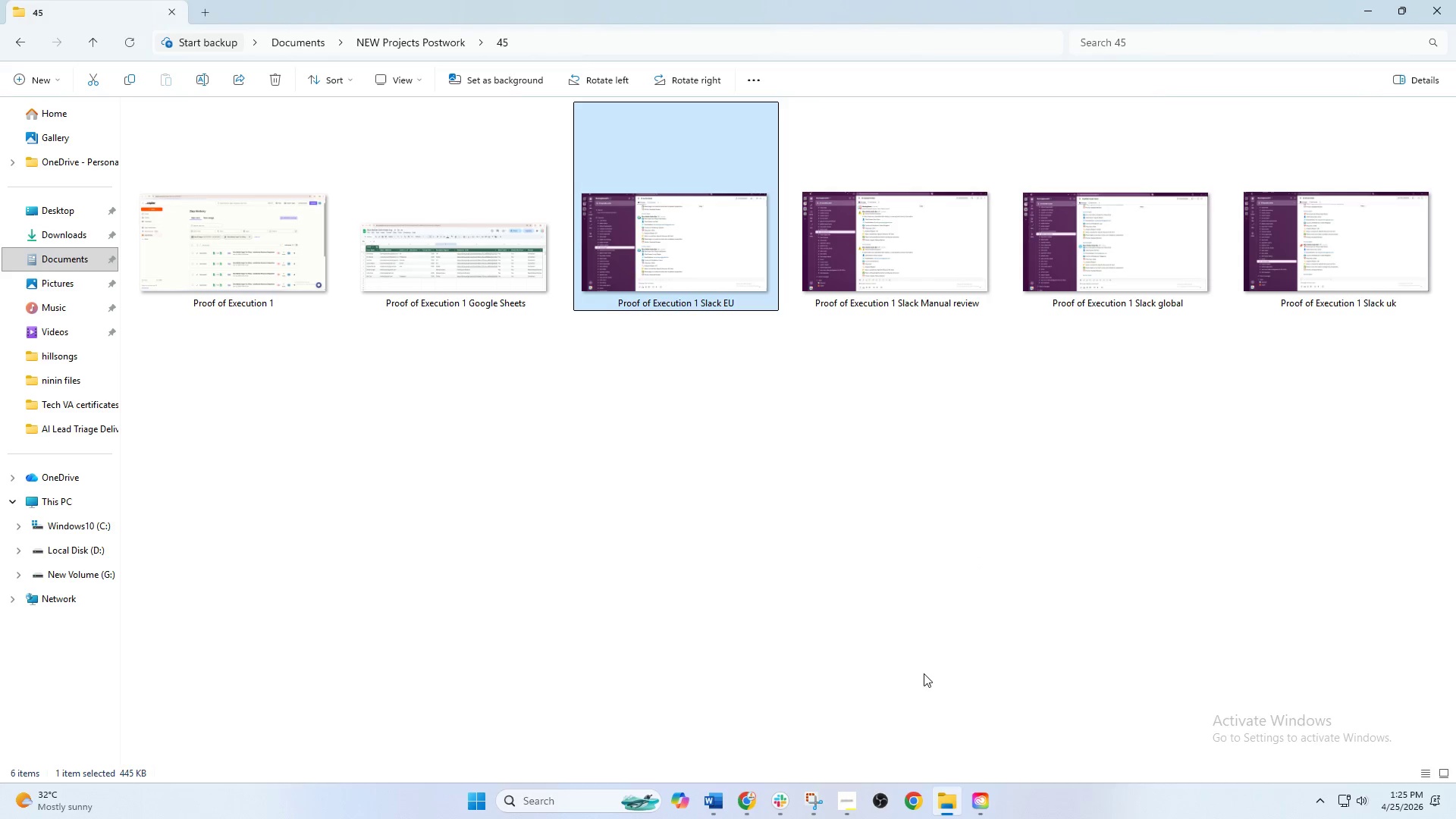 
wait(37.94)
 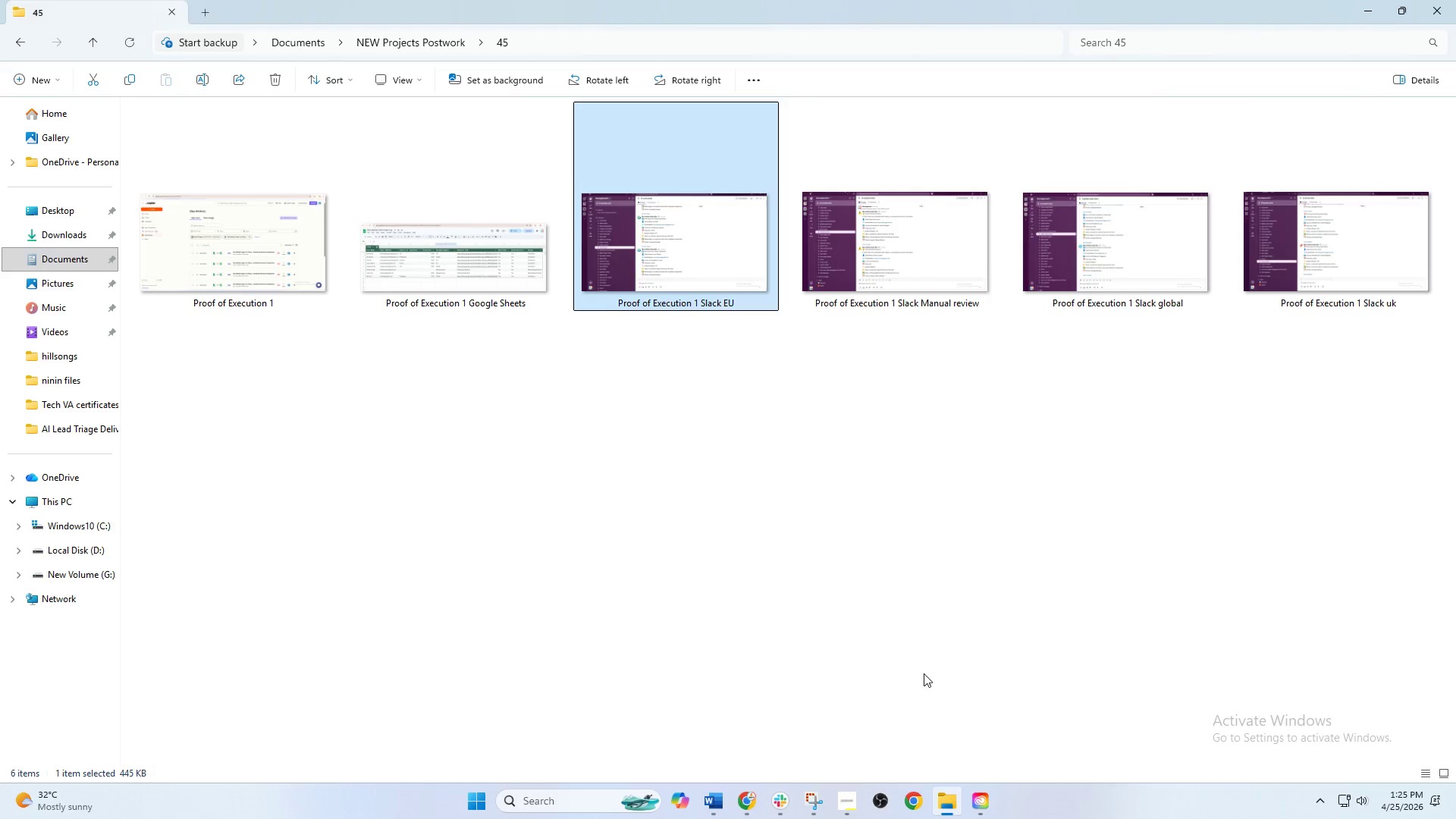 
left_click([748, 804])
 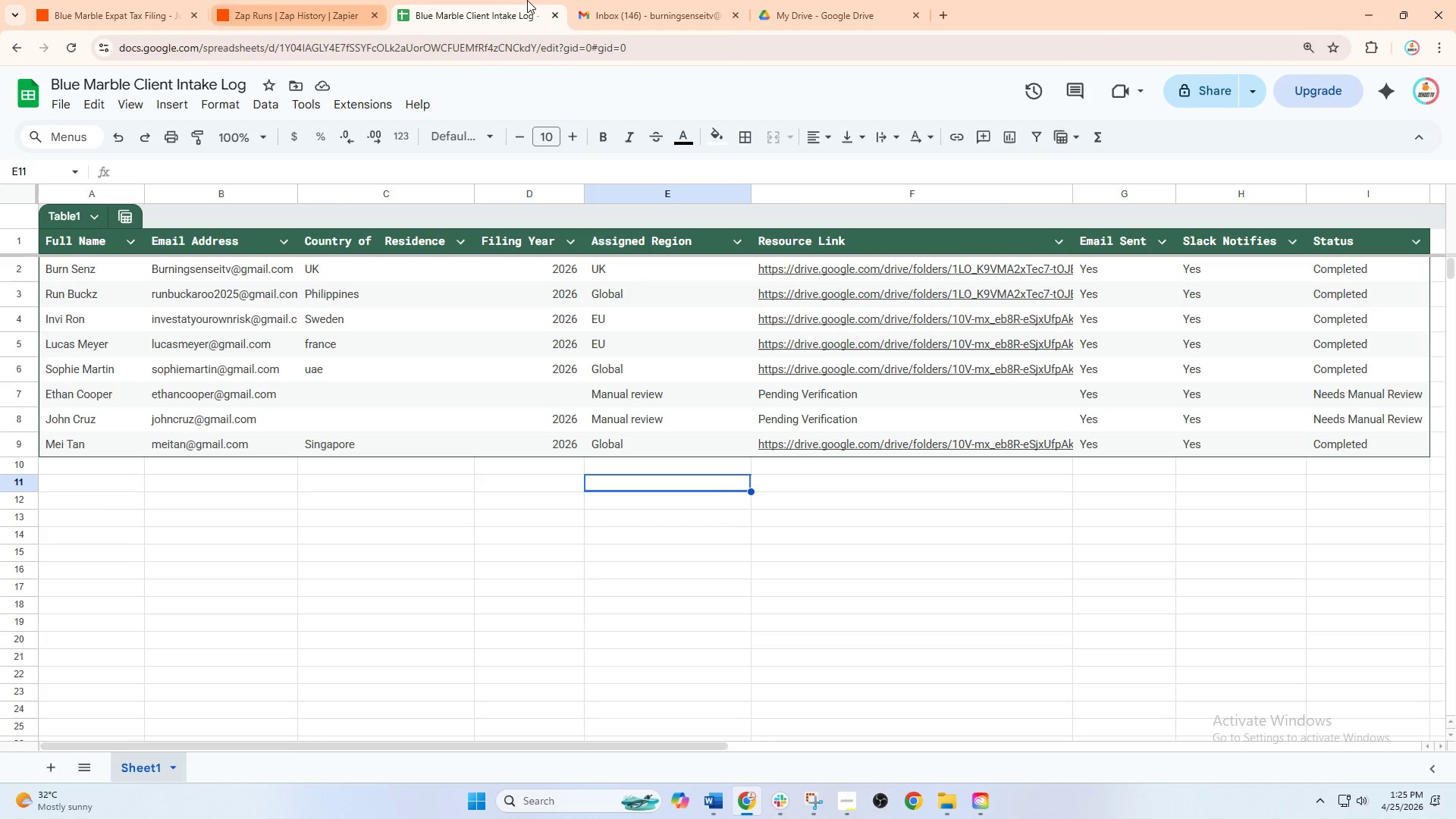 
left_click([635, 0])
 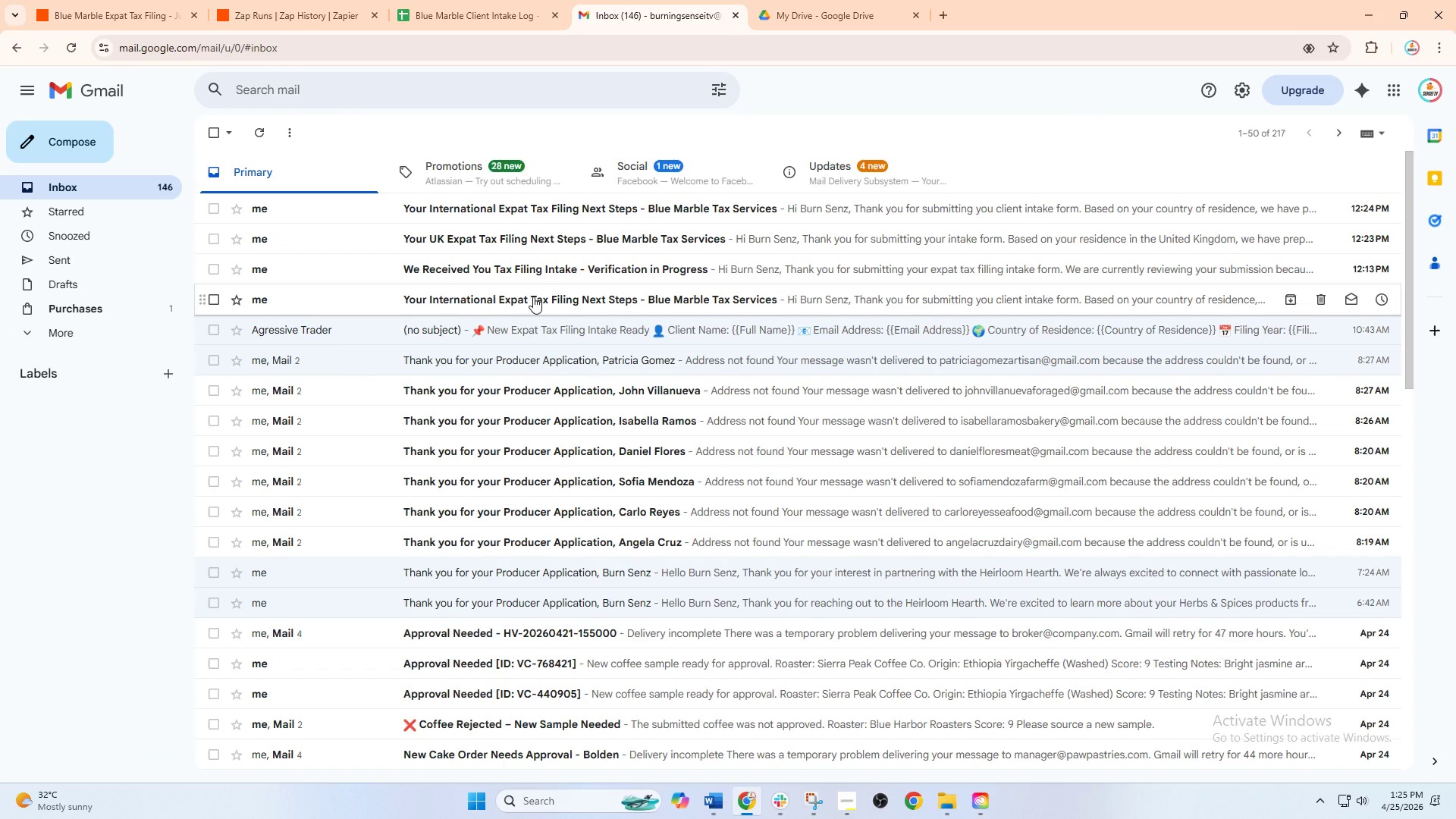 
left_click([533, 297])
 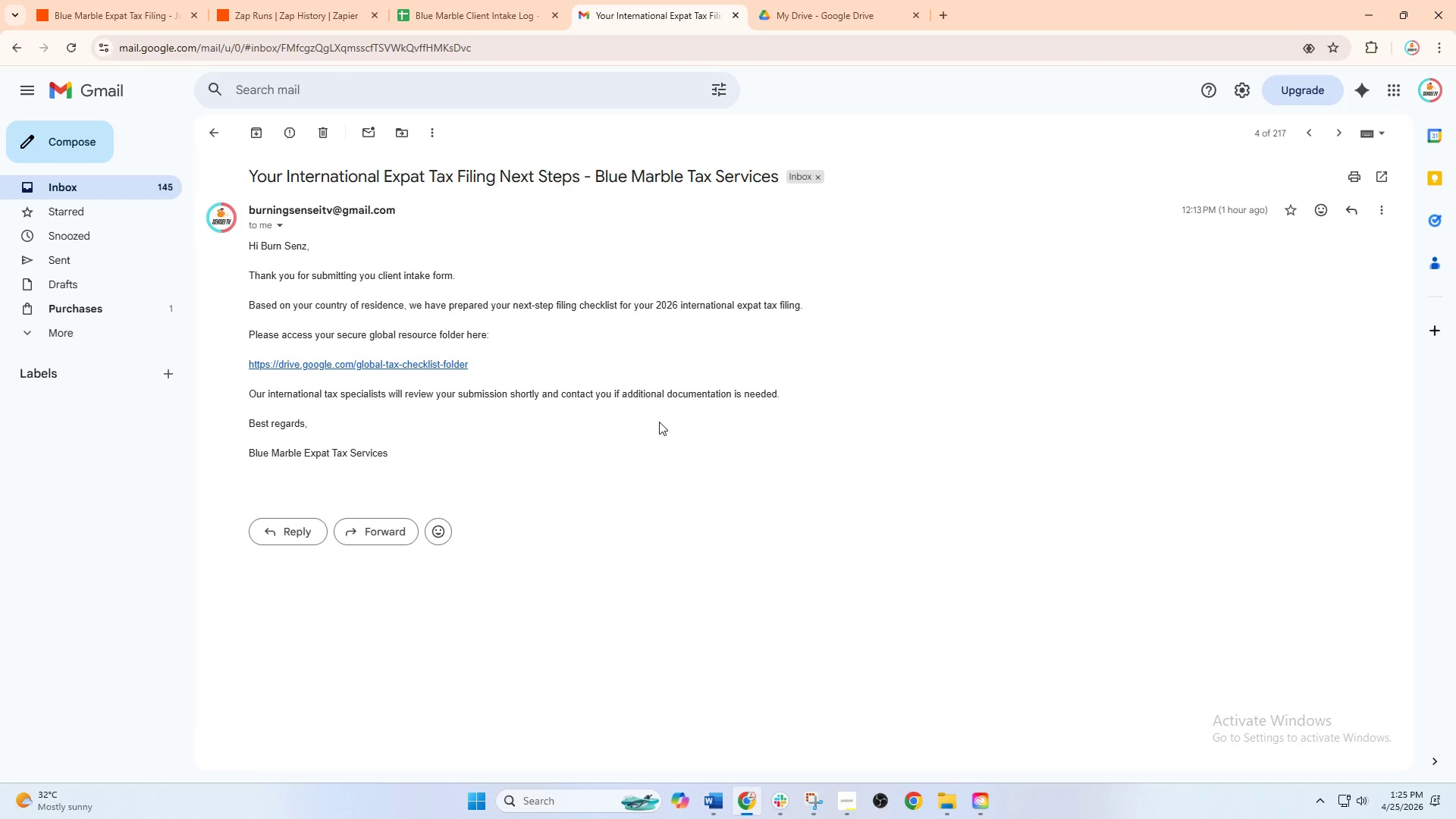 
wait(6.06)
 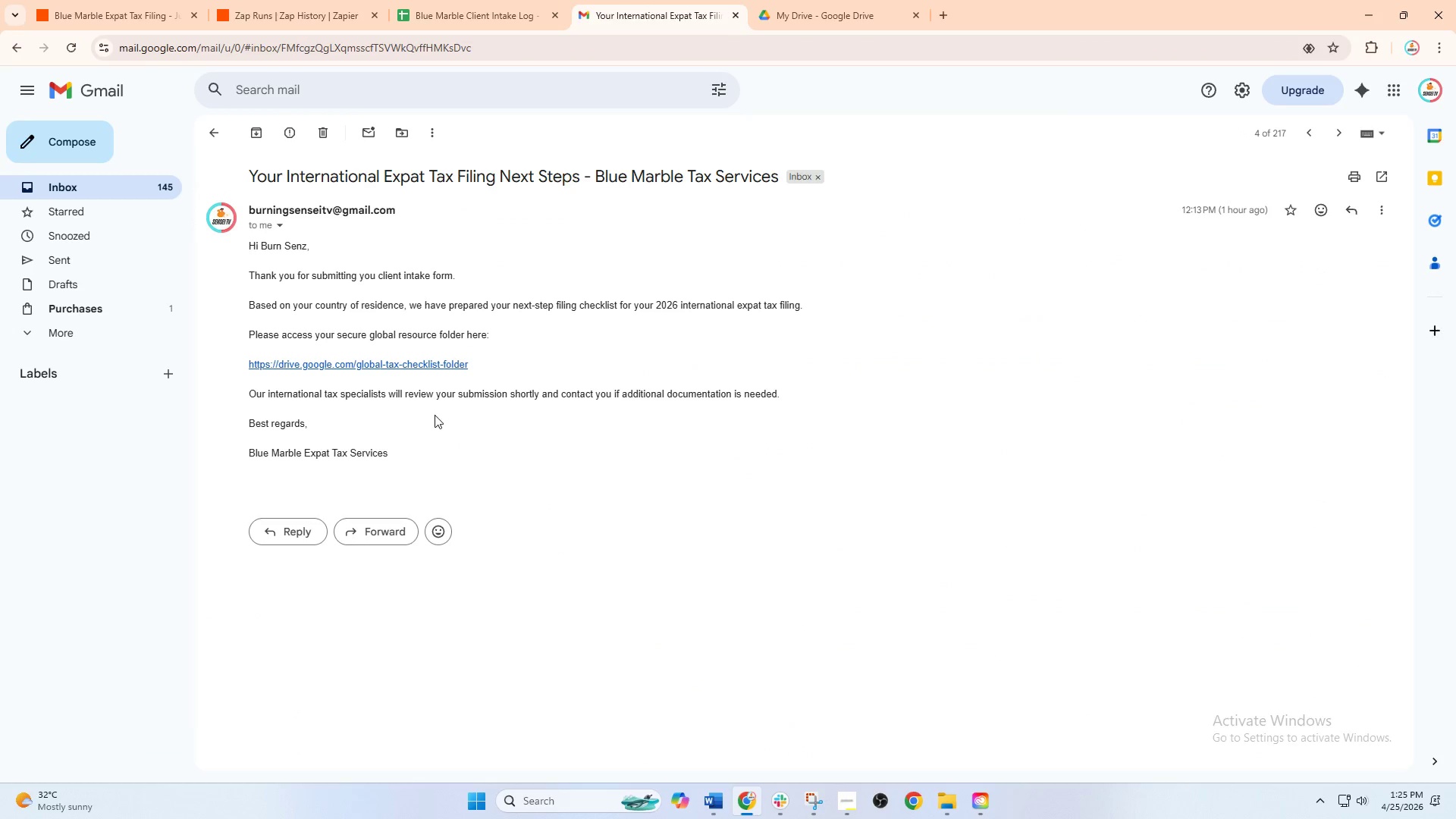 
left_click([807, 808])
 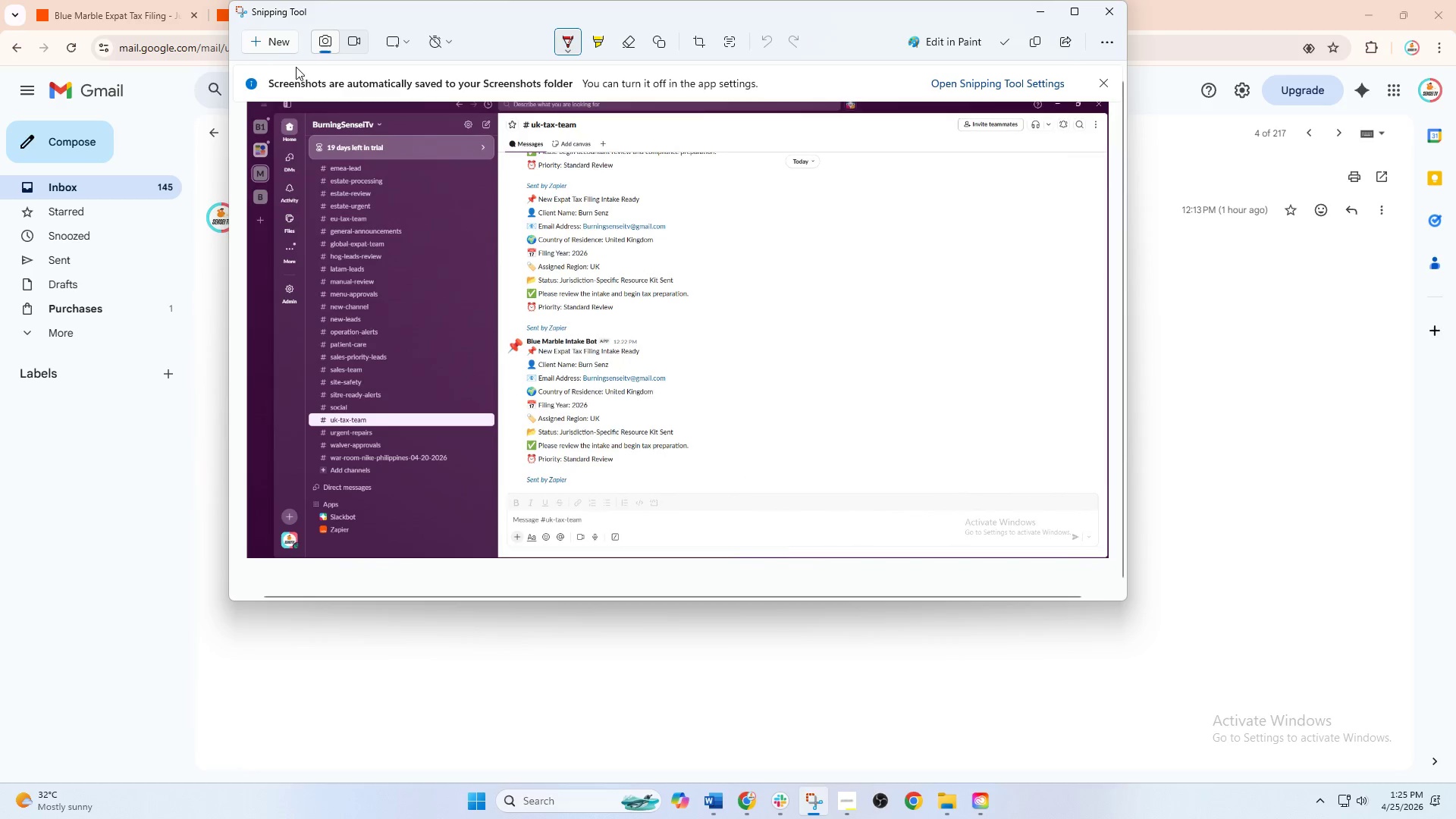 
left_click([271, 37])
 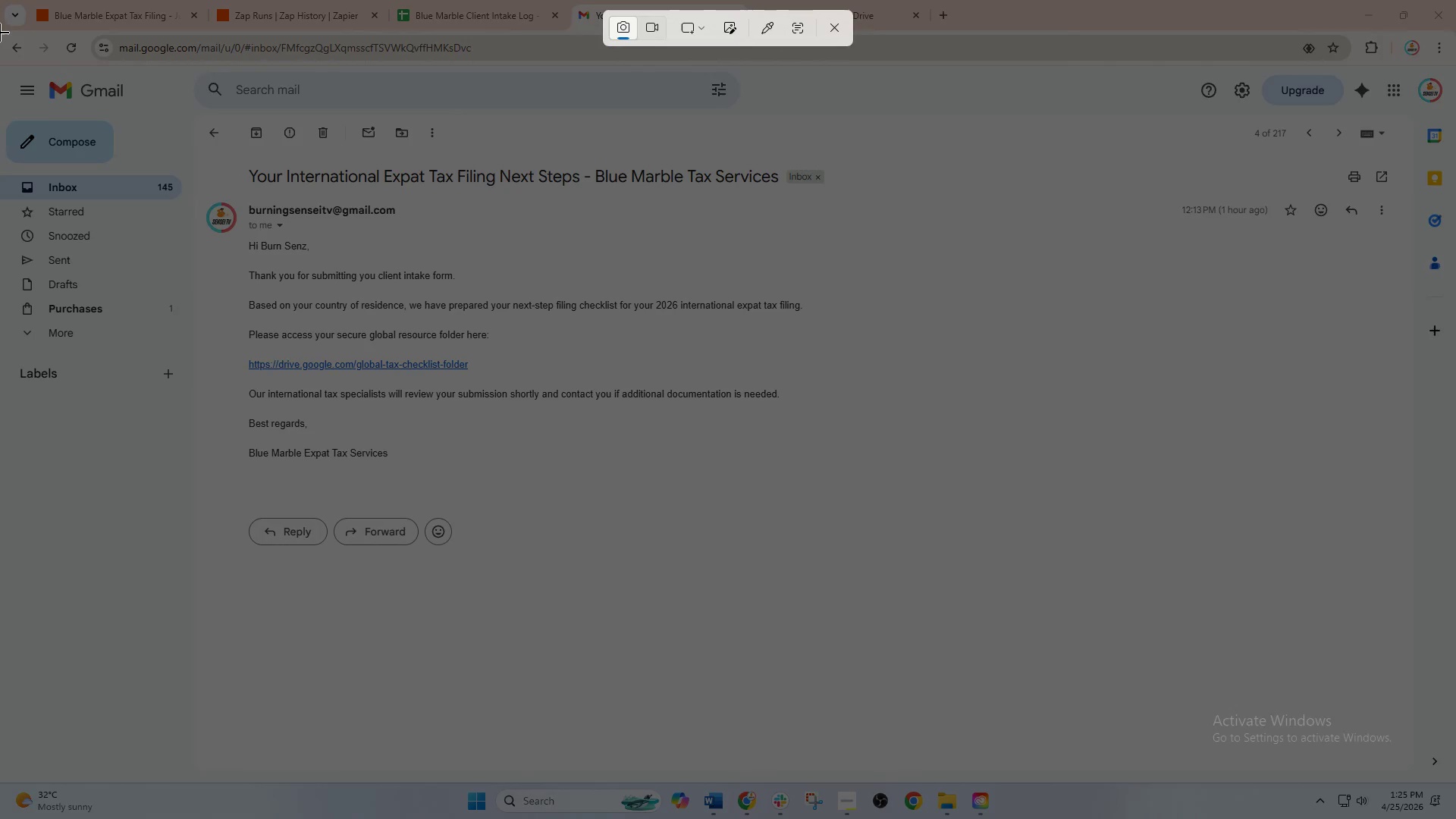 
left_click_drag(start_coordinate=[0, 33], to_coordinate=[1455, 626])
 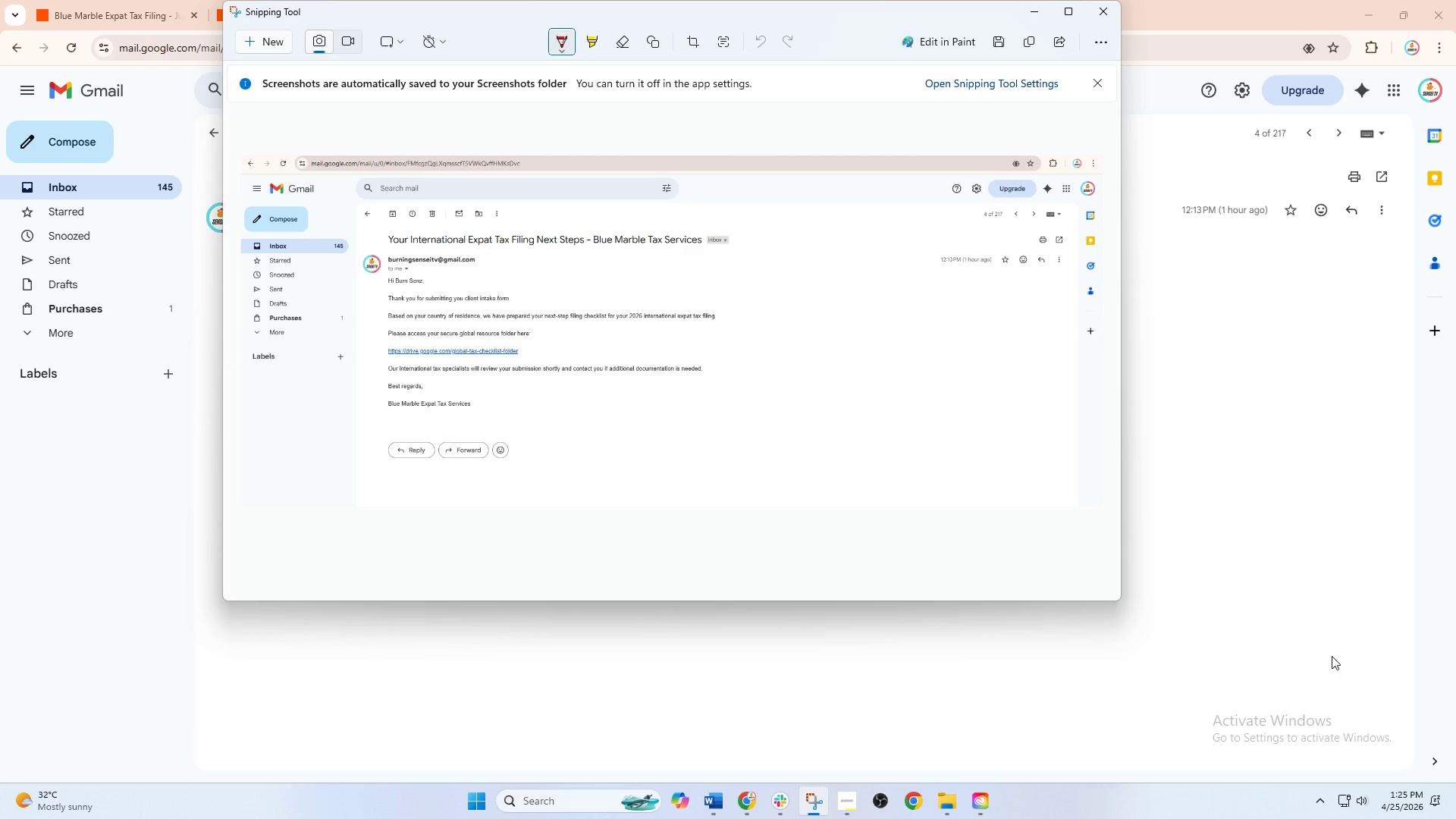 
wait(17.75)
 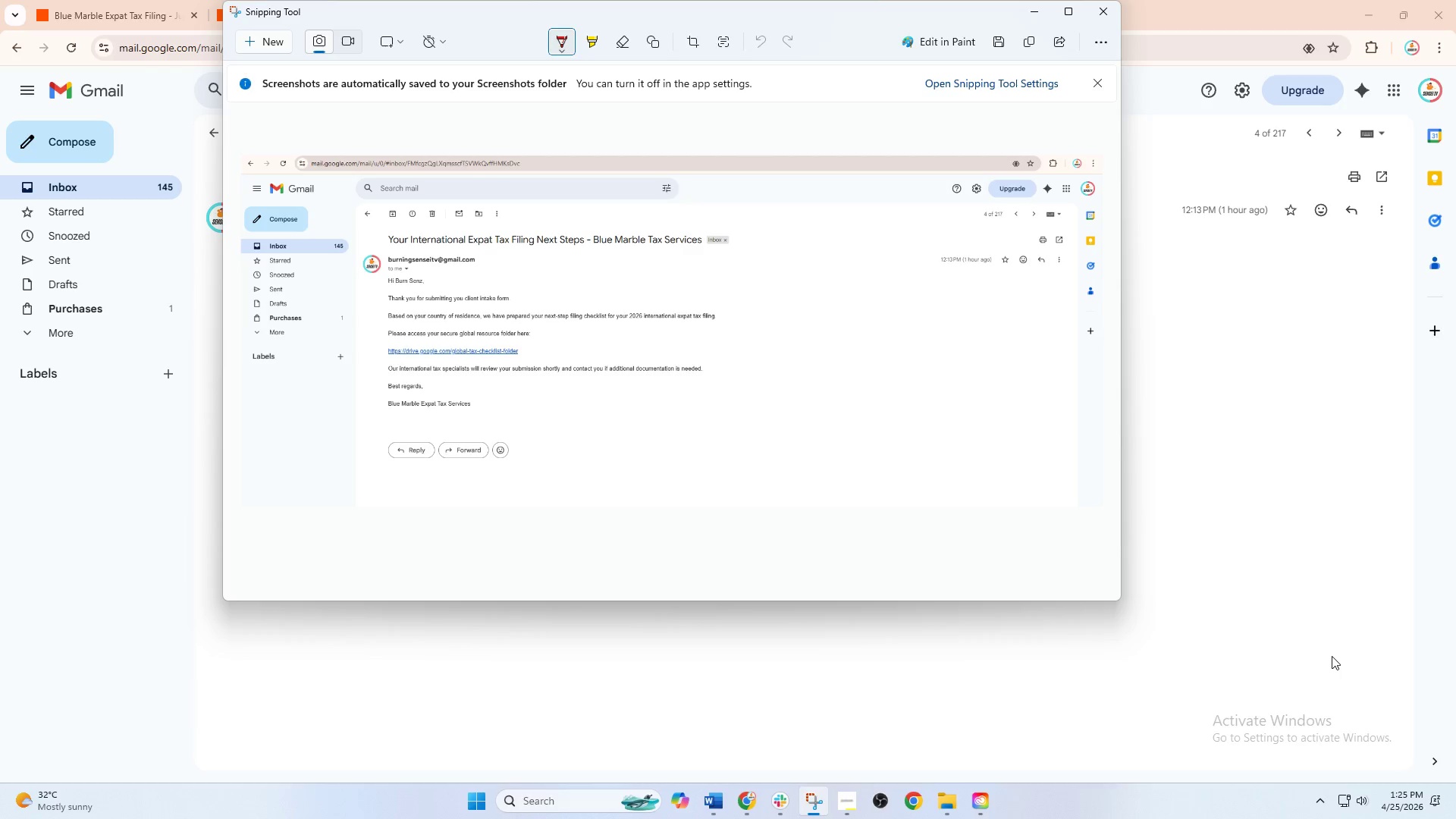 
left_click_drag(start_coordinate=[256, 48], to_coordinate=[365, 211])
 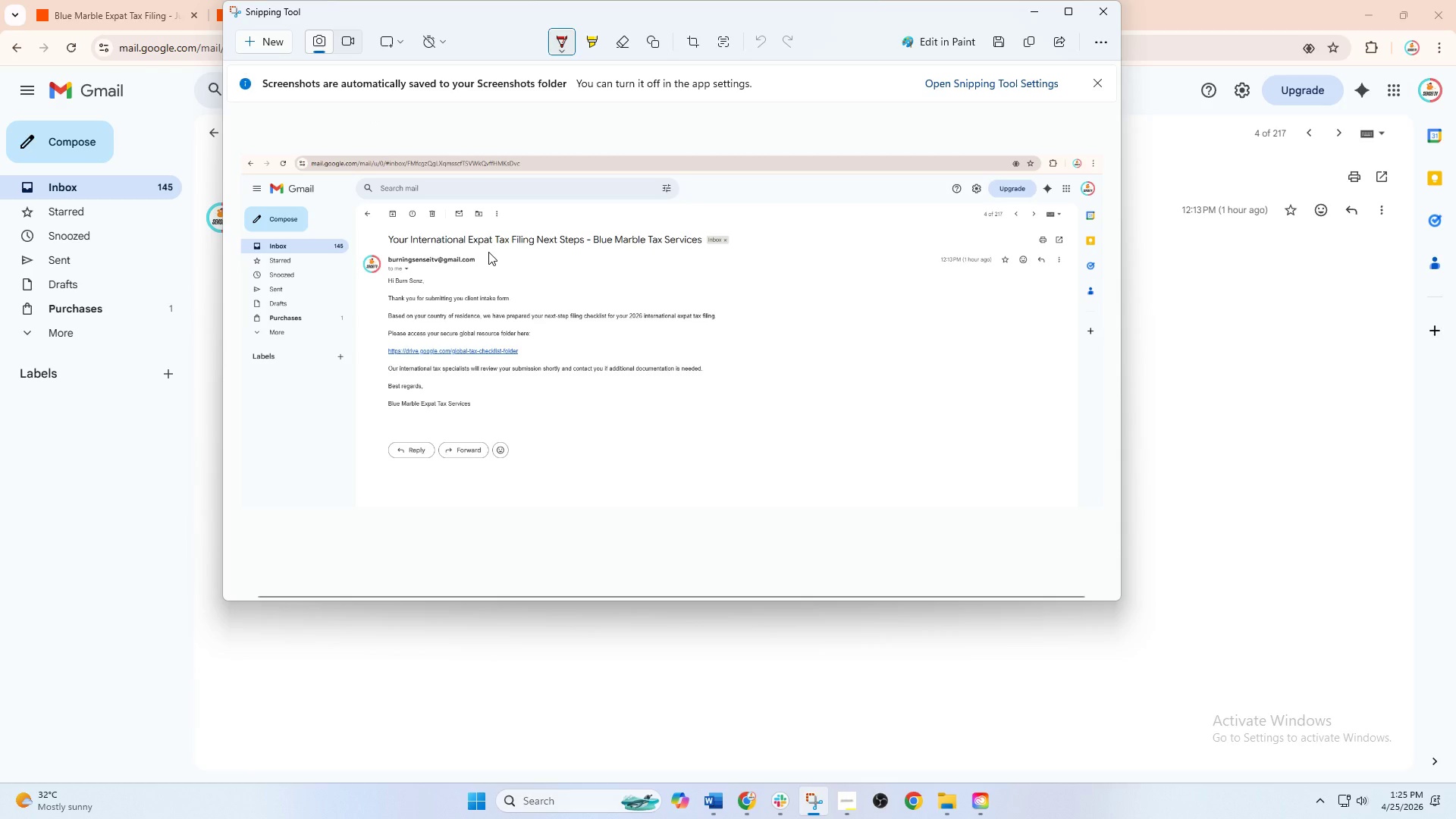 
right_click([487, 246])
 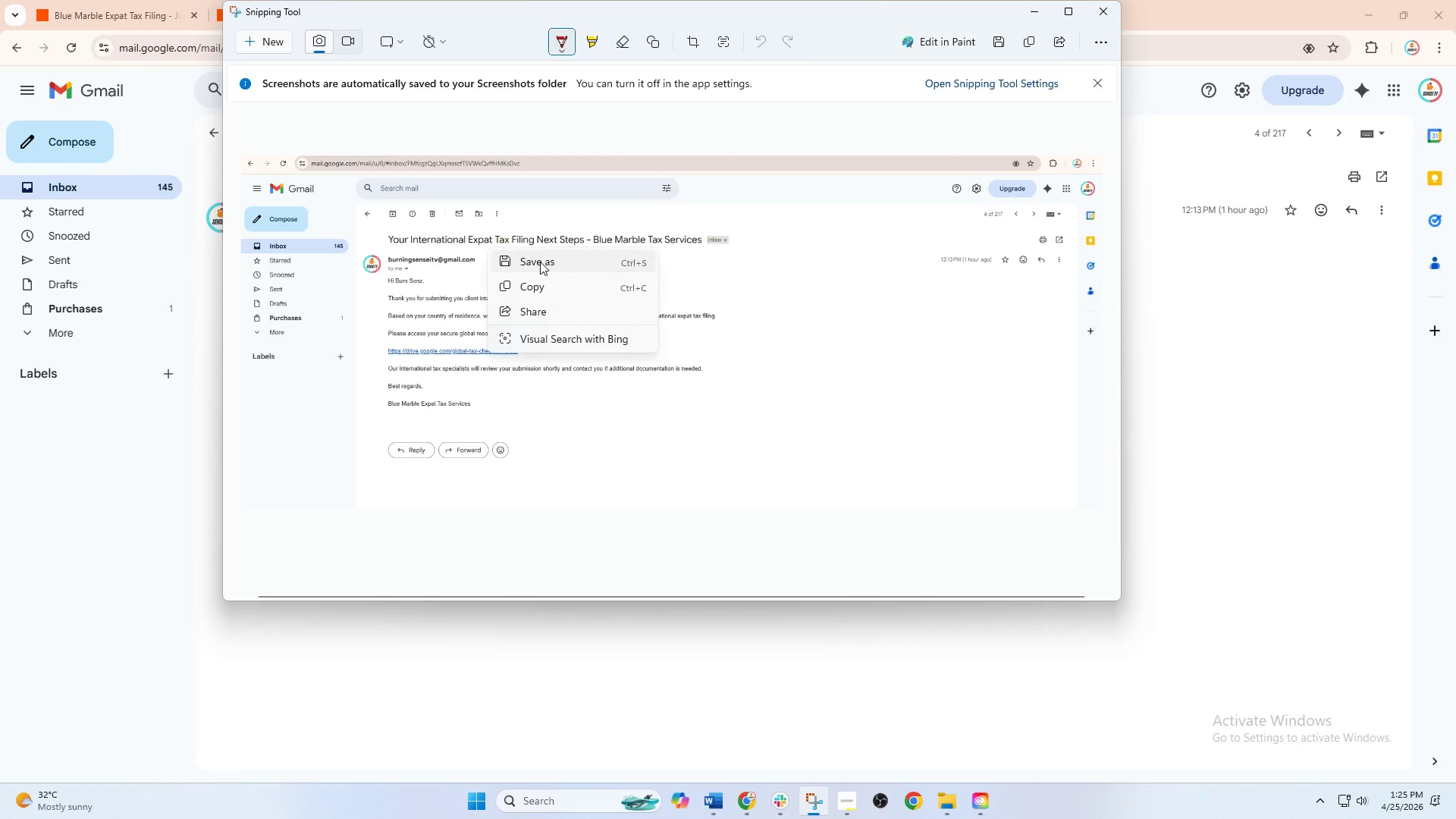 
left_click([540, 262])
 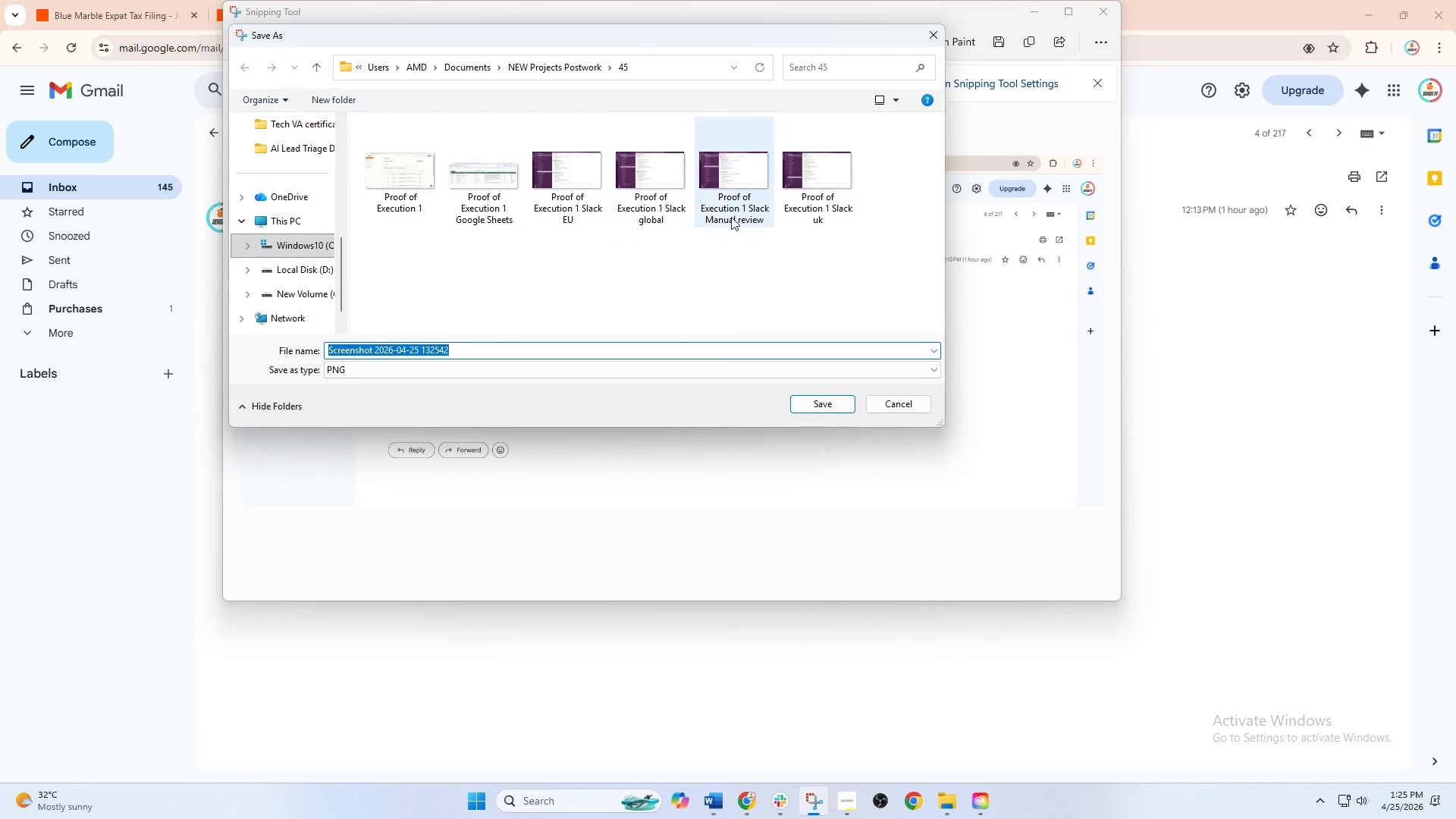 
left_click([802, 203])
 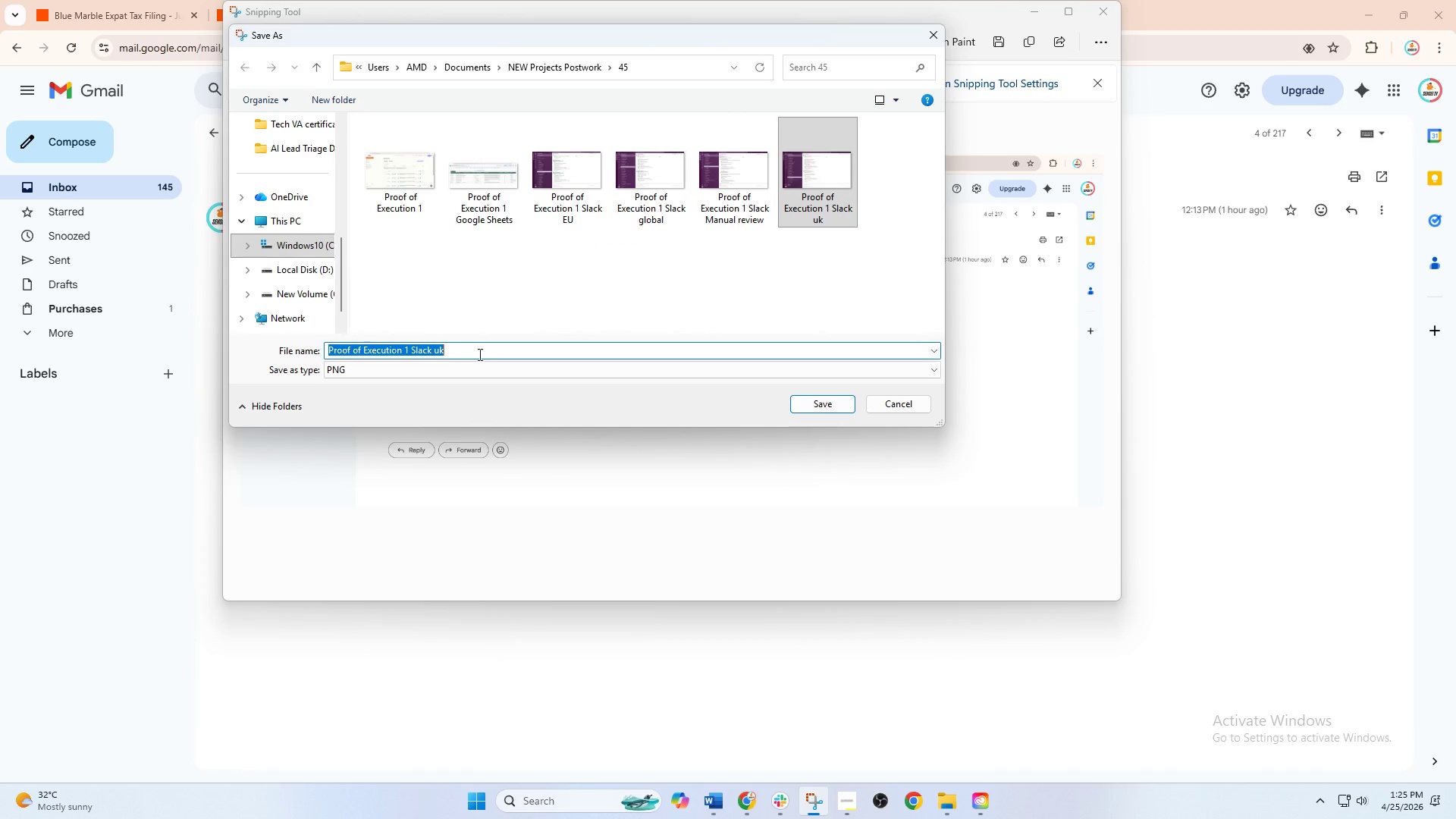 
double_click([476, 356])
 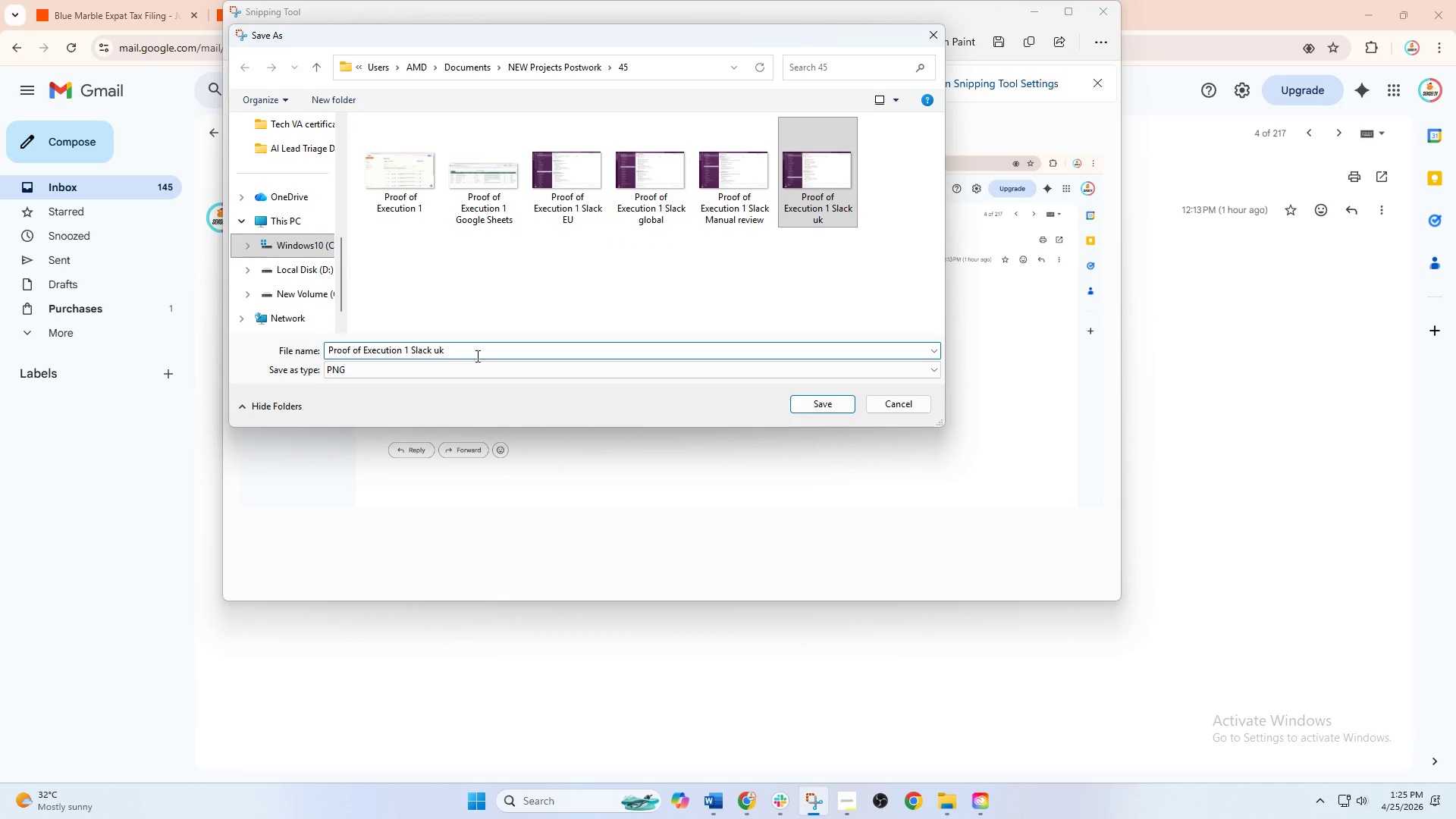 
key(Backspace)
key(Backspace)
key(Backspace)
key(Backspace)
key(Backspace)
key(Backspace)
key(Backspace)
key(Backspace)
type(gmaul)
 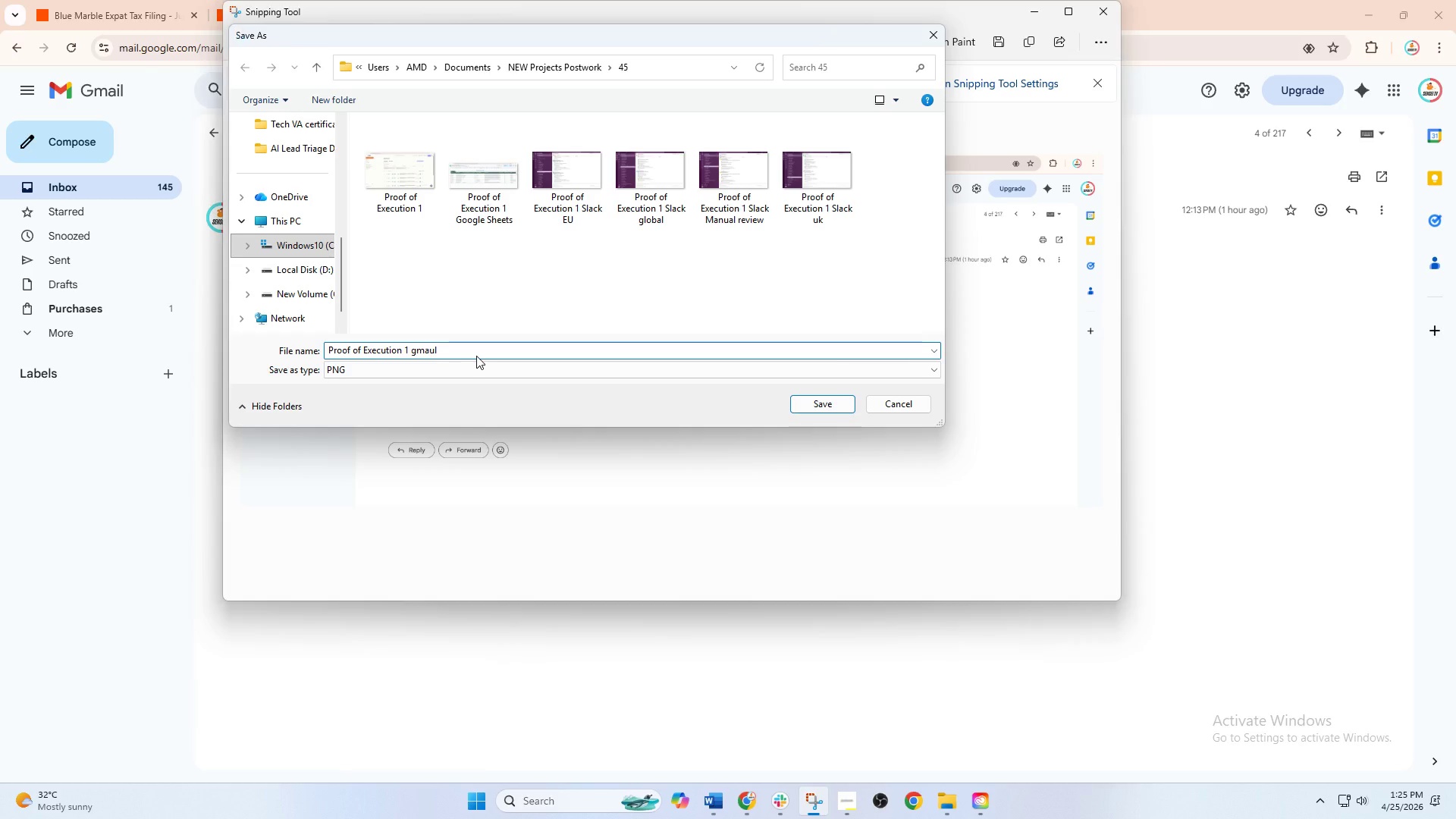 
key(Enter)
 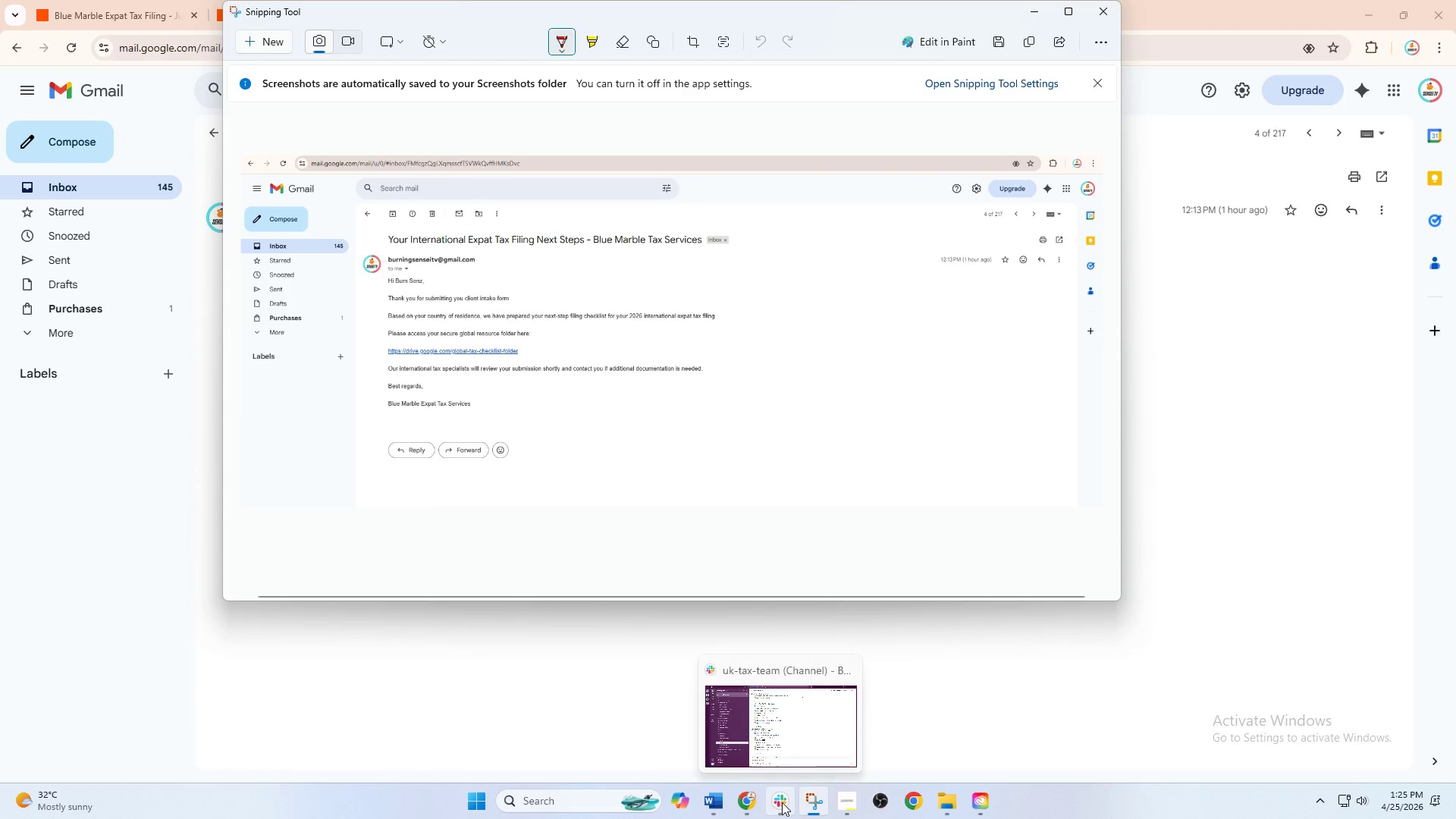 
wait(5.12)
 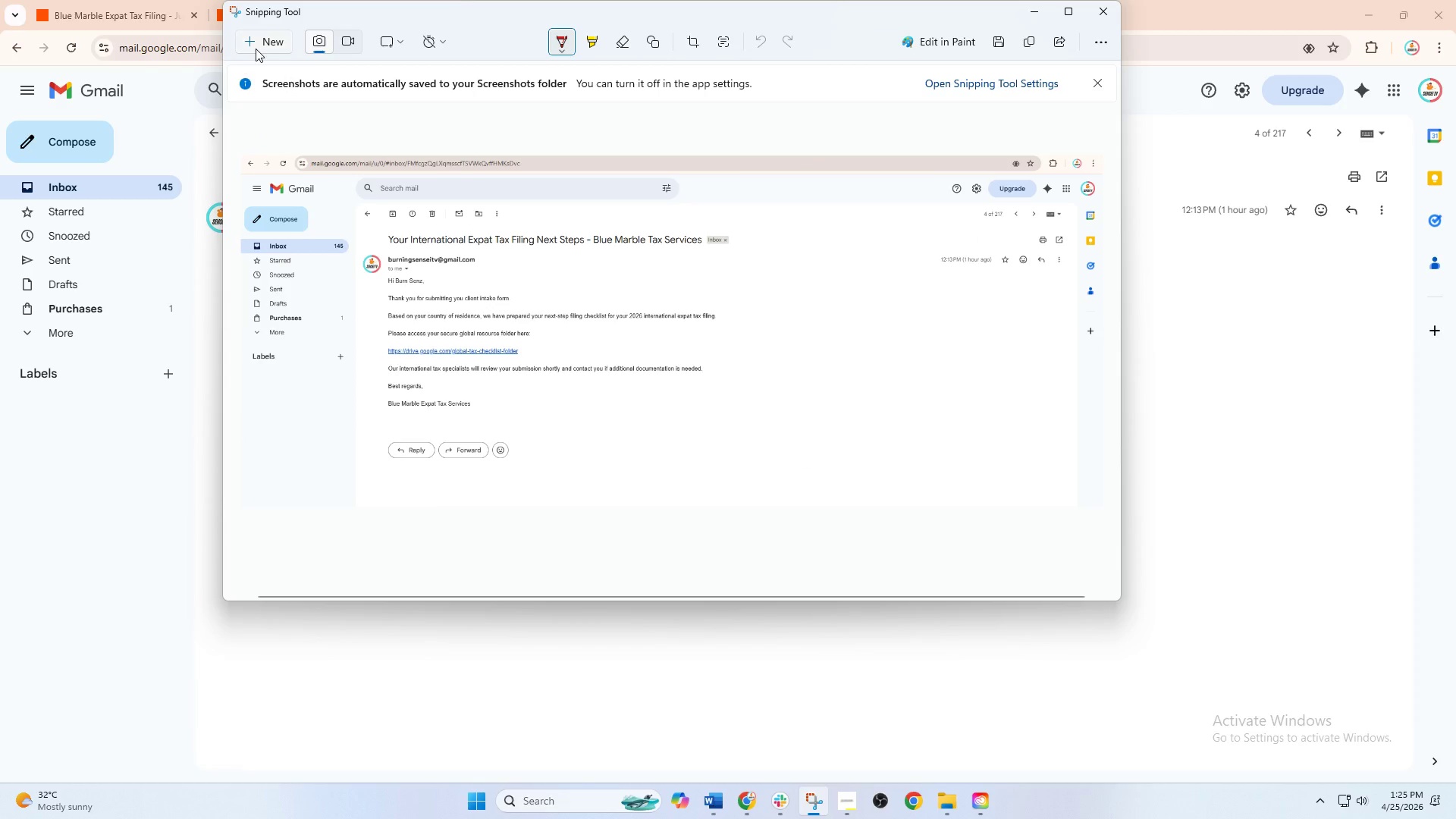 
left_click([748, 803])
 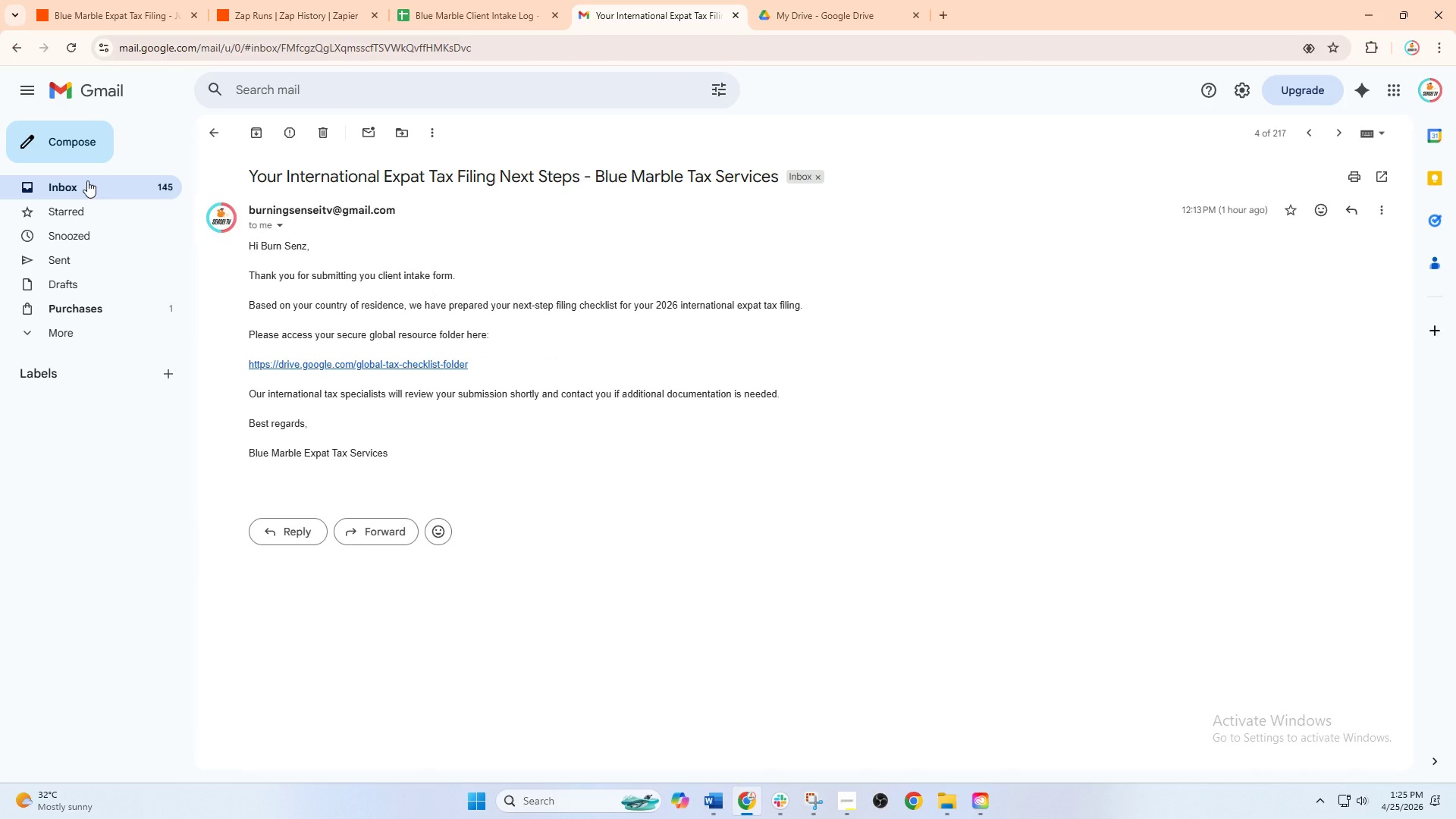 
left_click([83, 185])
 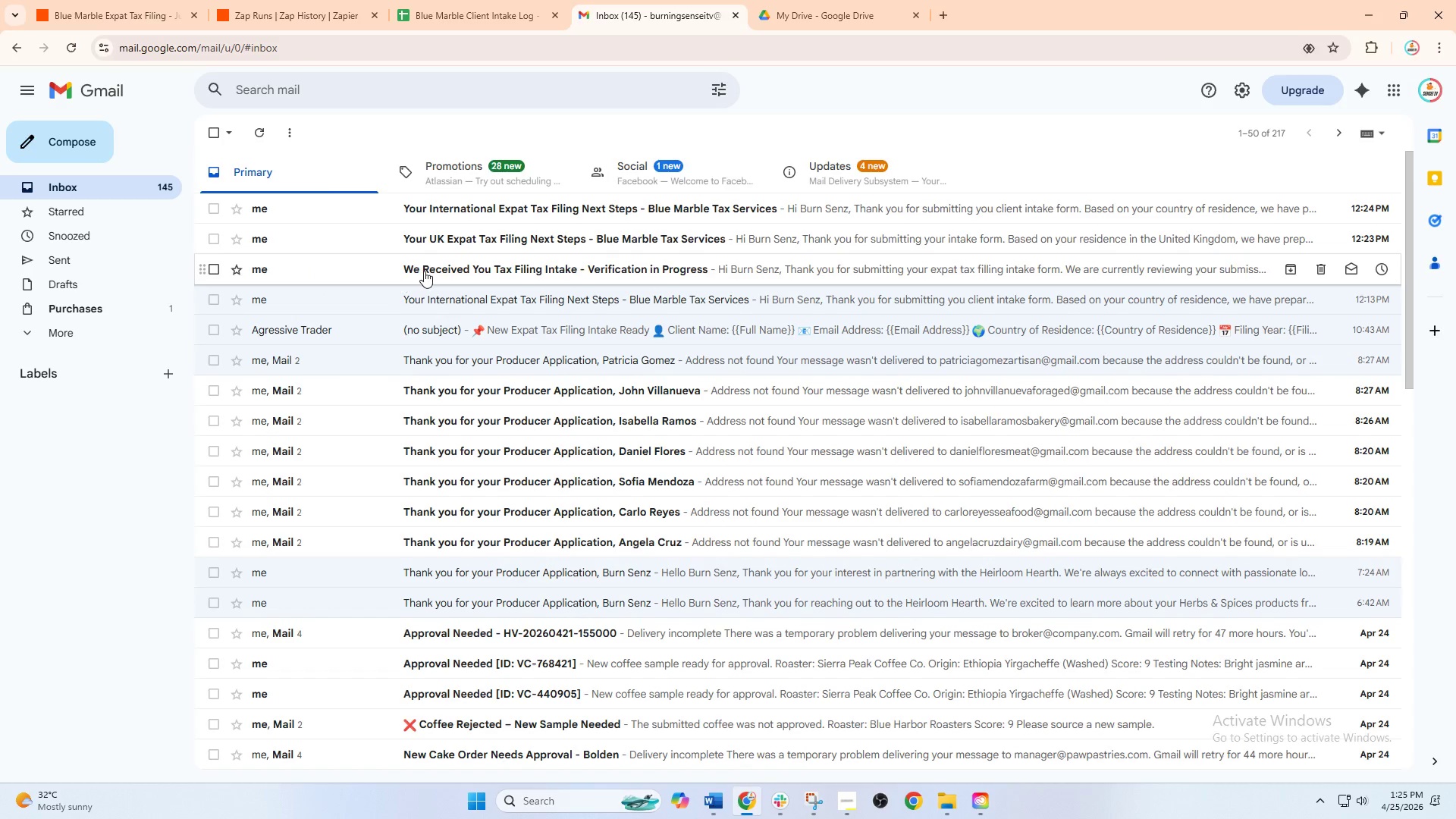 
left_click([431, 268])
 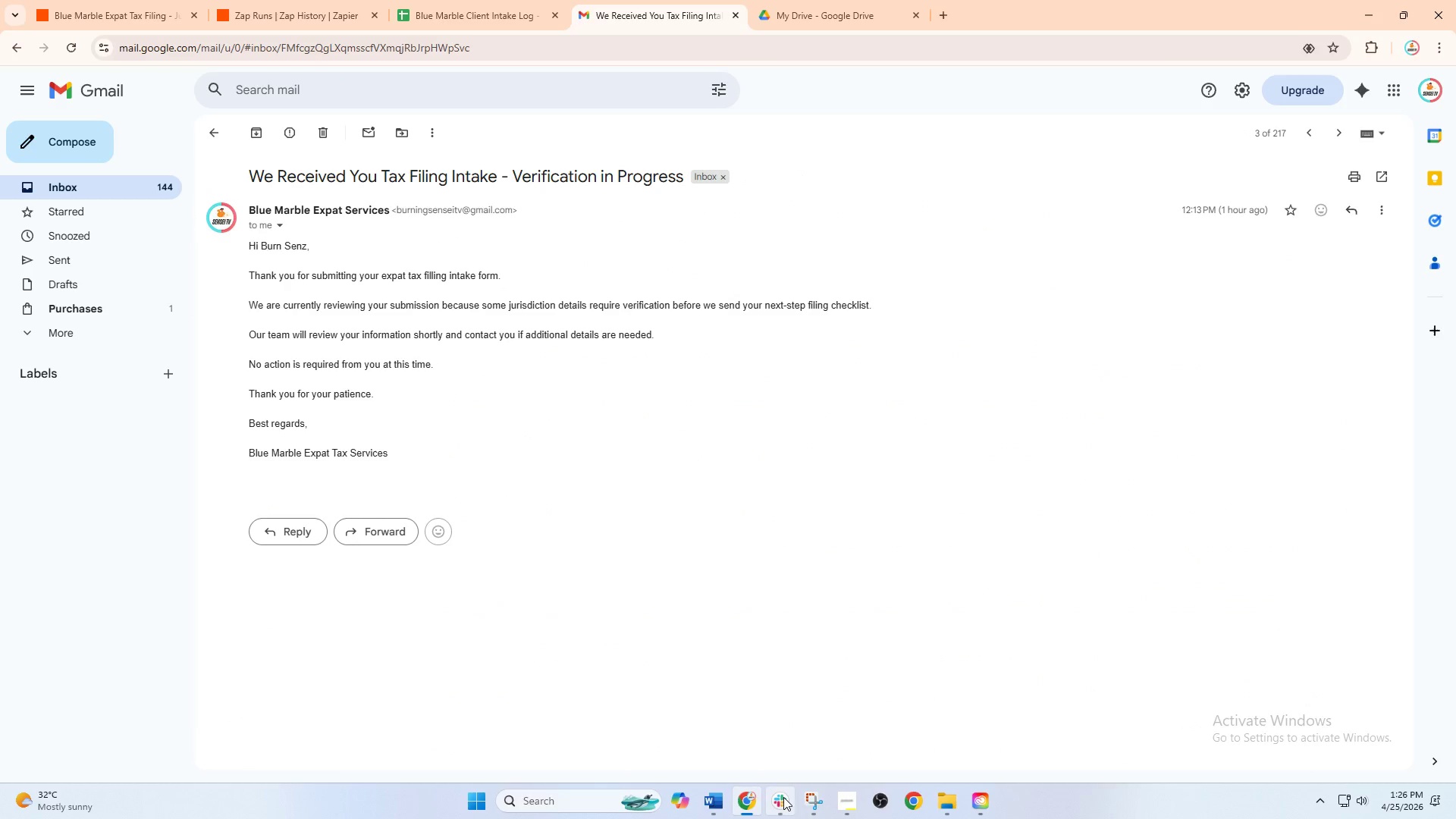 
left_click([811, 802])
 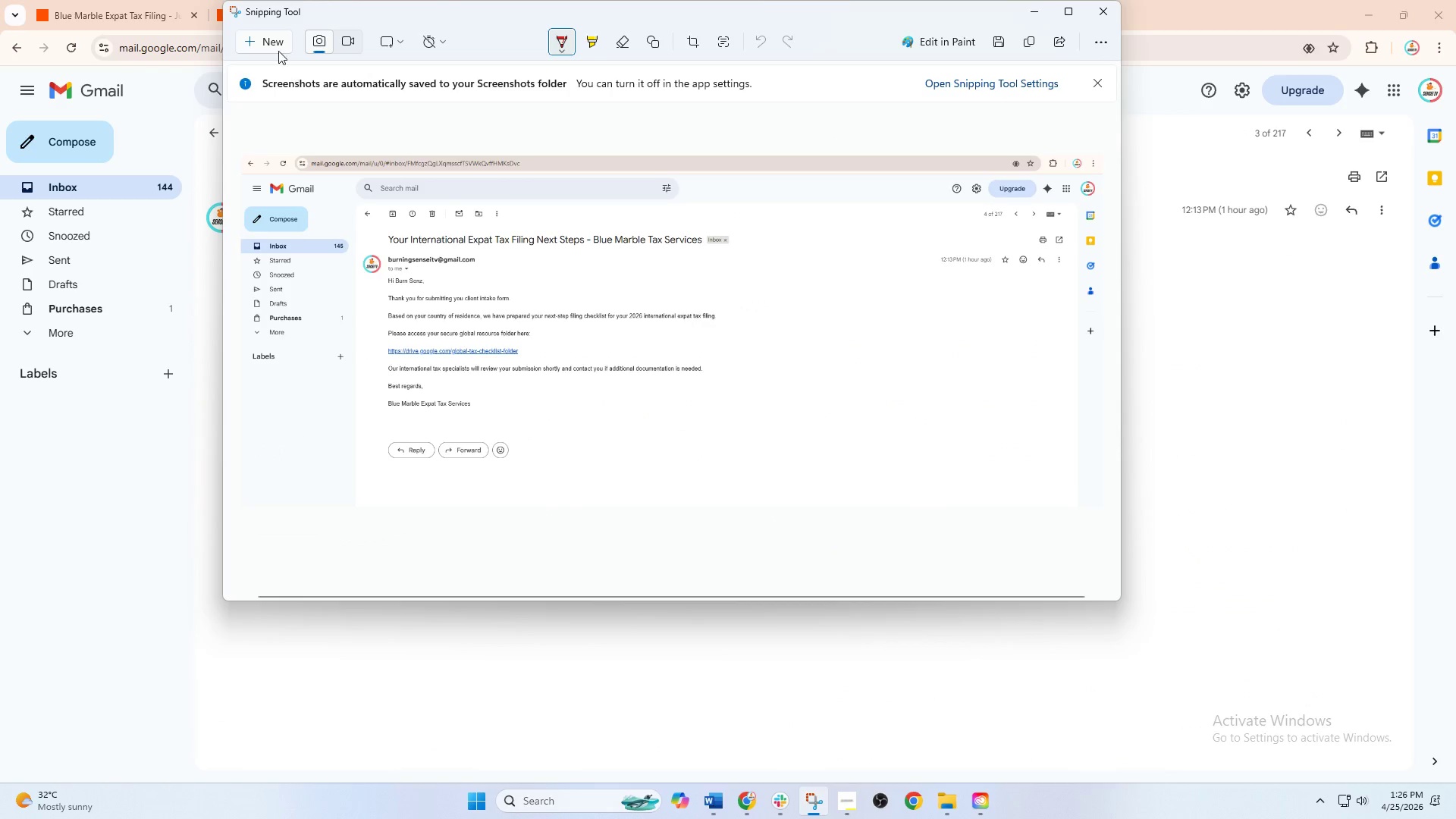 
left_click([278, 50])
 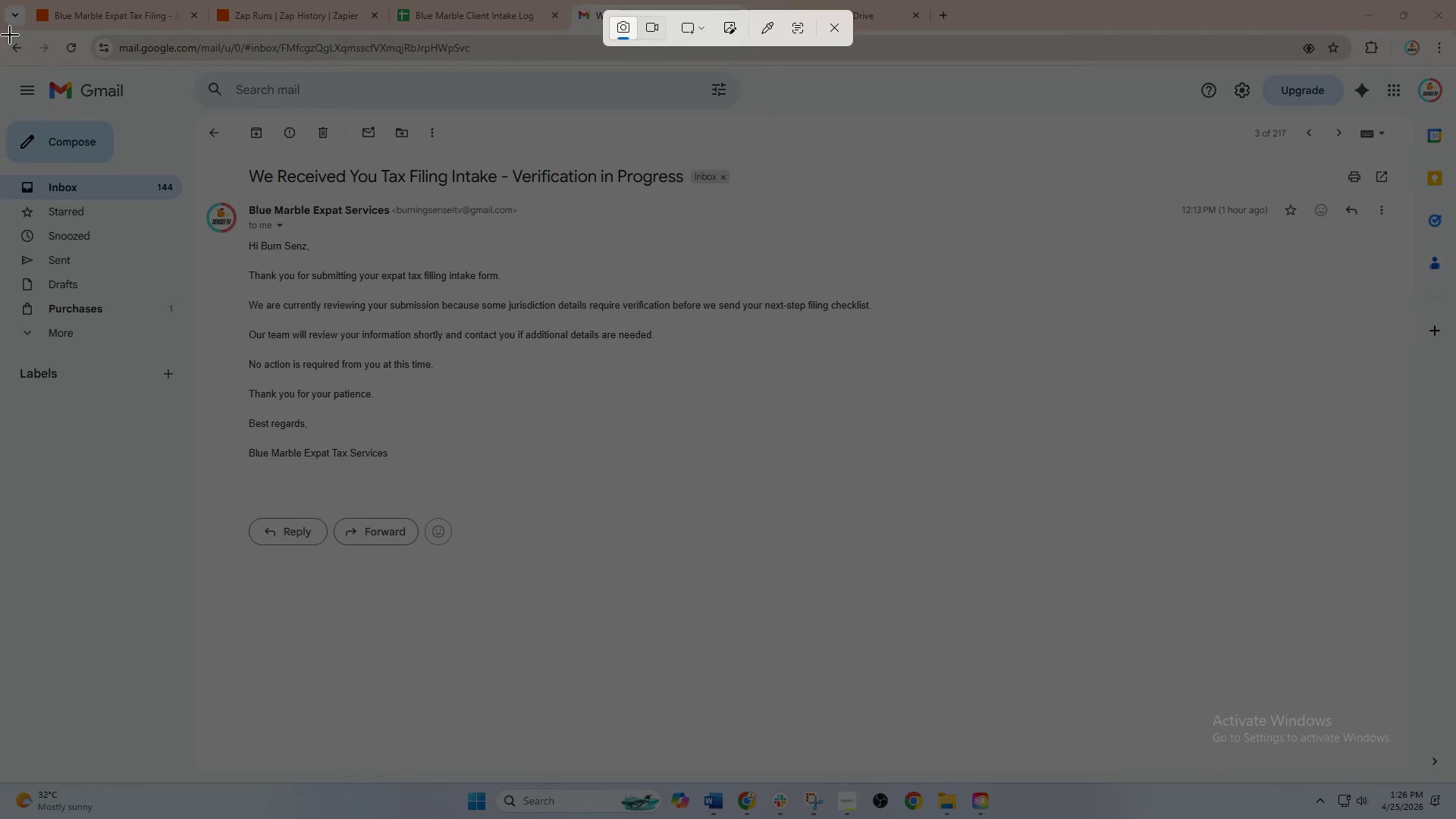 
left_click_drag(start_coordinate=[0, 18], to_coordinate=[1447, 607])
 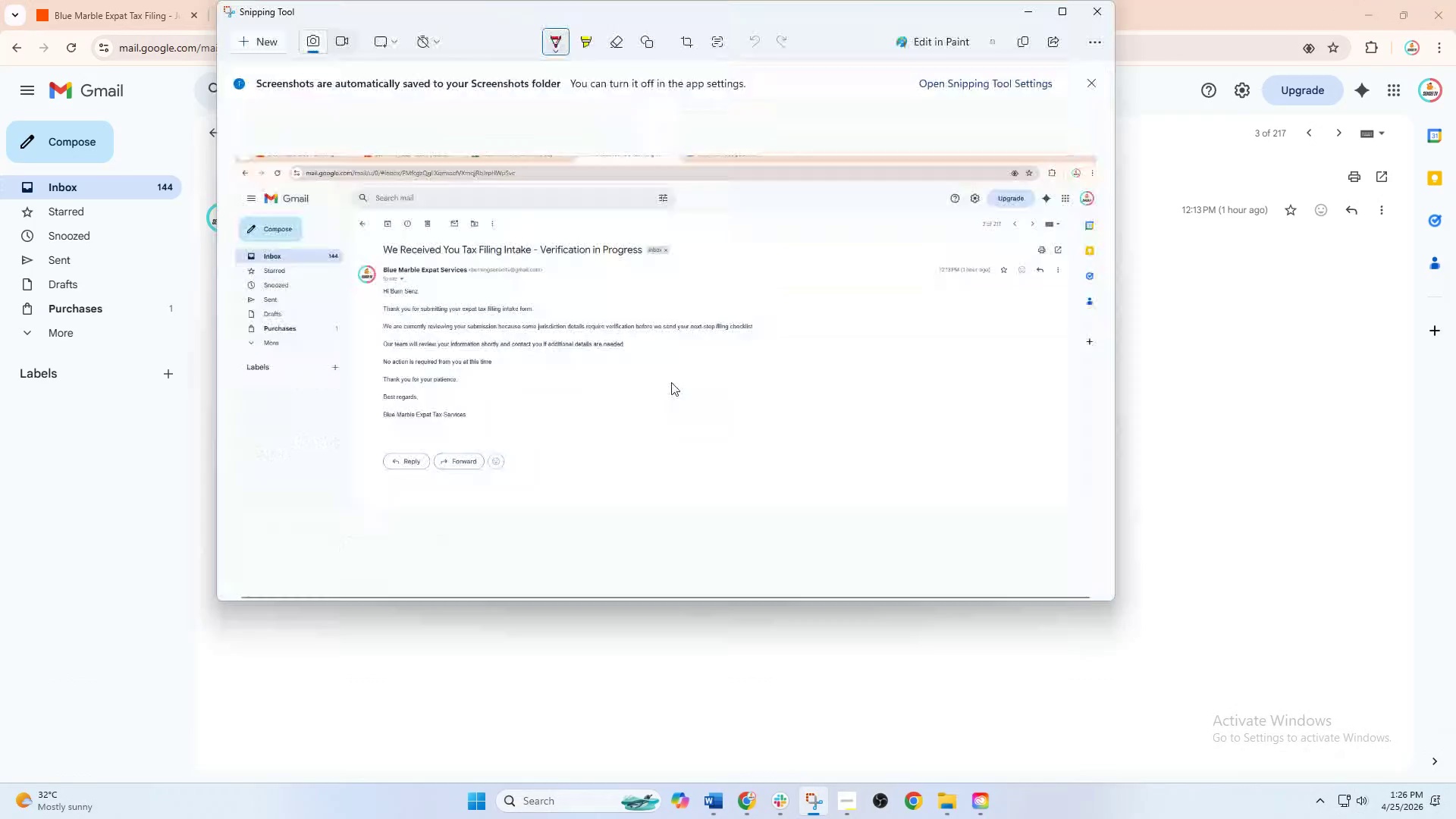 
right_click([630, 318])
 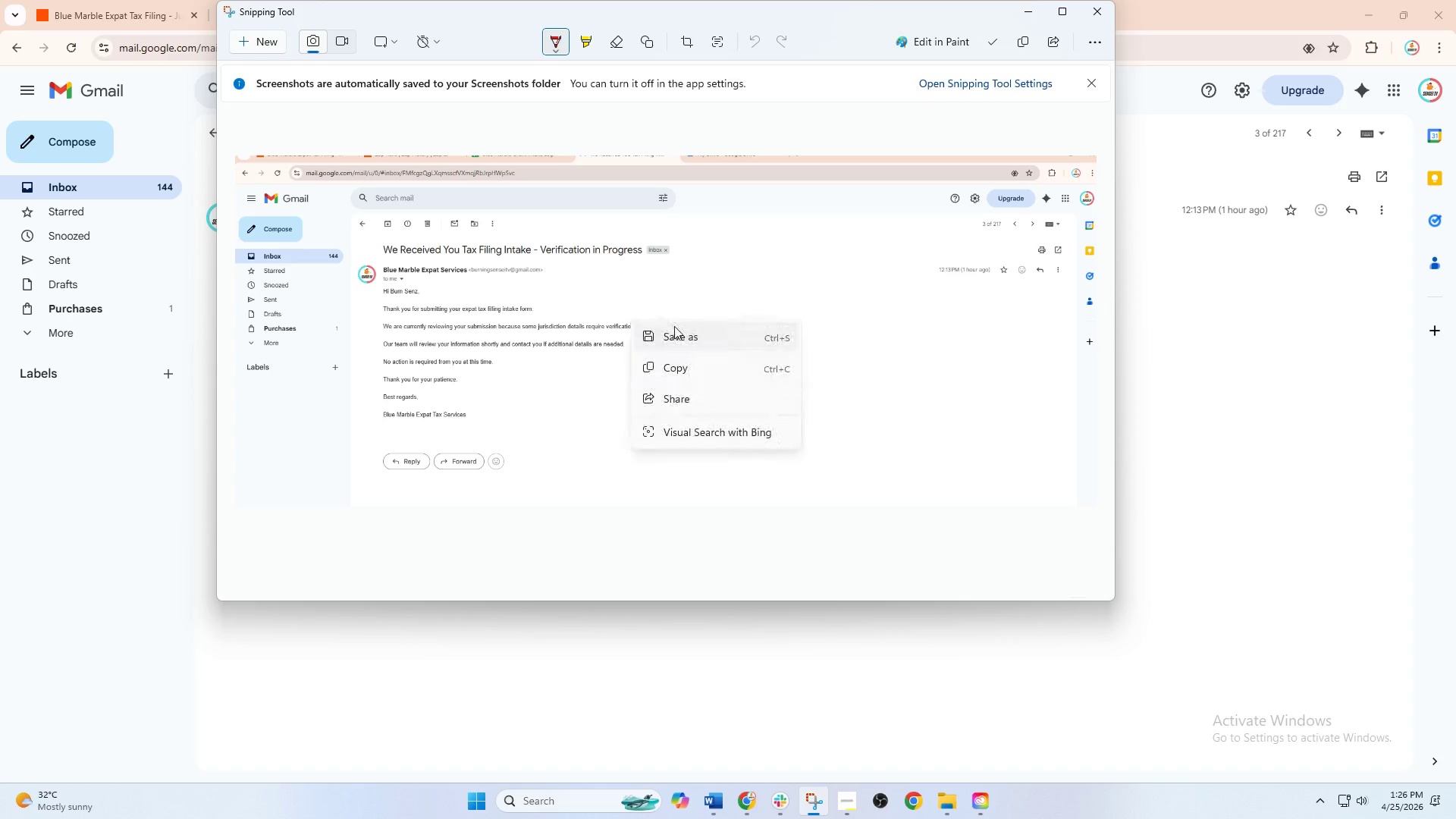 
left_click([674, 326])
 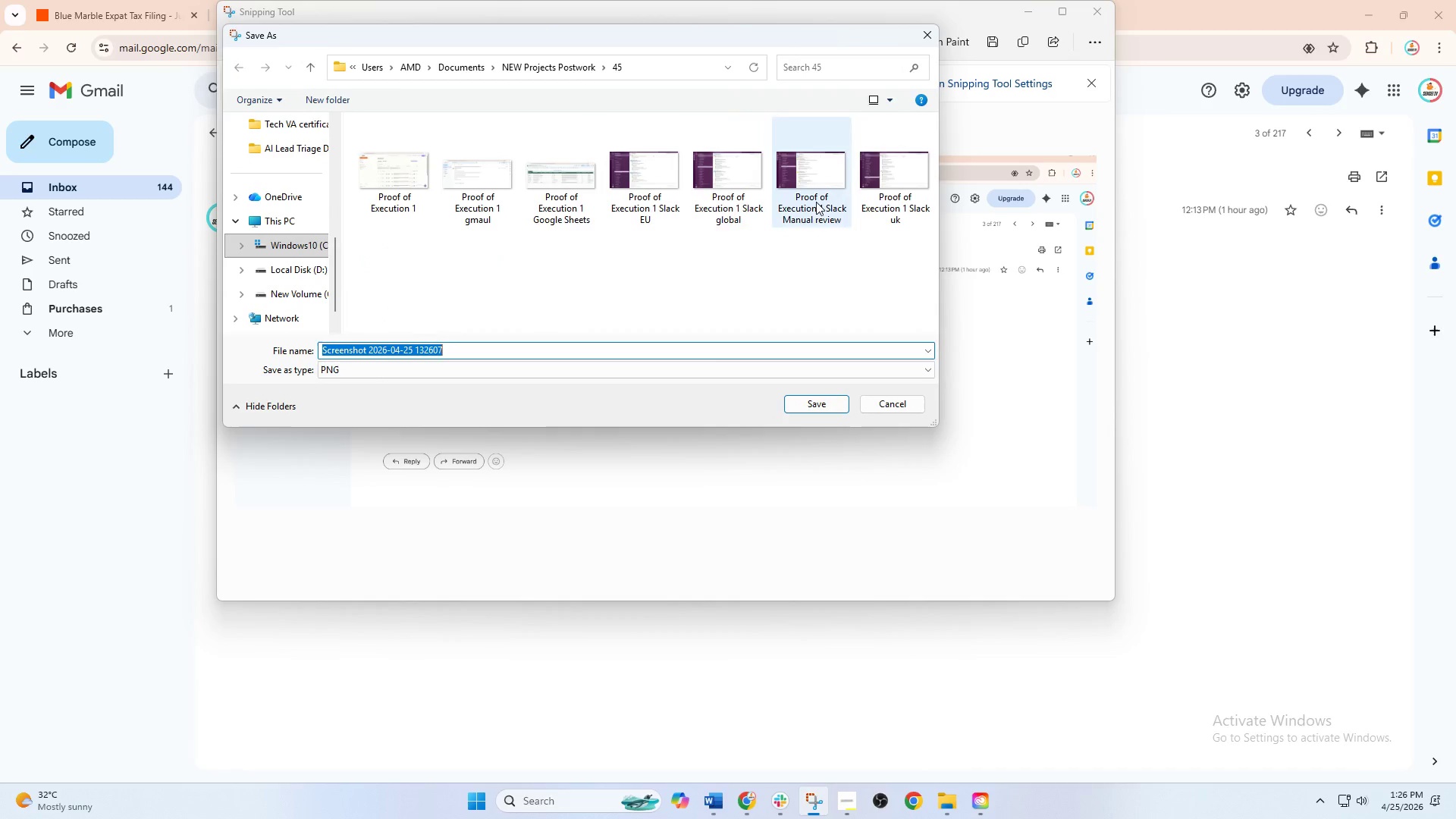 
left_click([888, 193])
 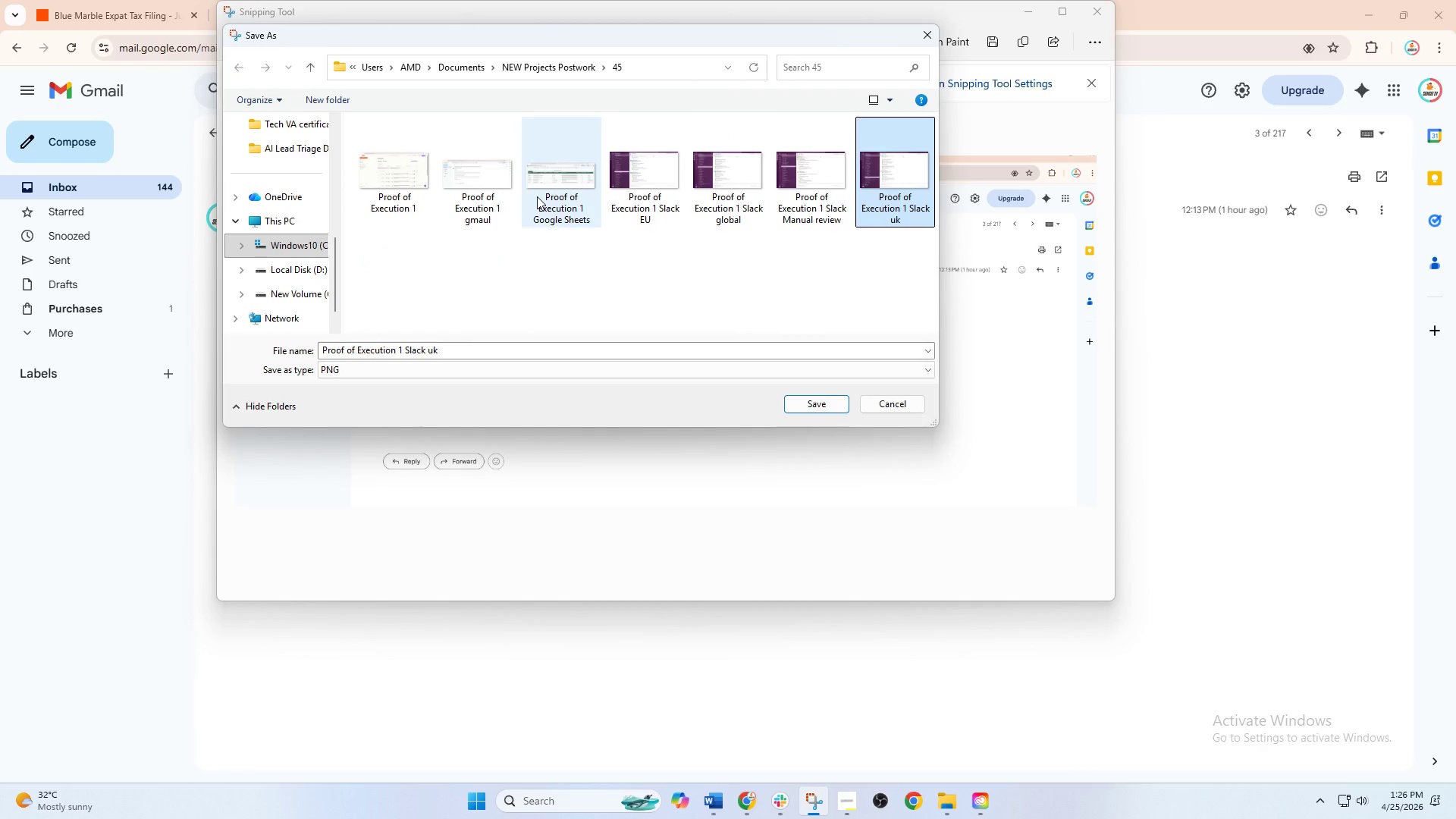 
left_click([480, 194])
 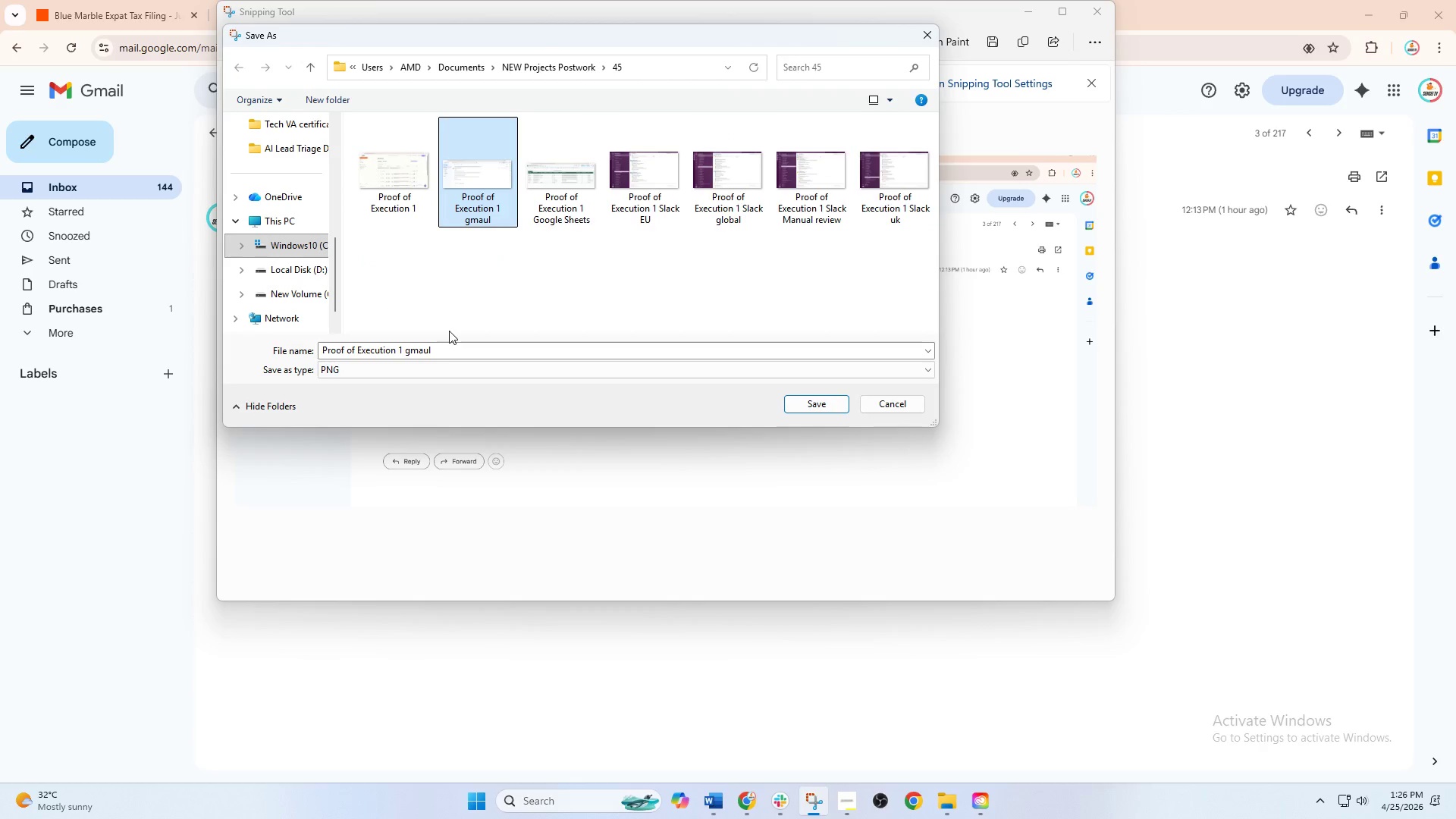 
left_click_drag(start_coordinate=[444, 340], to_coordinate=[444, 344])
 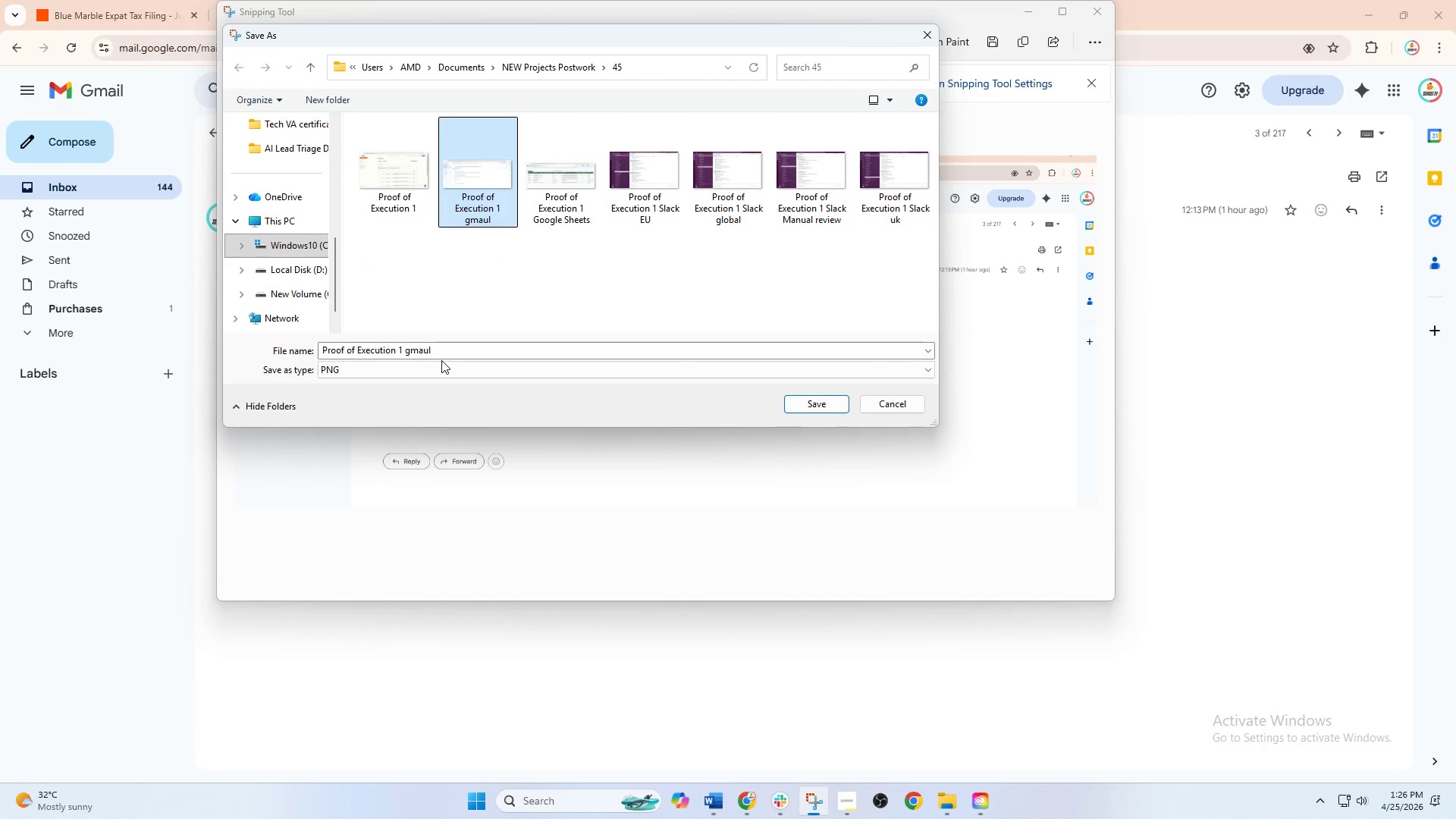 
double_click([441, 360])
 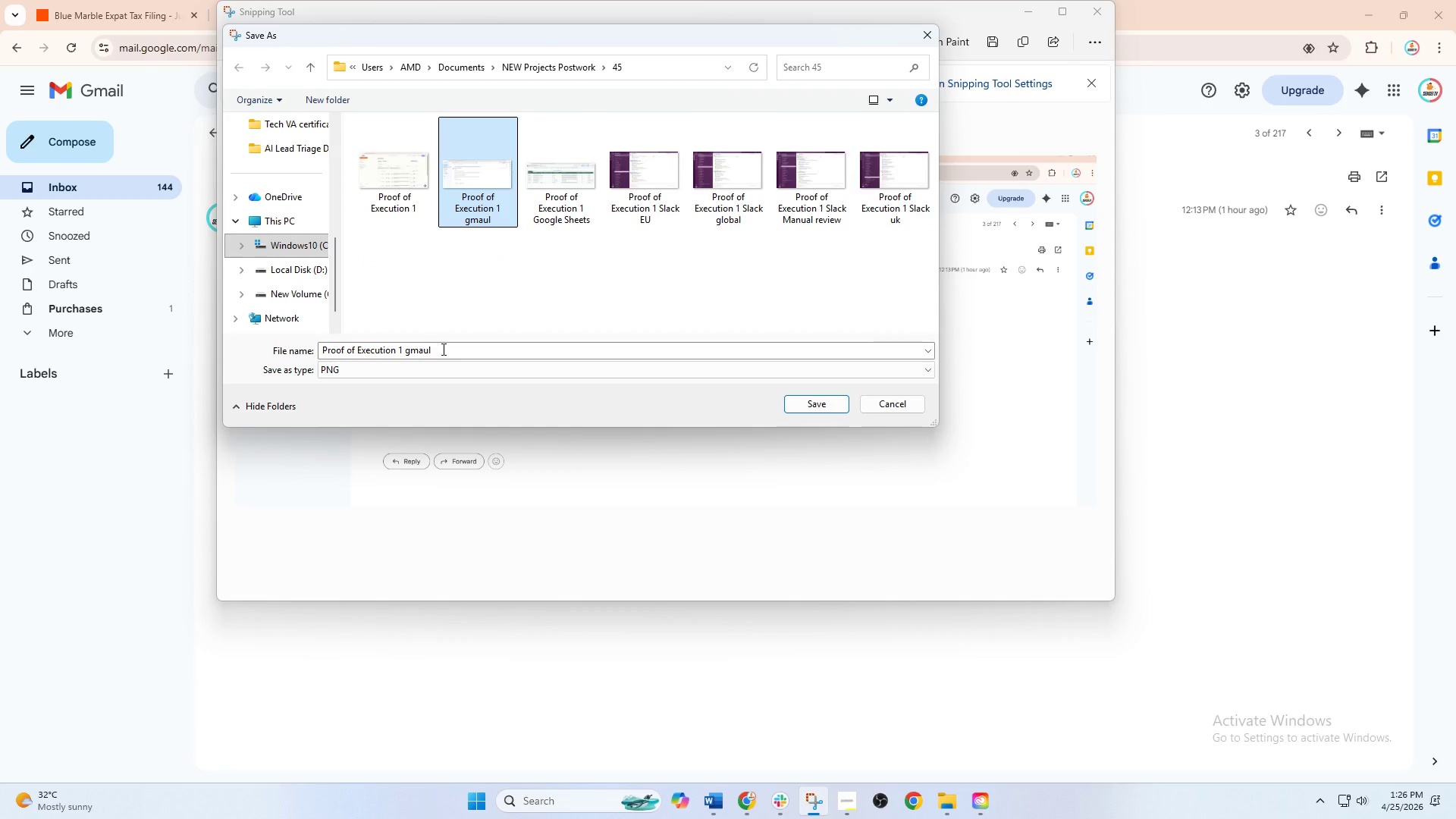 
triple_click([442, 349])
 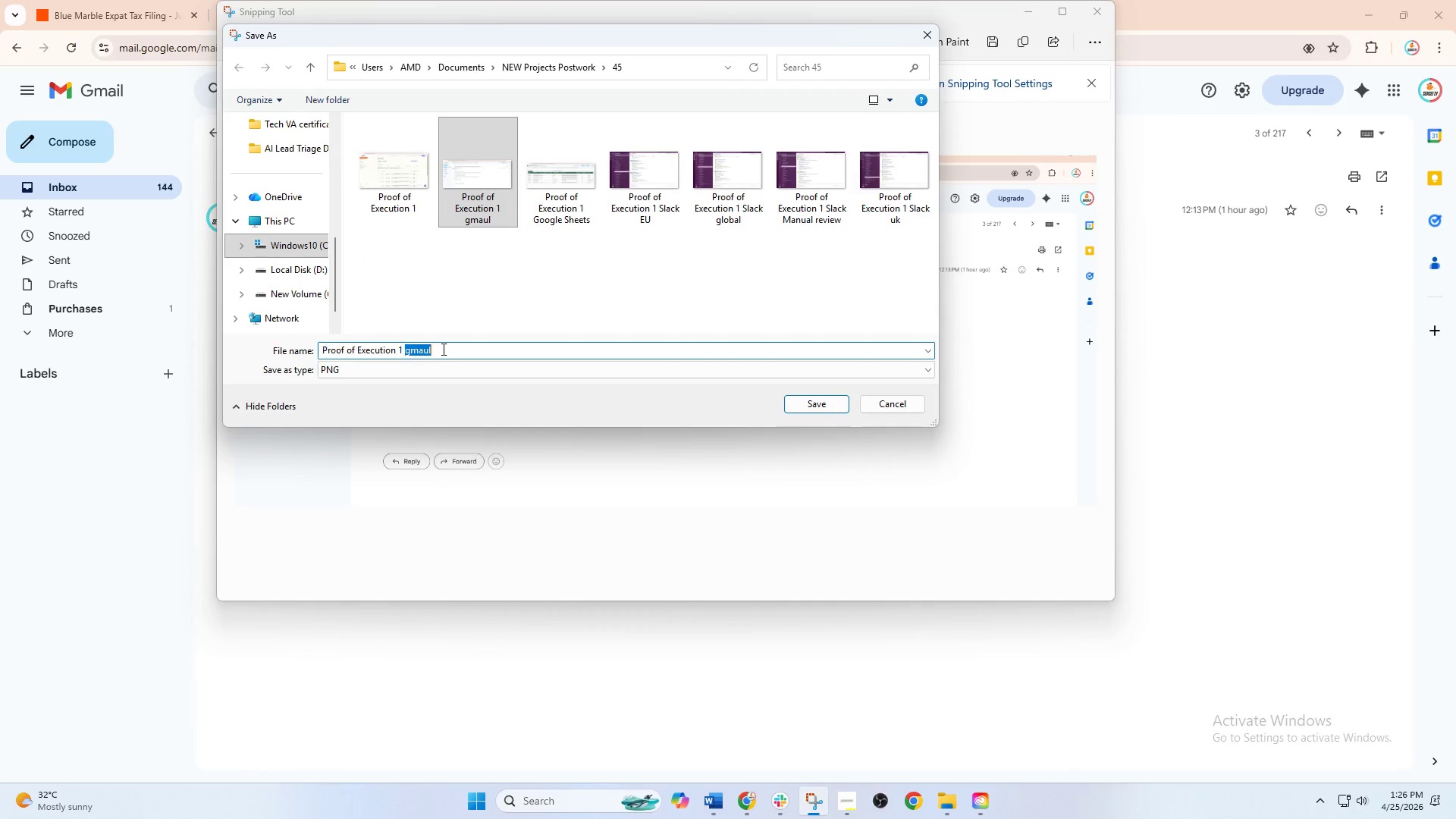 
triple_click([442, 349])
 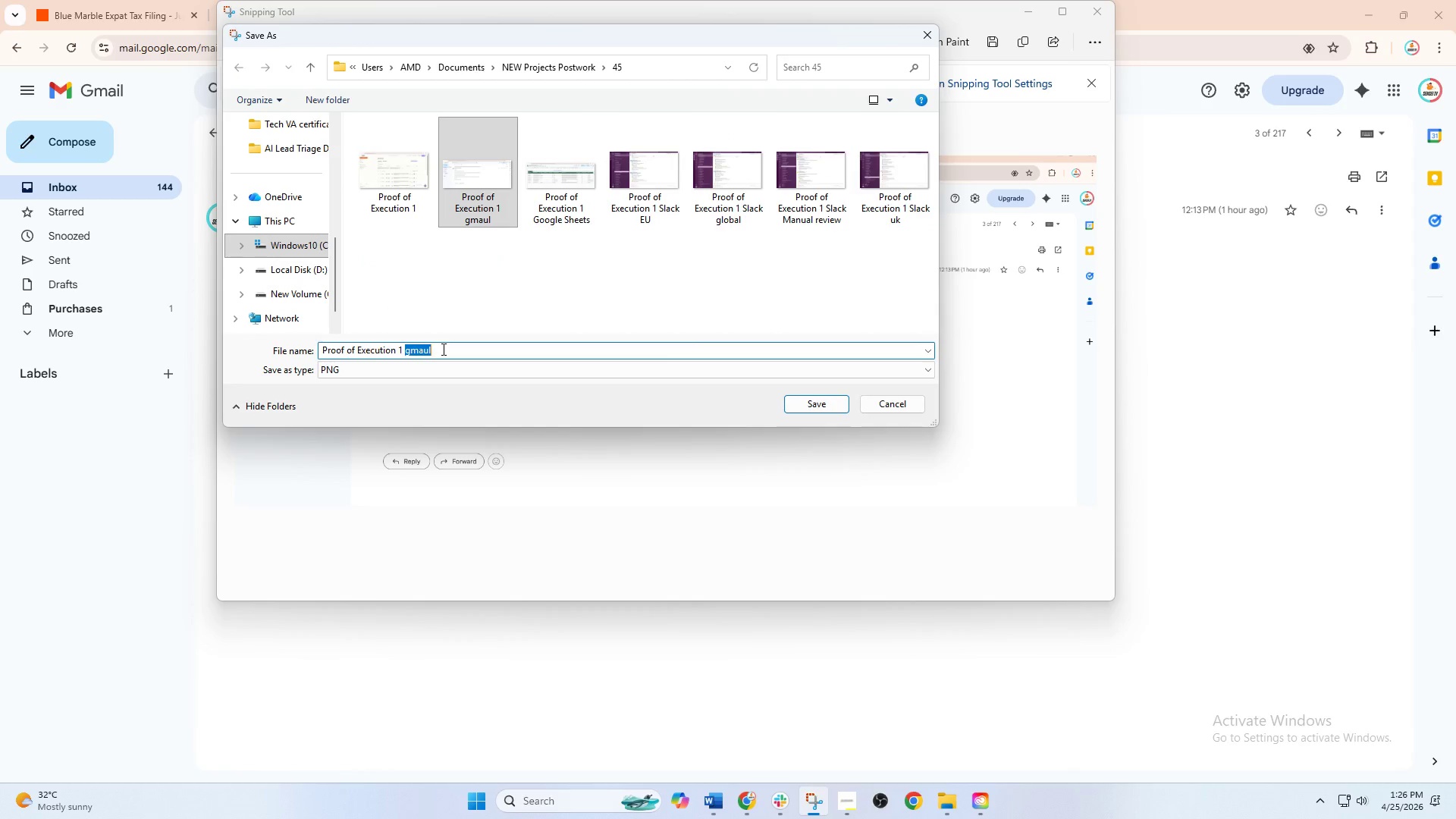 
triple_click([442, 349])
 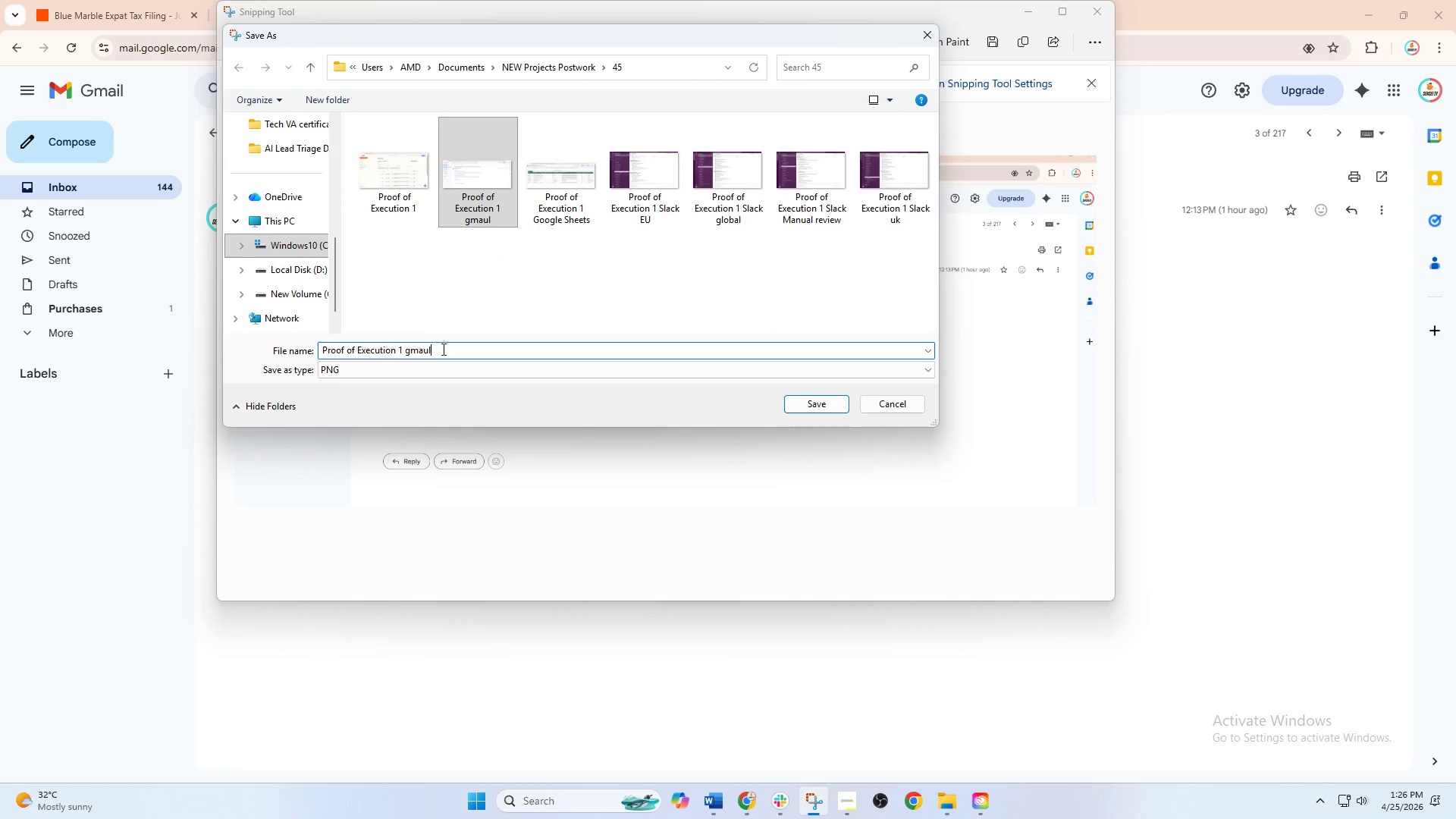 
key(Backspace)
key(Backspace)
type(il 2)
 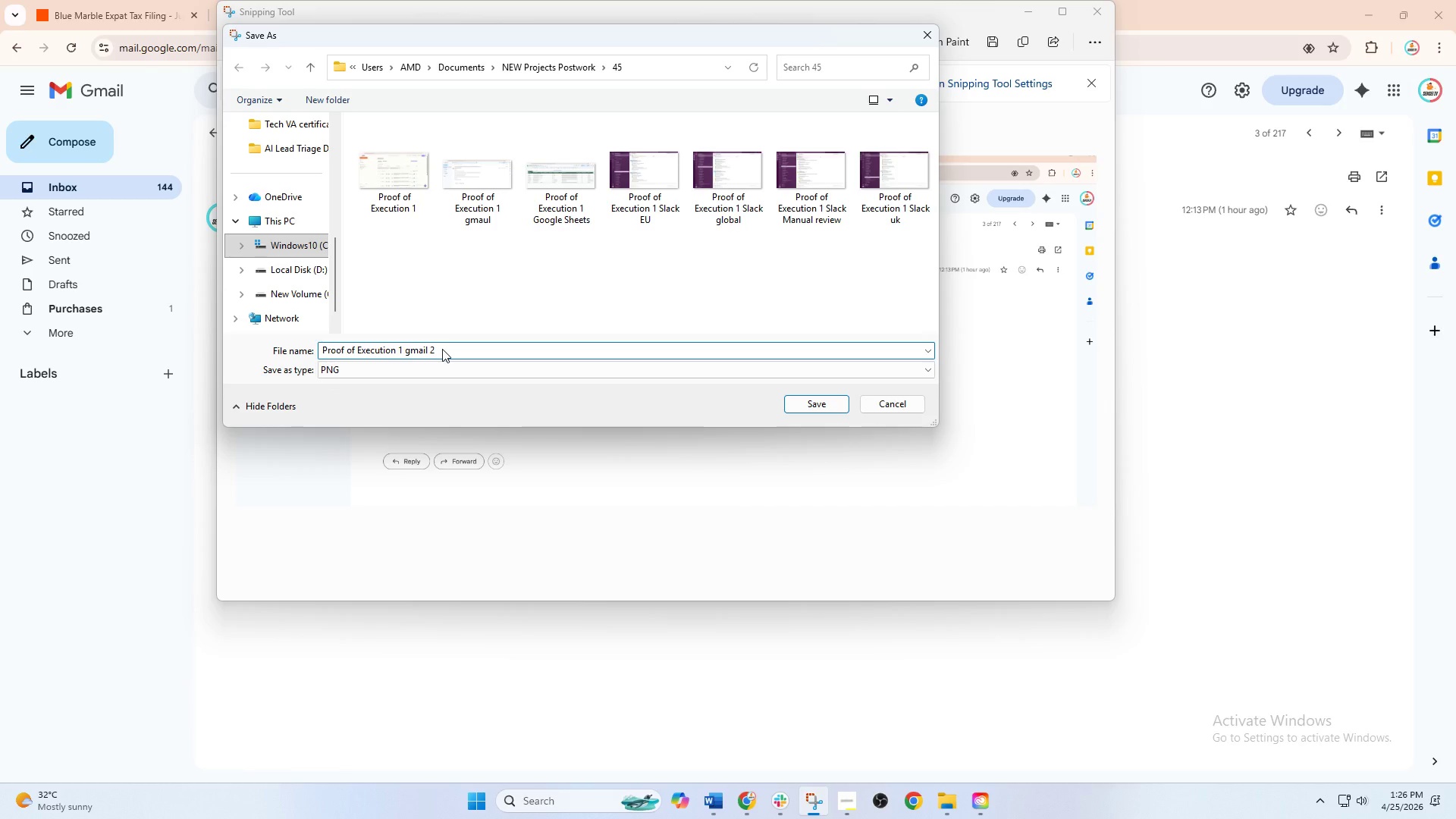 
key(Enter)
 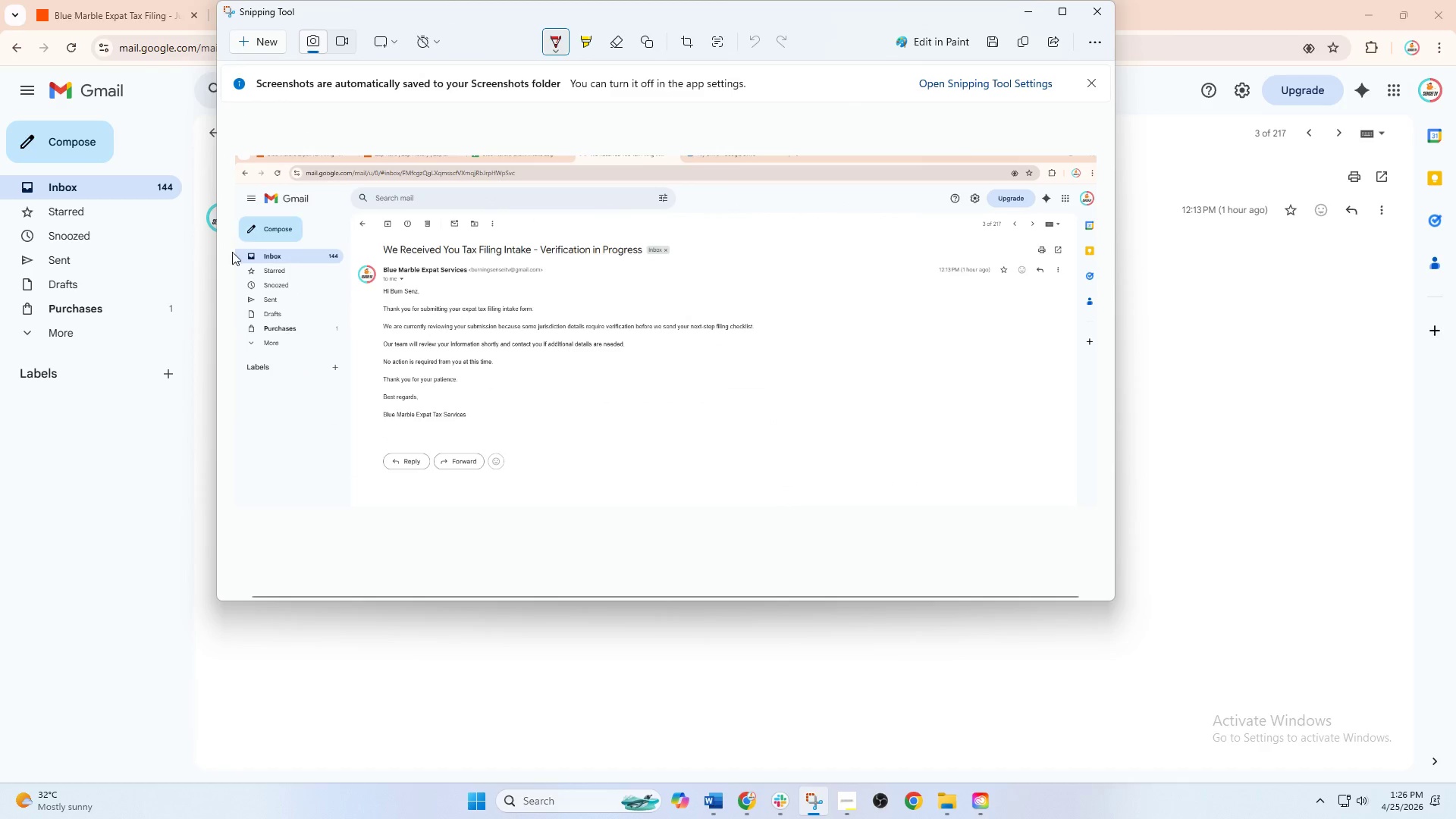 
left_click([174, 376])
 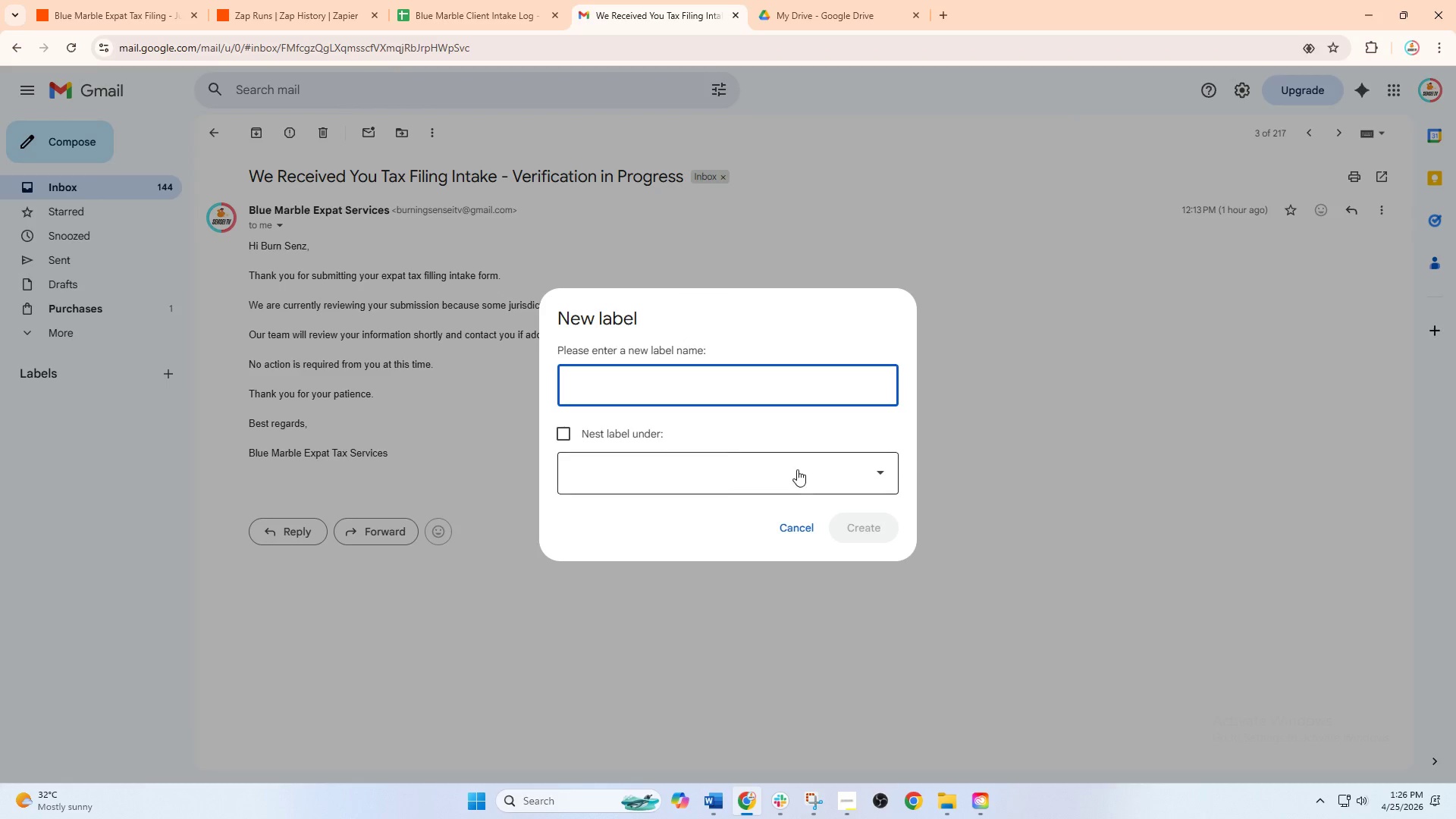 
left_click([788, 517])
 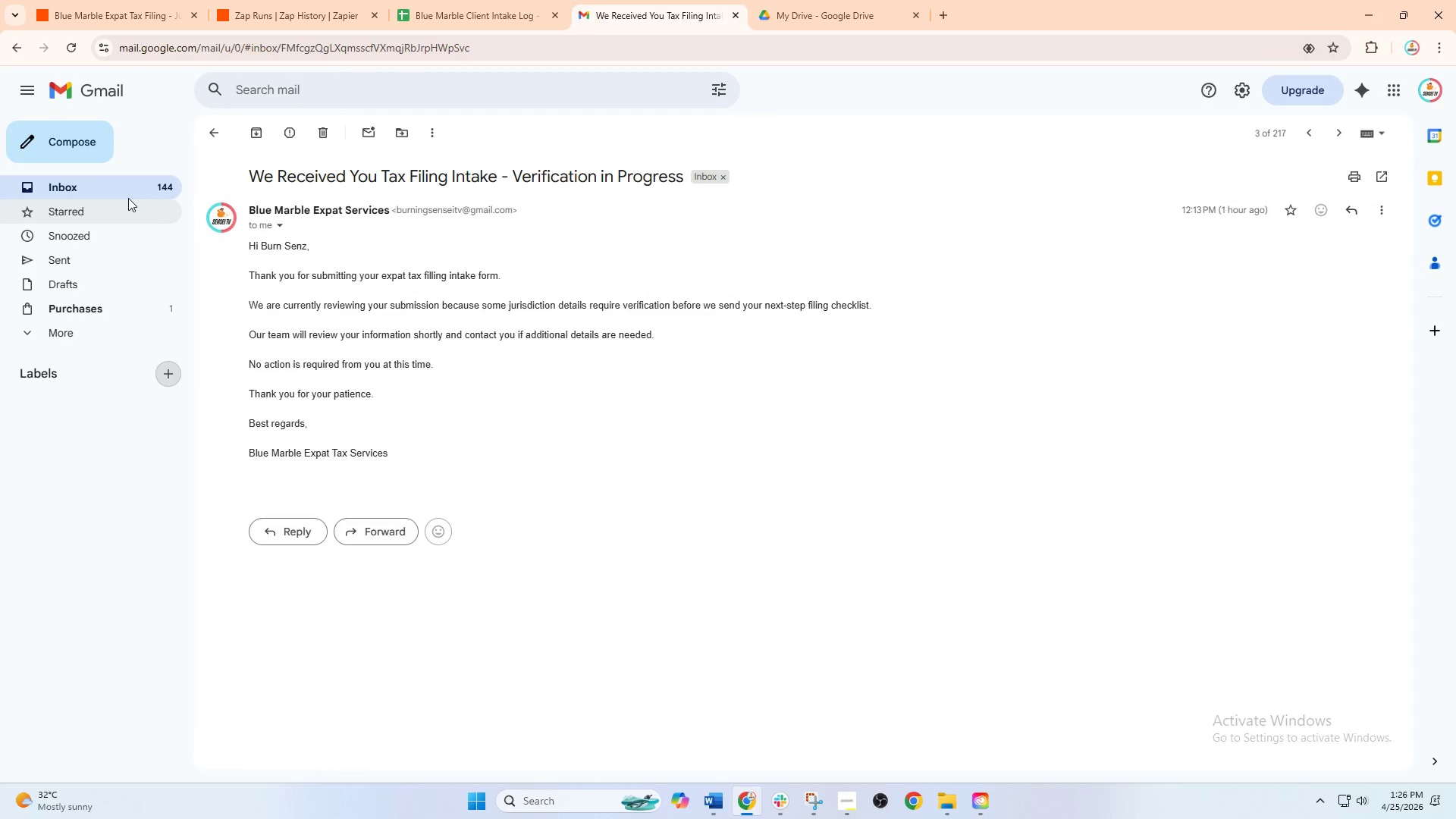 
left_click([118, 189])
 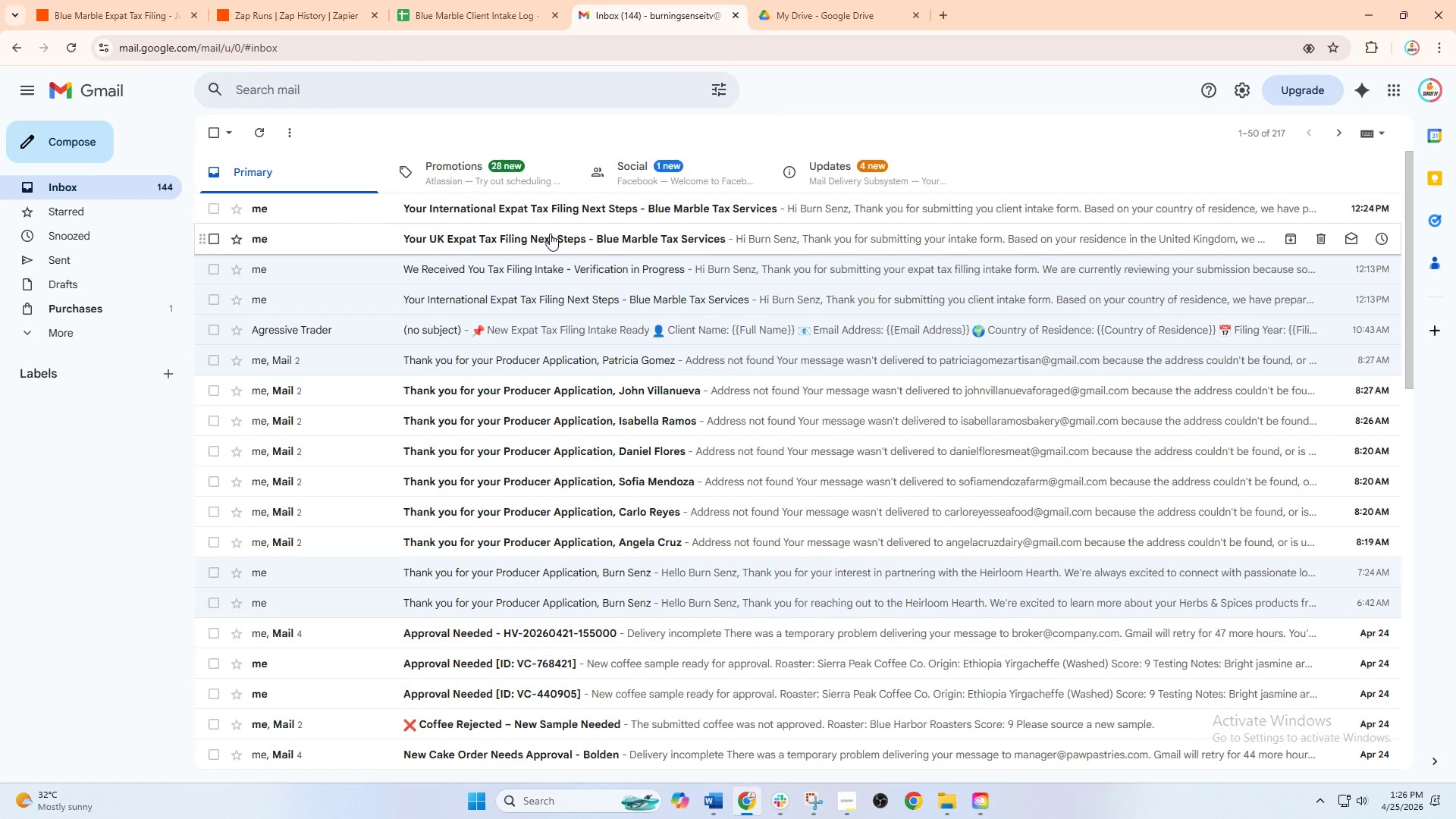 
wait(7.02)
 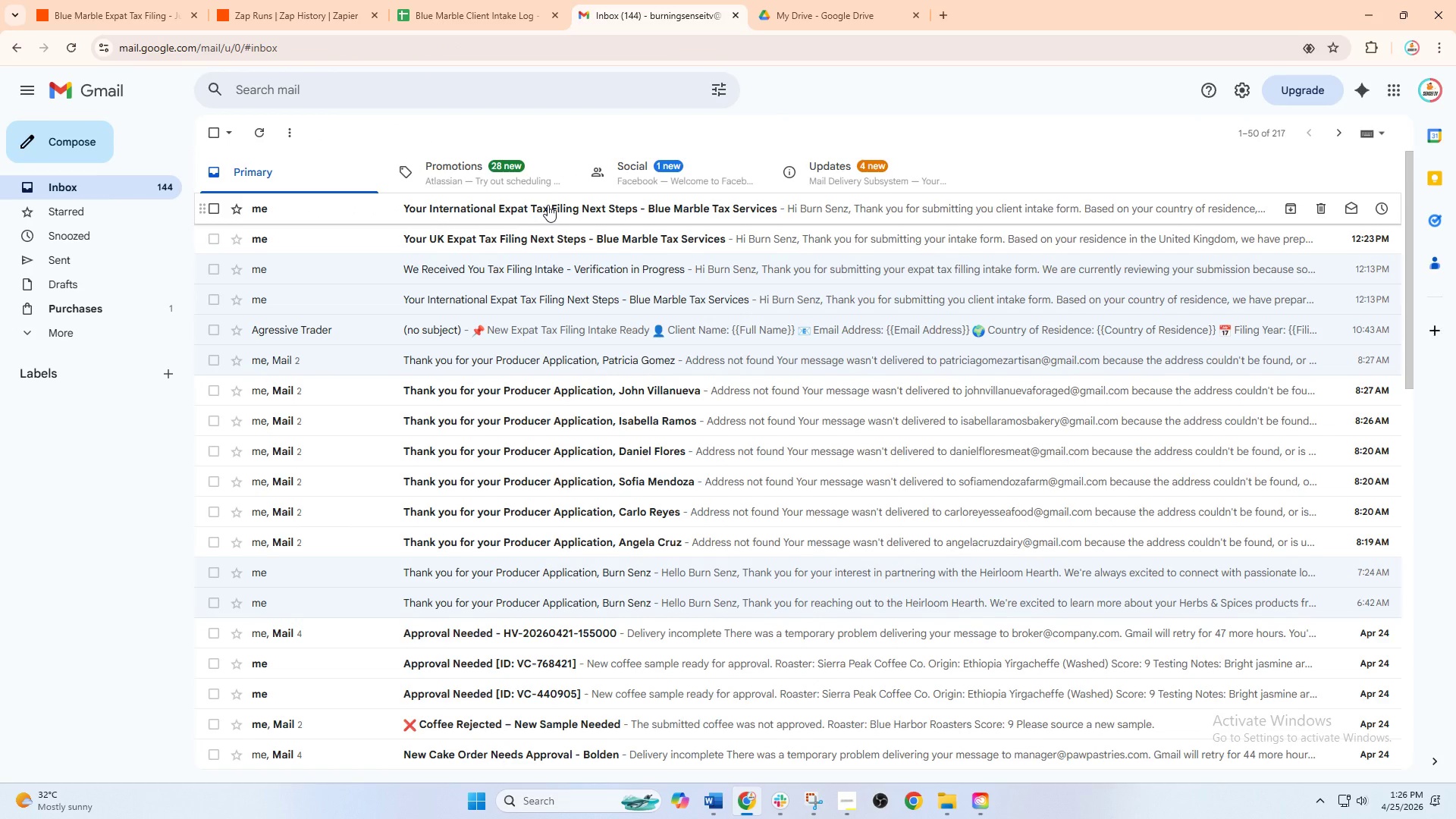 
left_click([550, 234])
 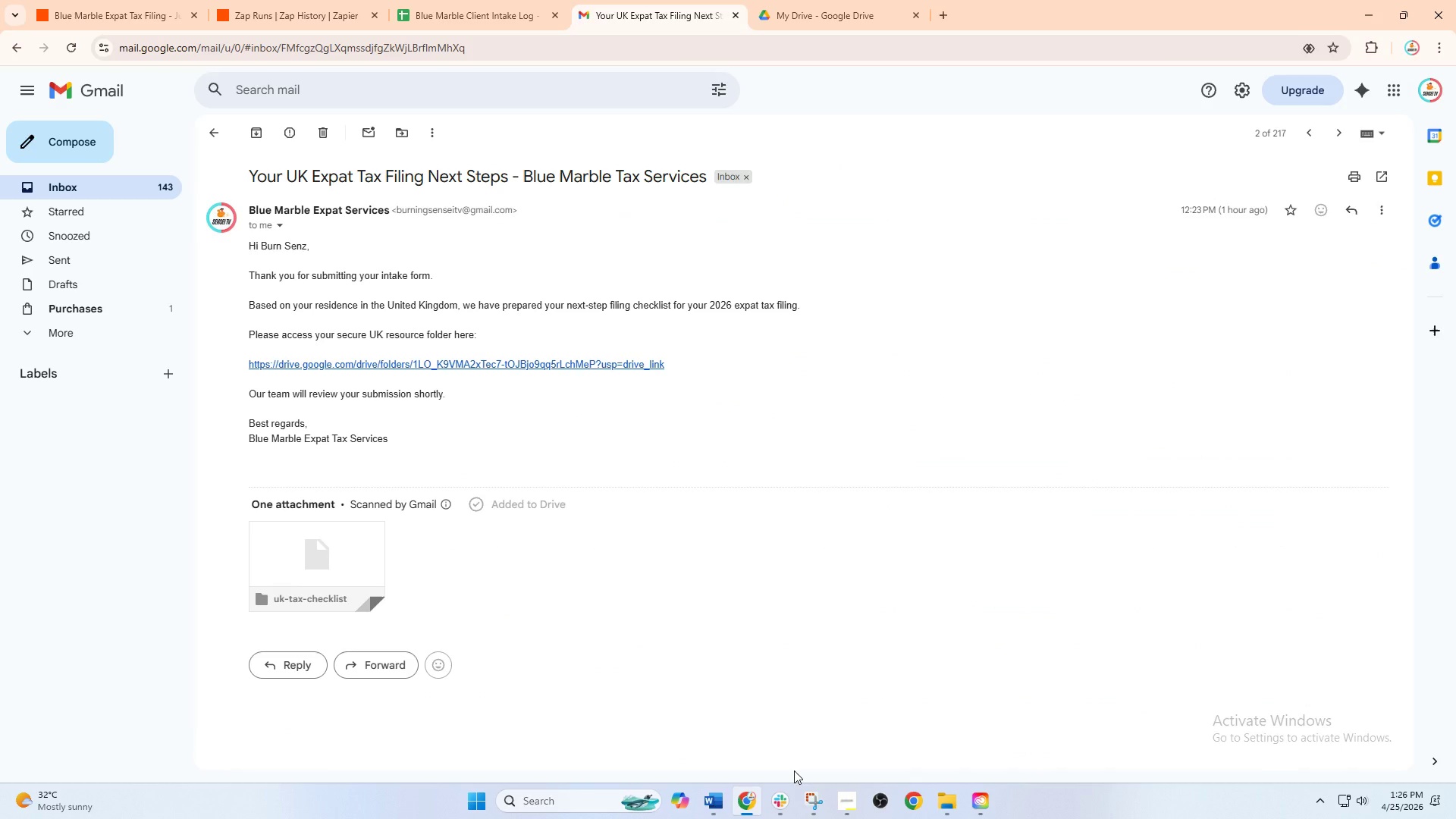 
left_click([815, 811])
 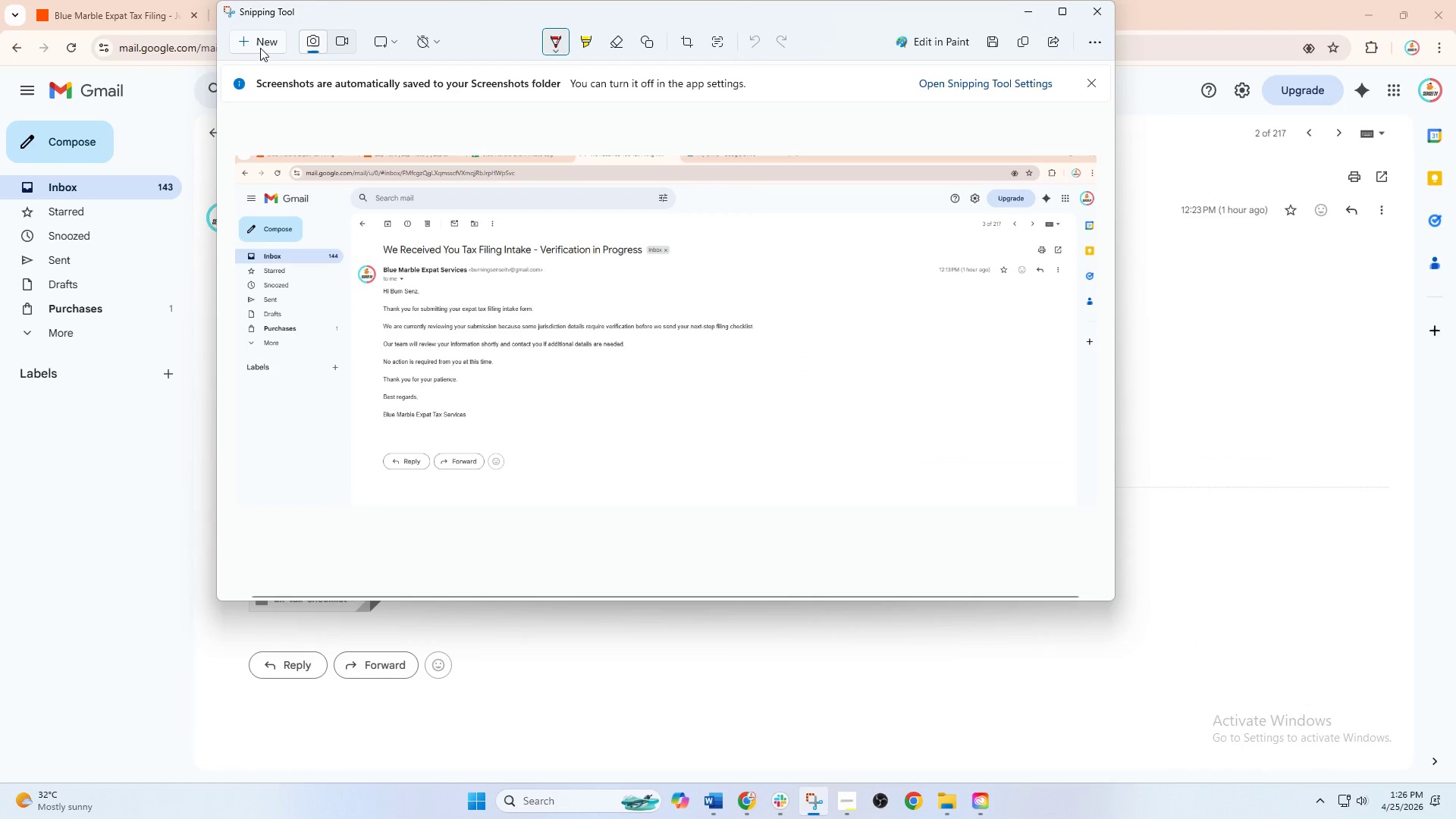 
left_click([259, 46])
 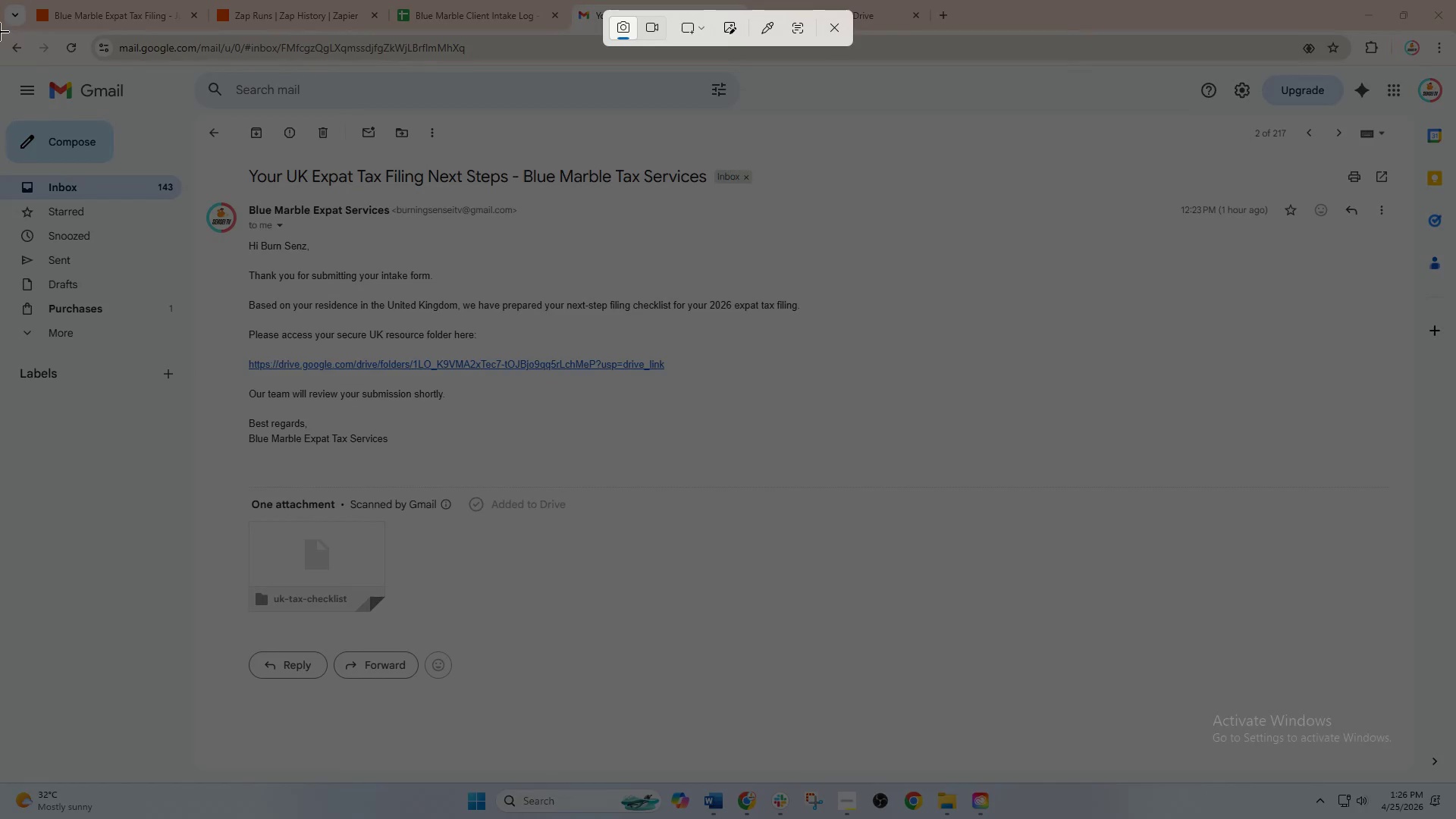 
left_click_drag(start_coordinate=[0, 28], to_coordinate=[1455, 693])
 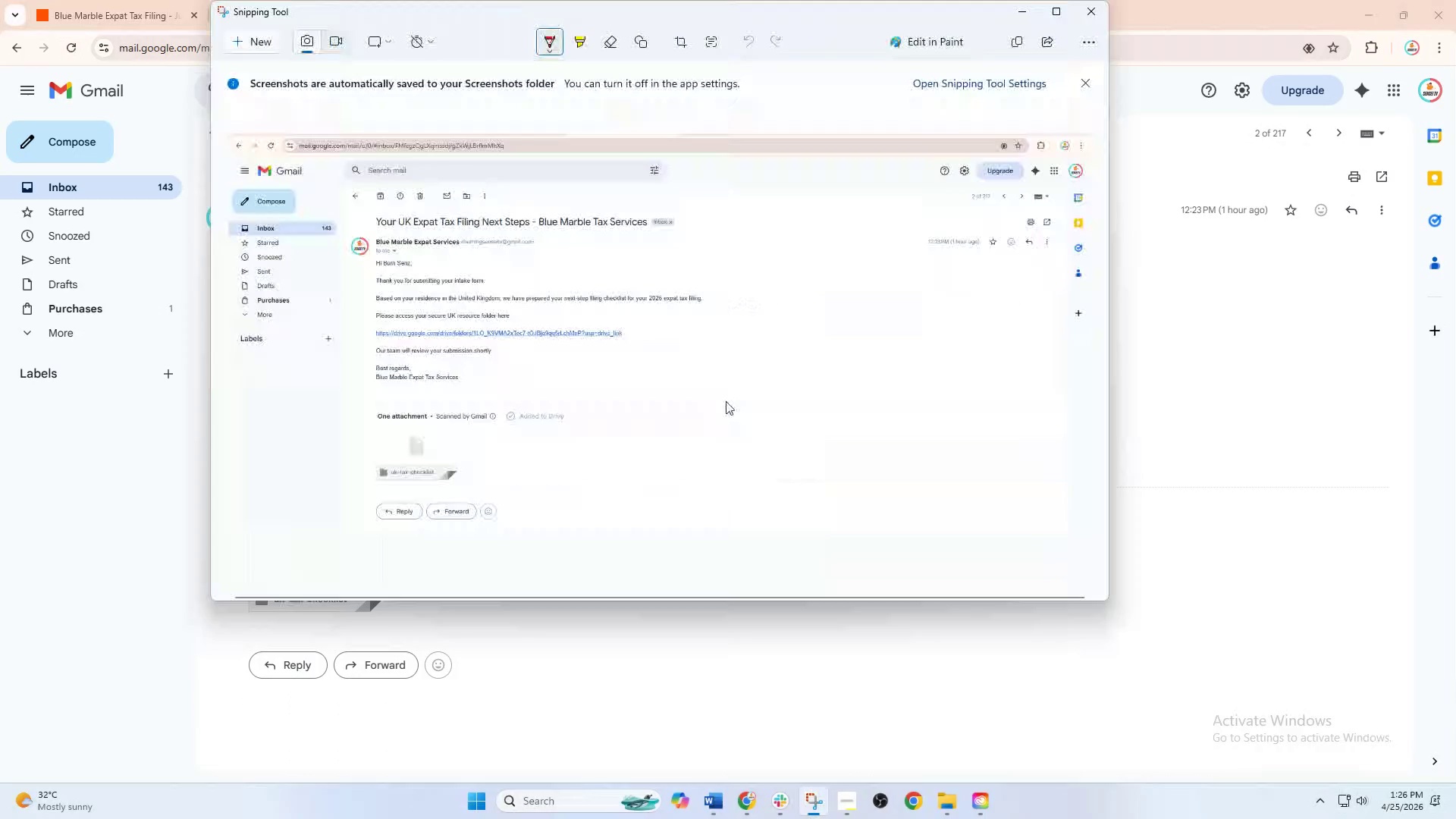 
right_click([721, 399])
 